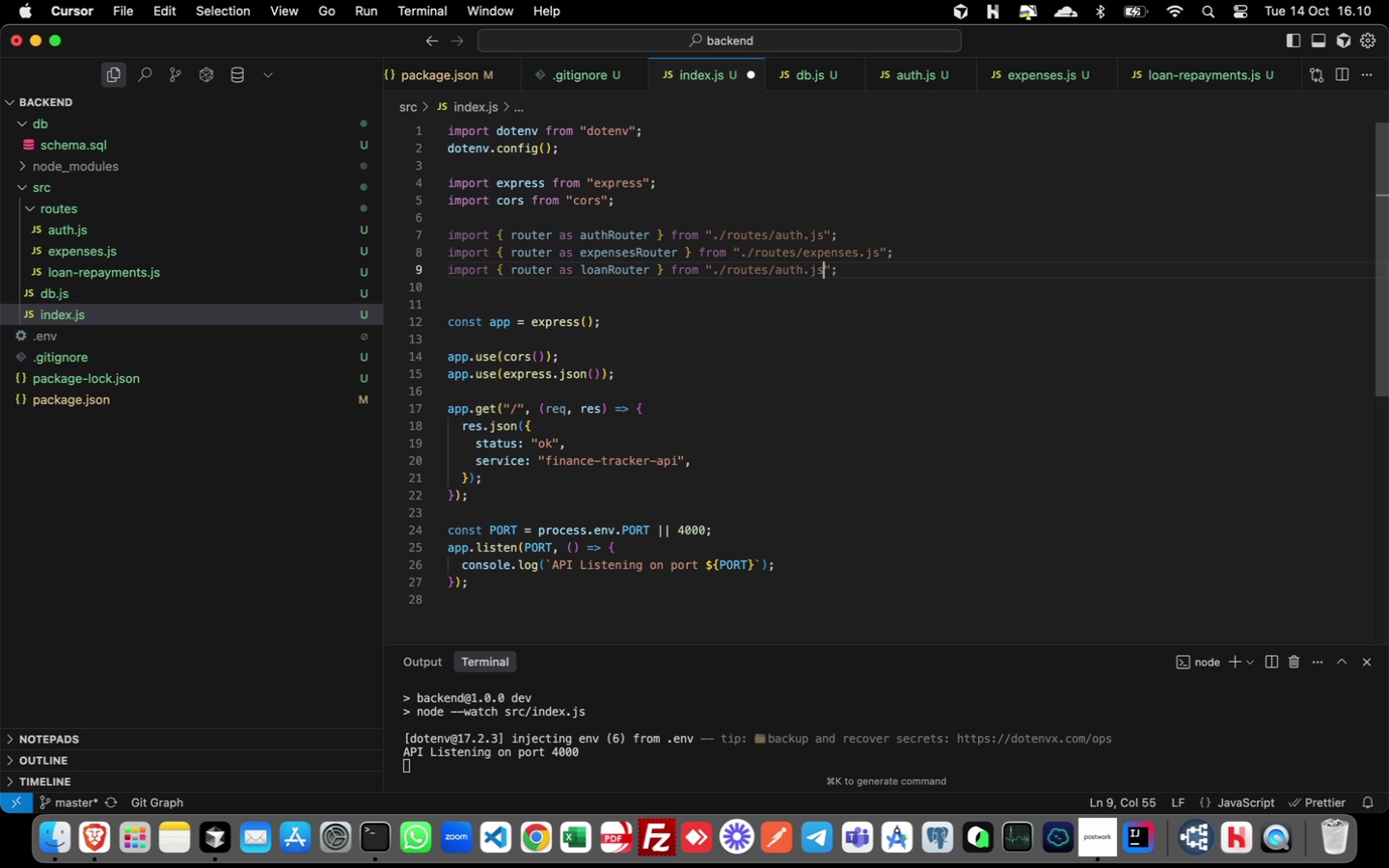 
key(ArrowLeft)
 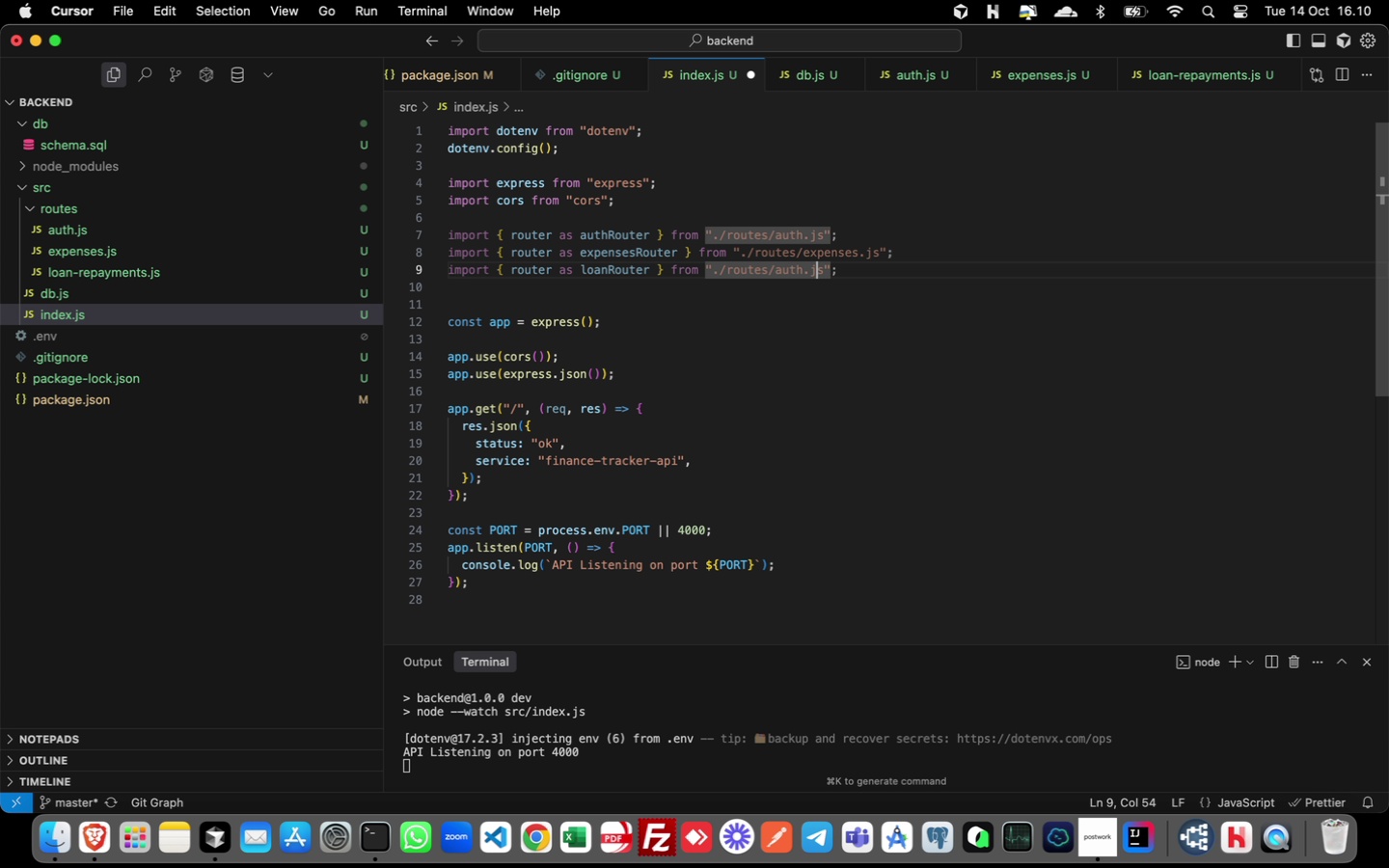 
key(ArrowLeft)
 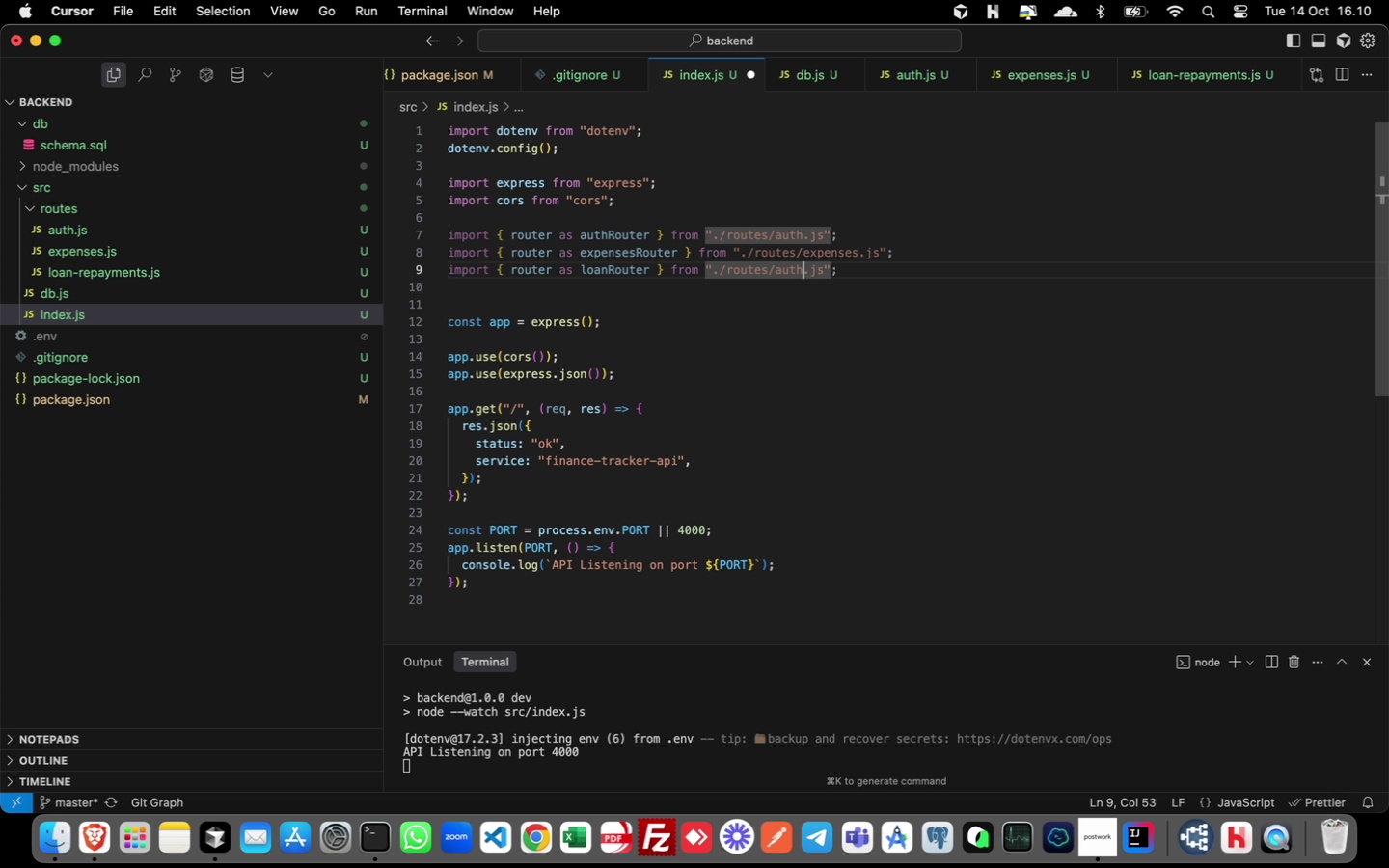 
key(ArrowLeft)
 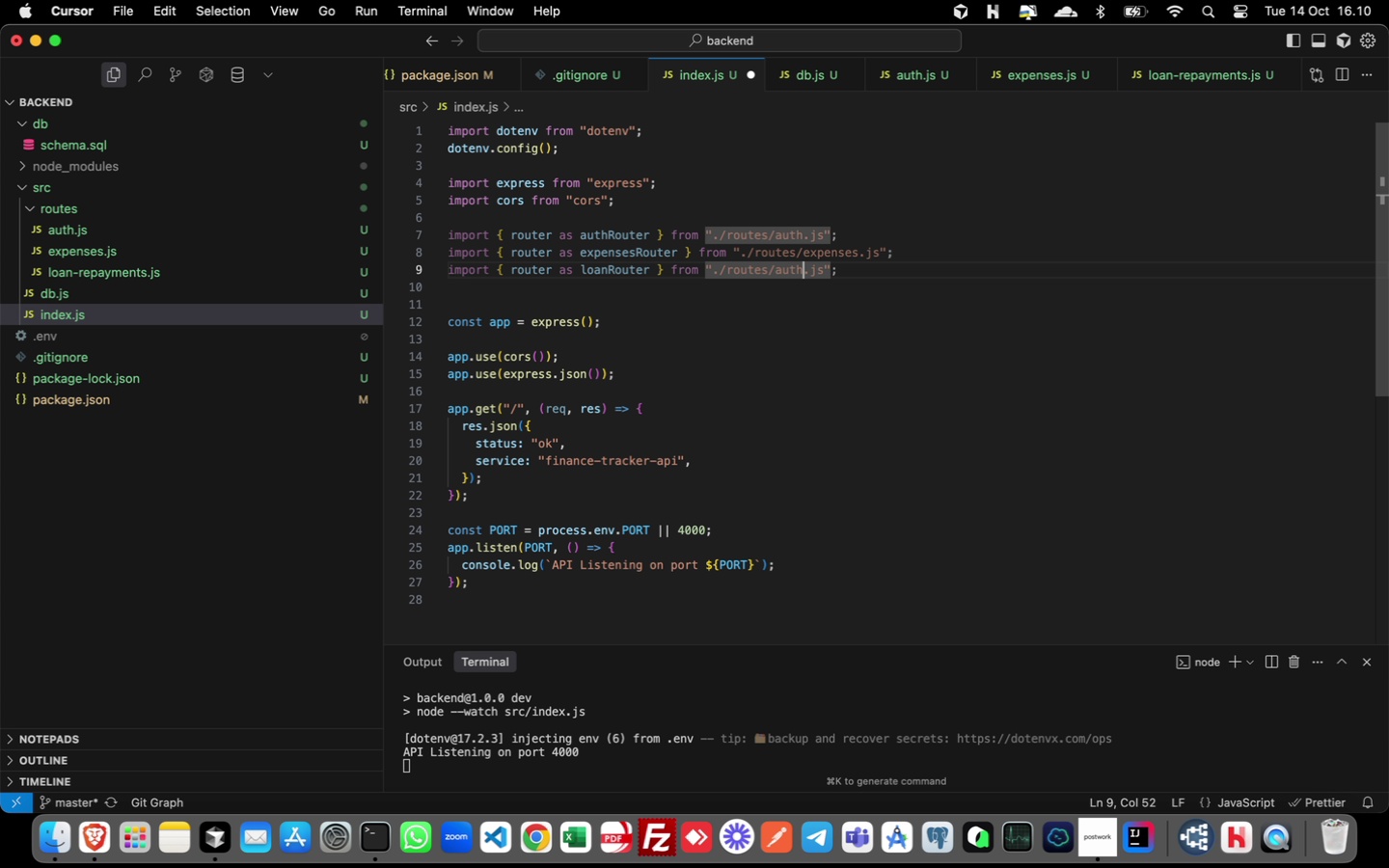 
key(ArrowLeft)
 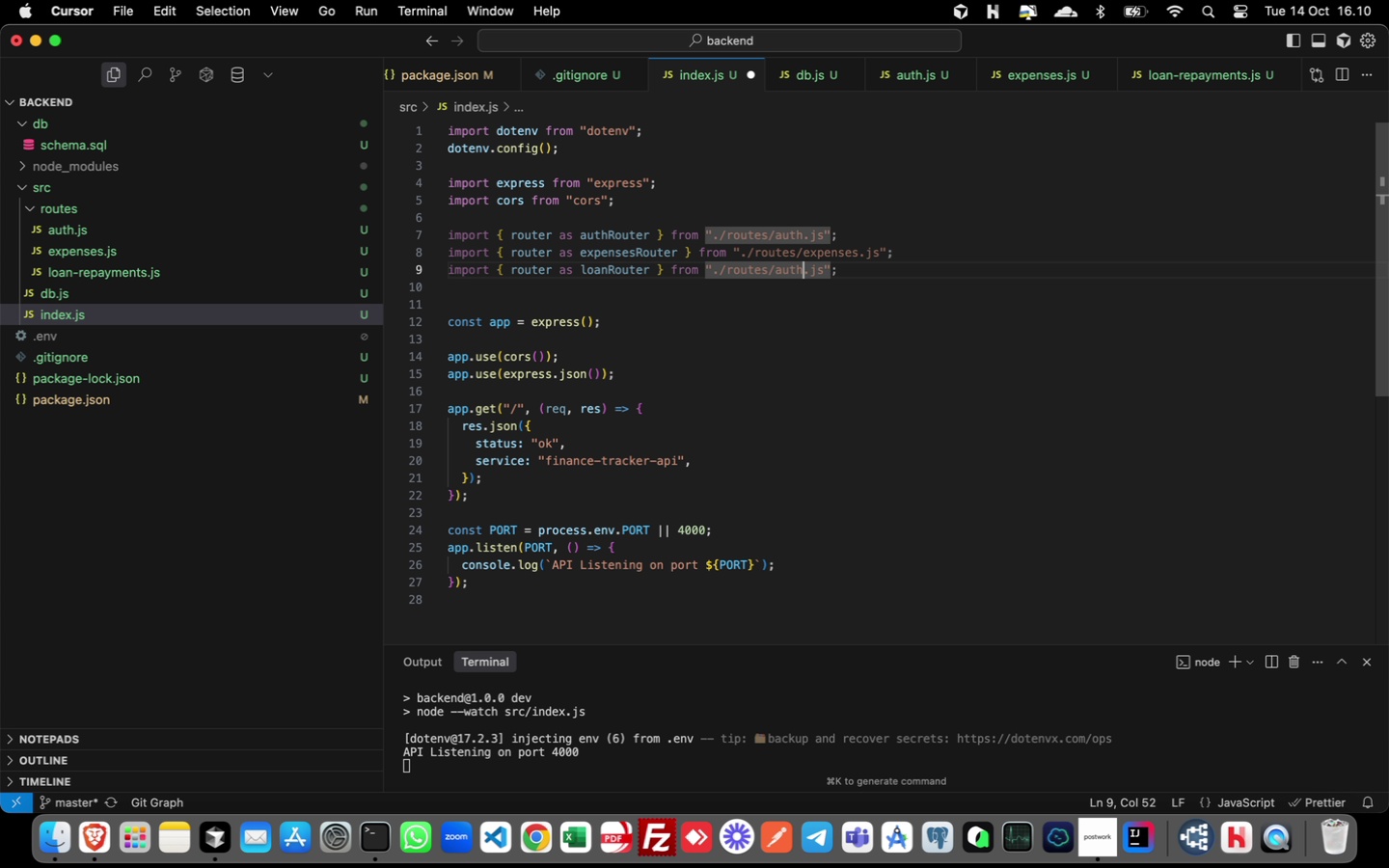 
key(ArrowLeft)
 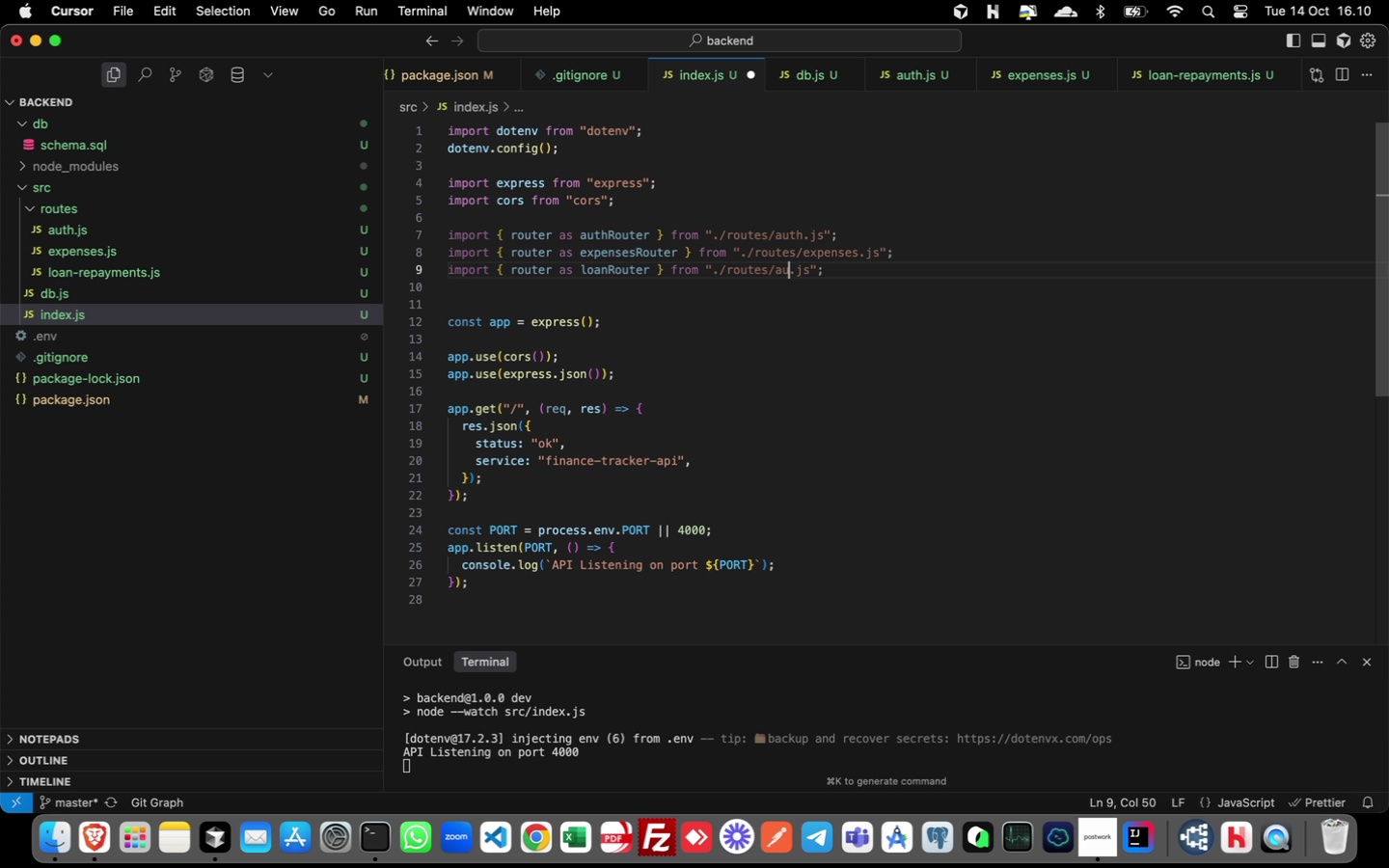 
key(Backspace)
key(Backspace)
key(Backspace)
key(Backspace)
type(loan-repaymen)
 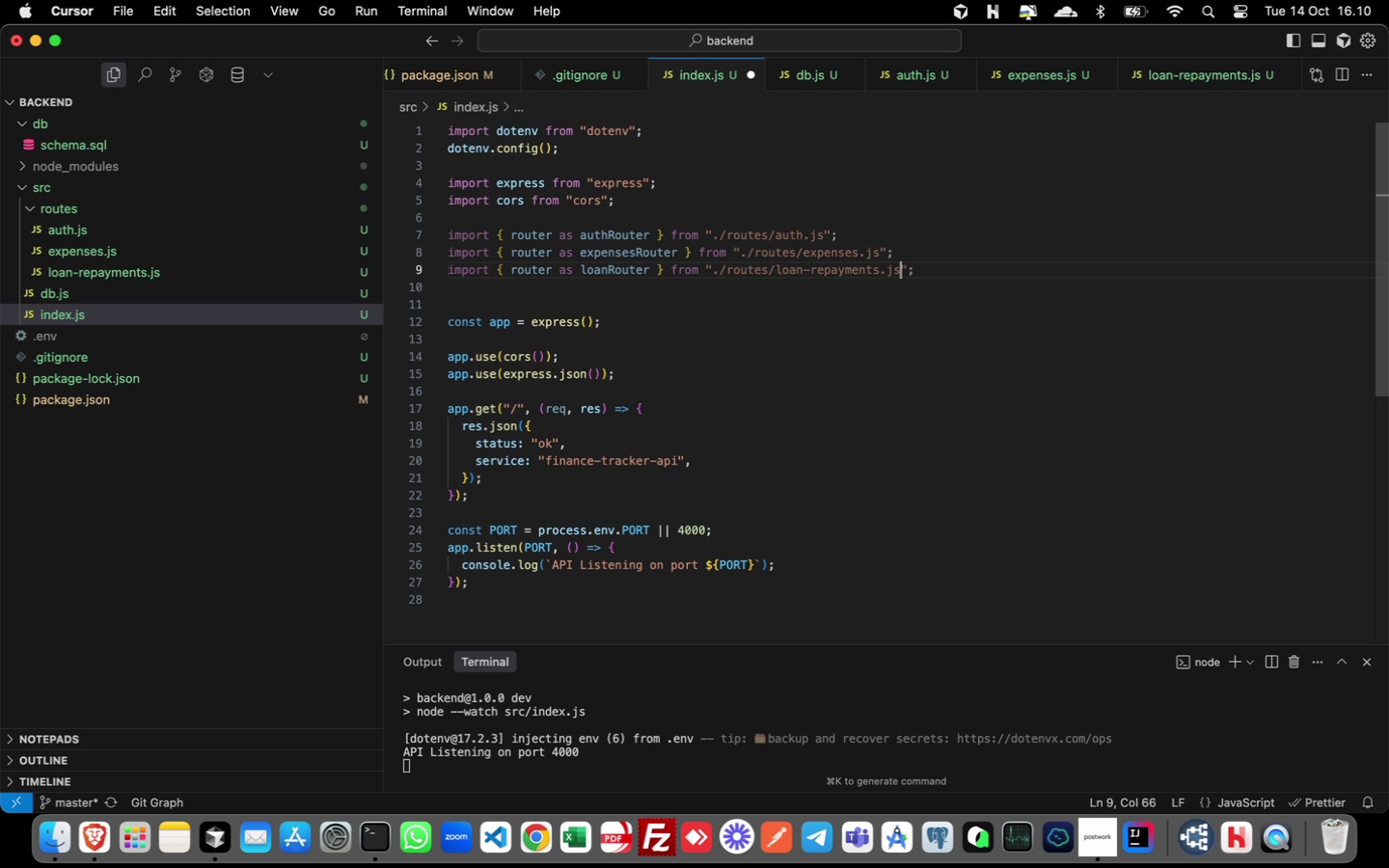 
key(Enter)
 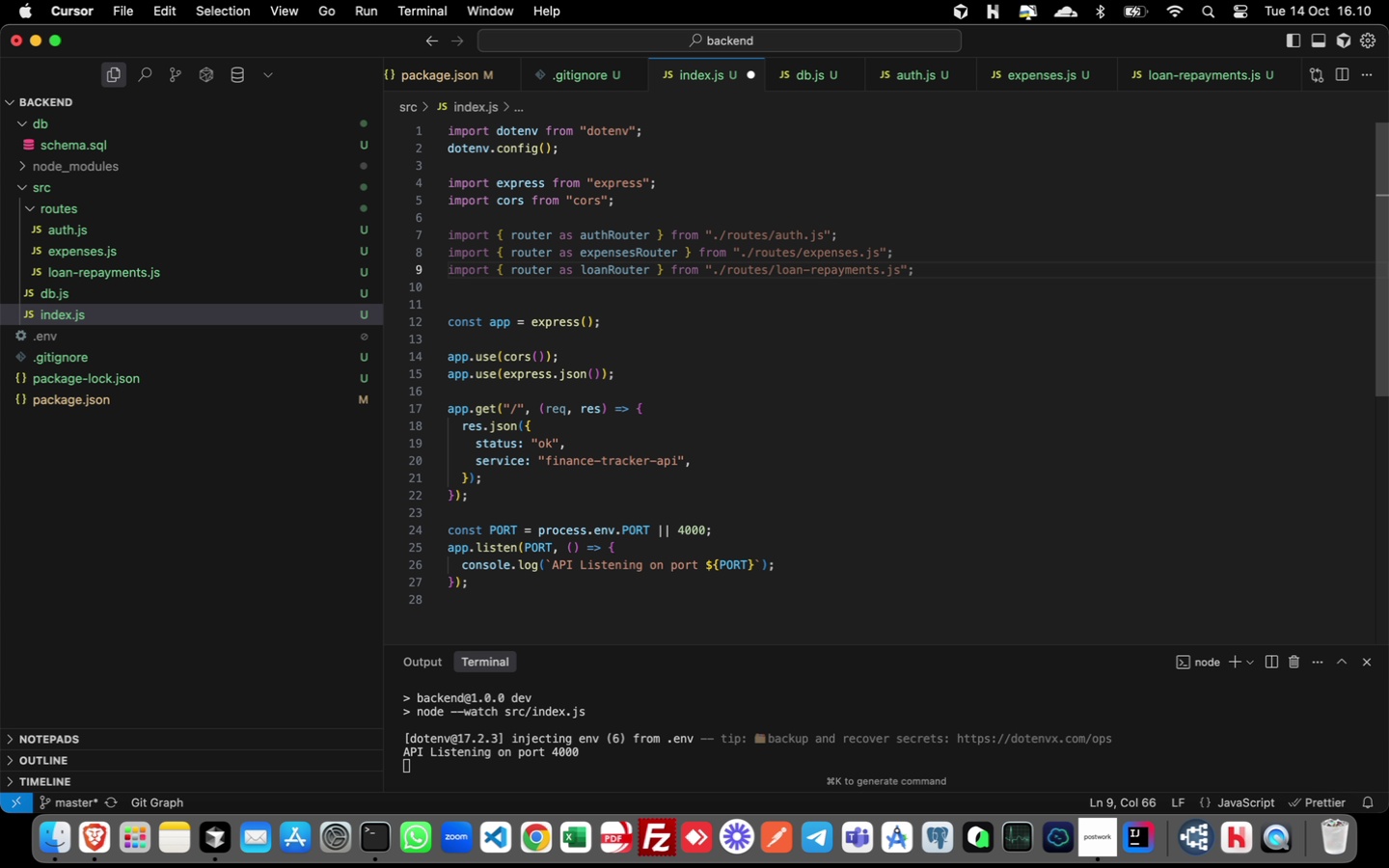 
key(ArrowDown)
 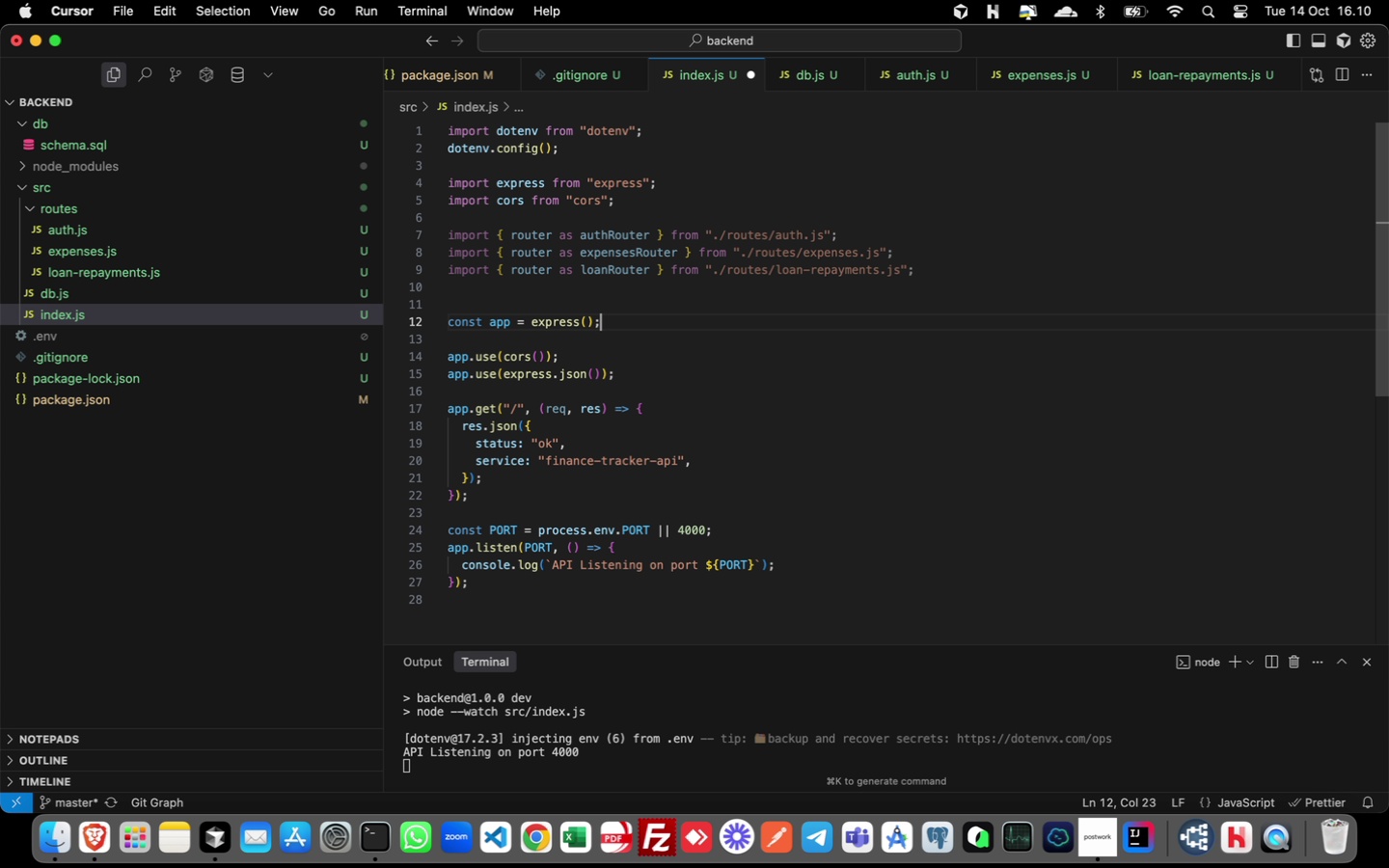 
key(ArrowDown)
 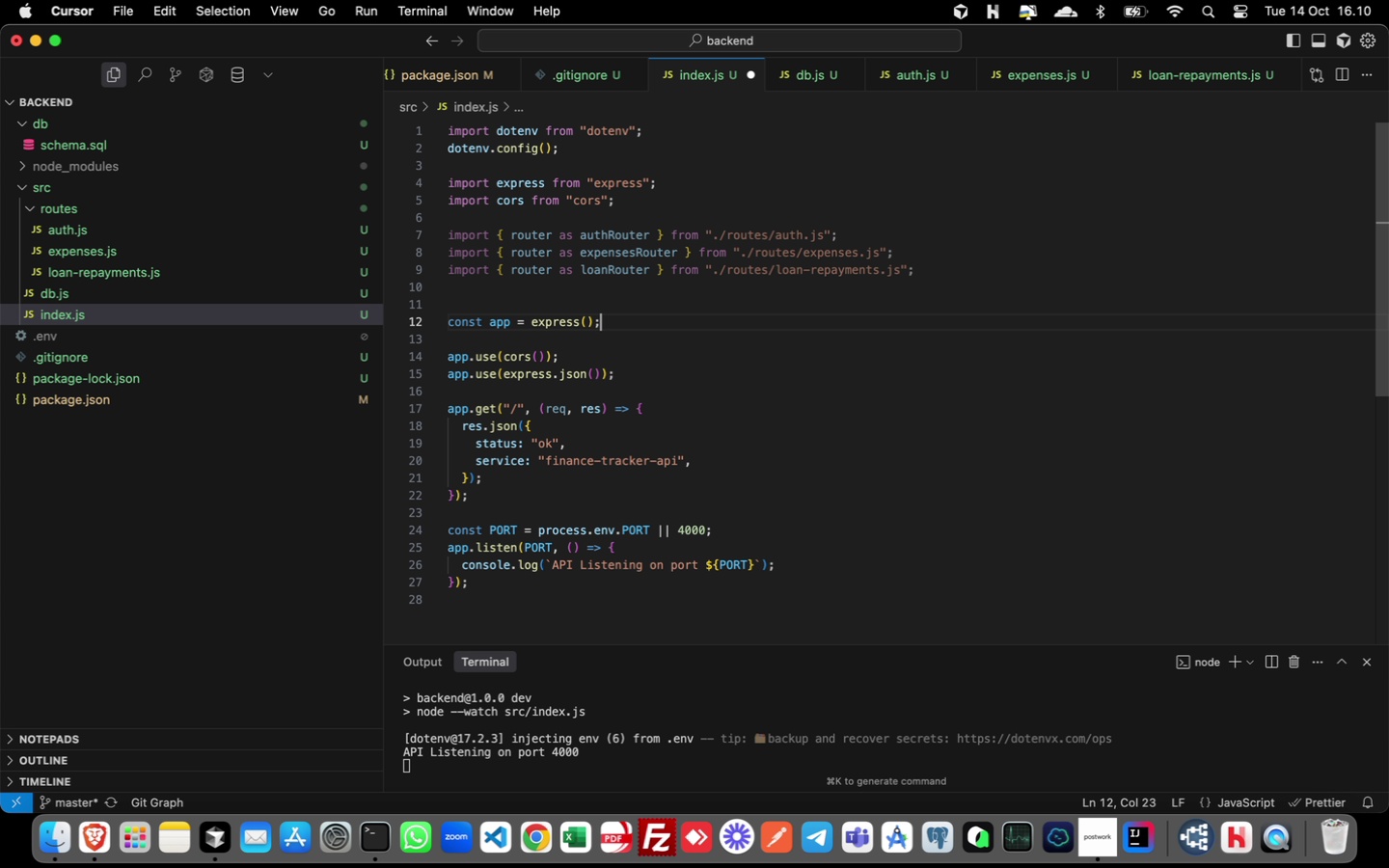 
key(ArrowDown)
 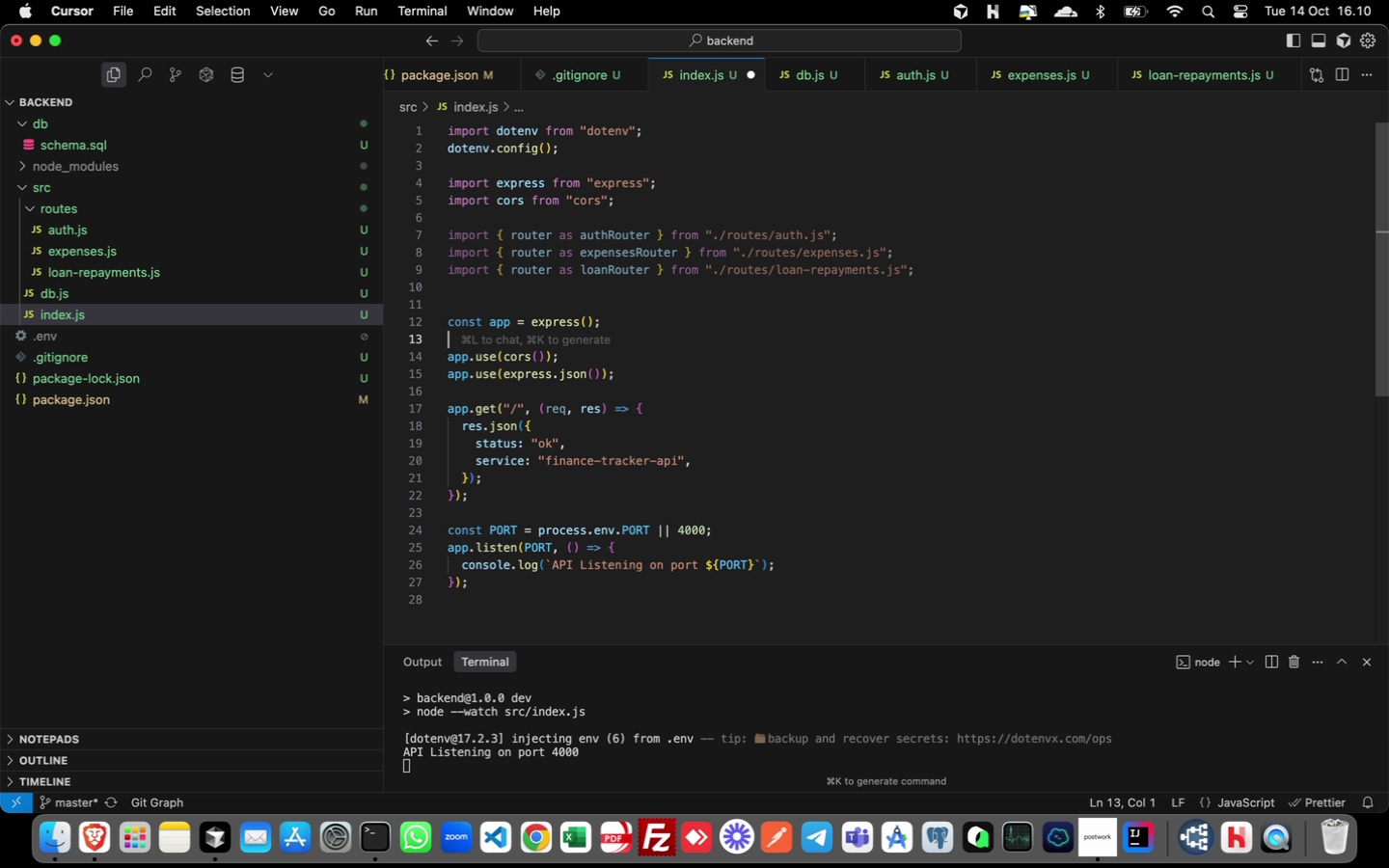 
key(ArrowDown)
 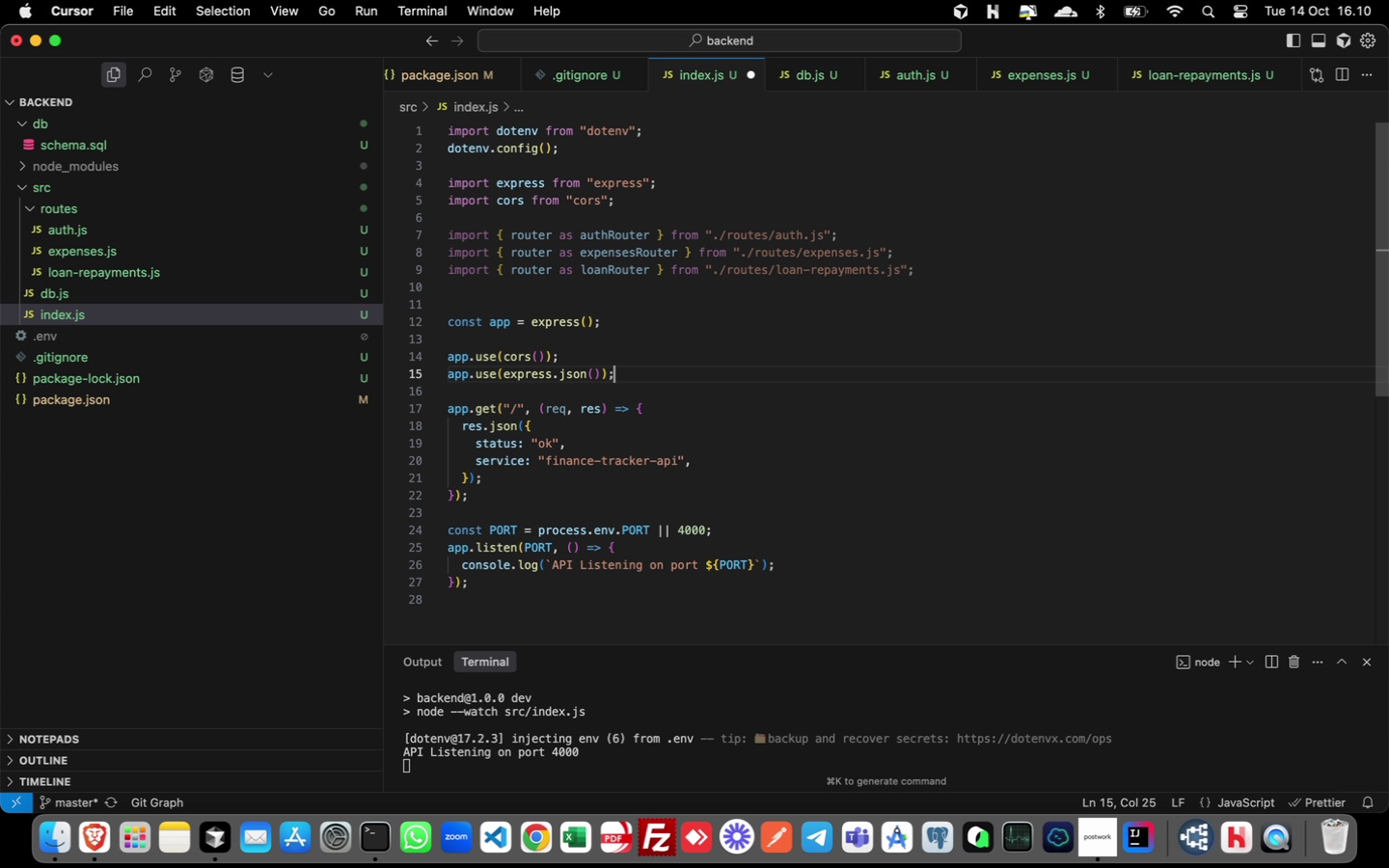 
key(ArrowDown)
 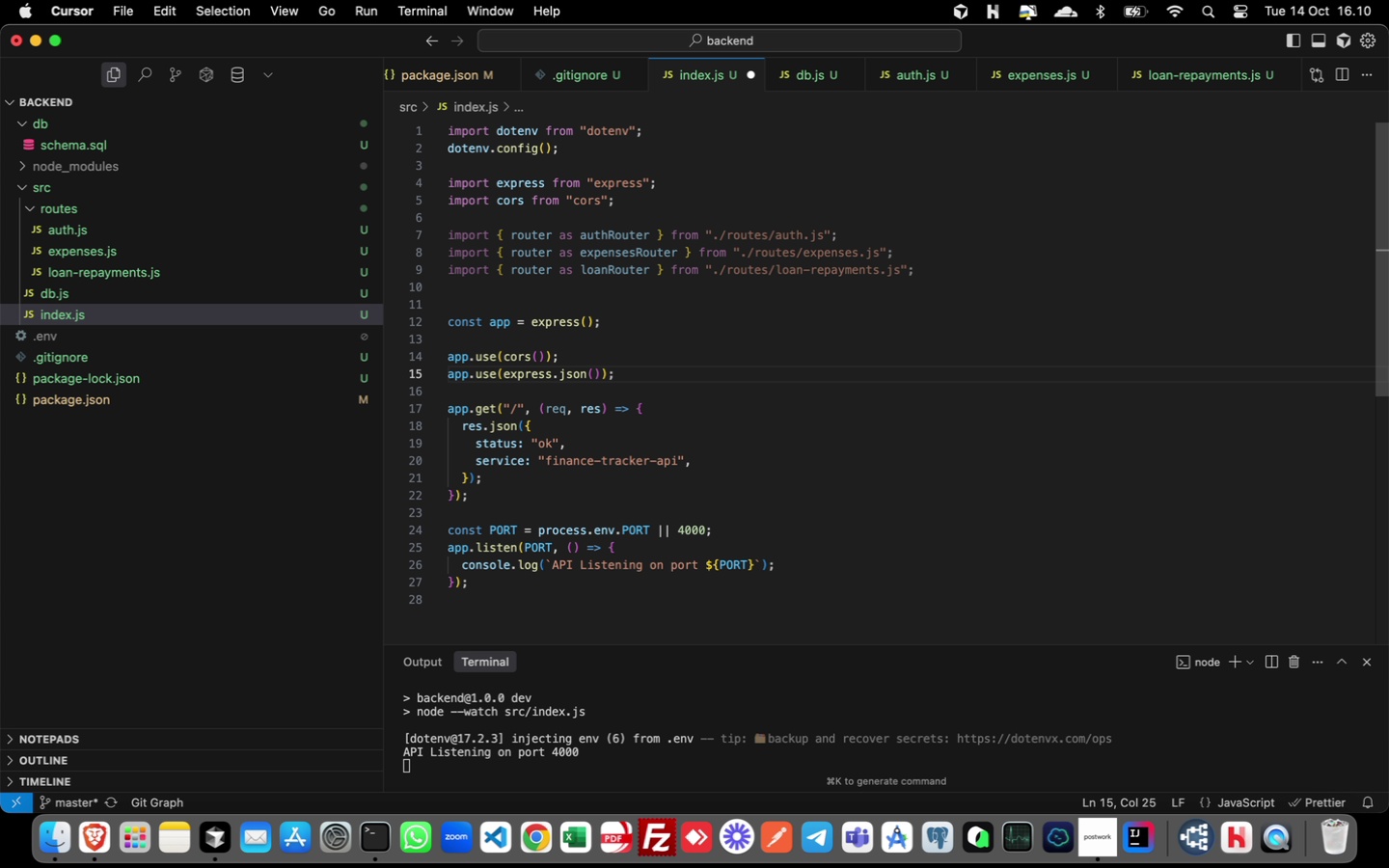 
key(ArrowDown)
 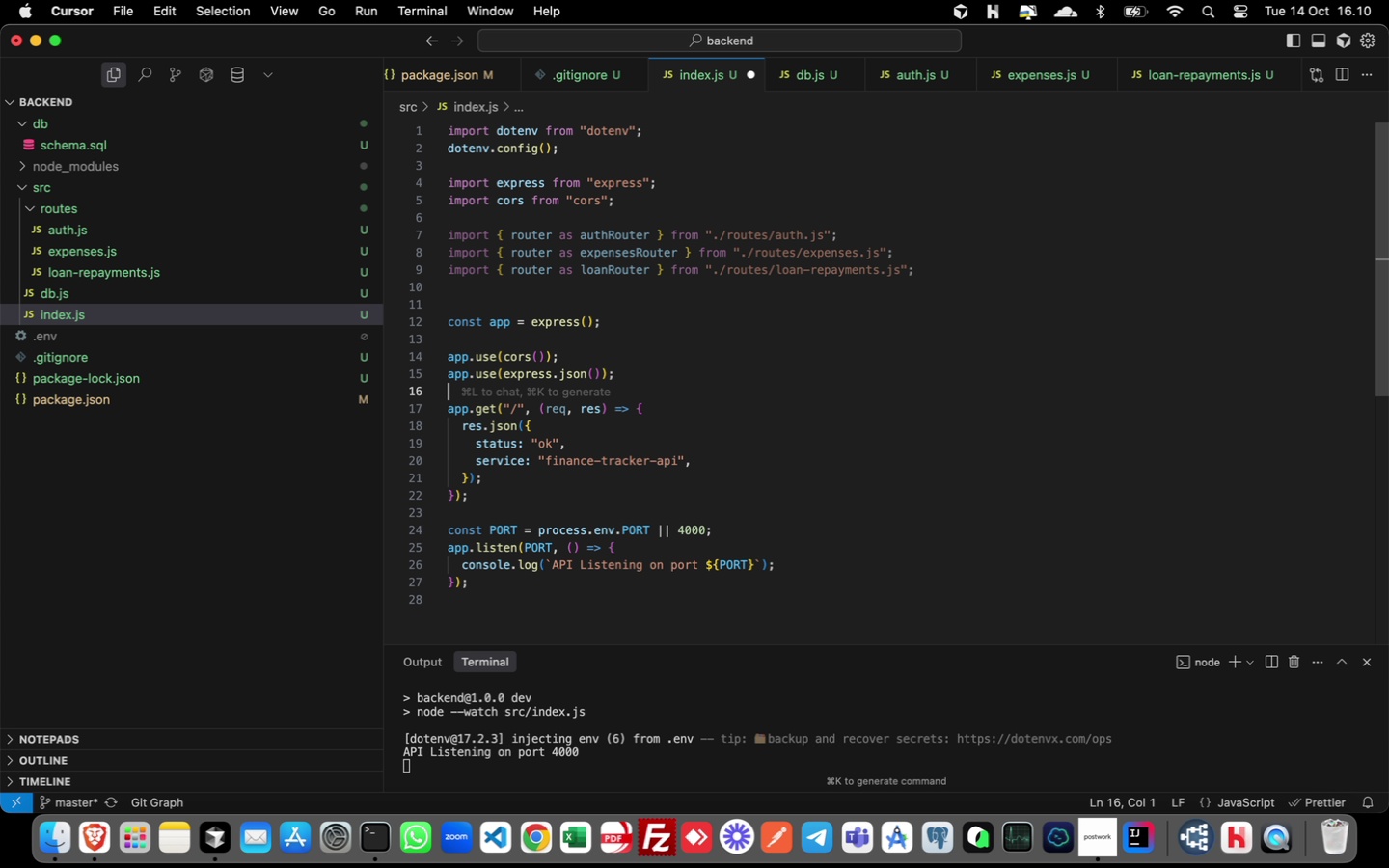 
key(ArrowDown)
 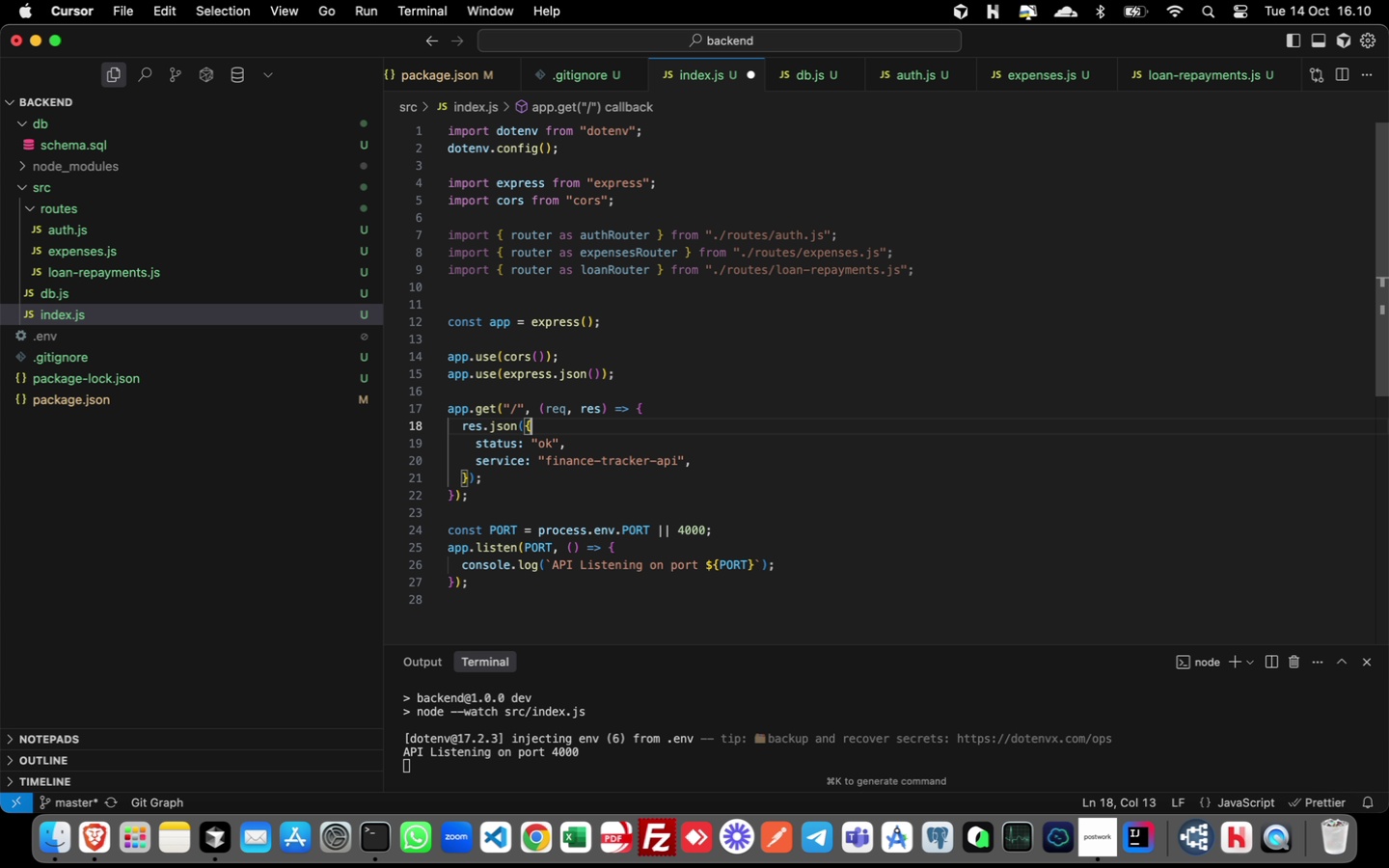 
key(ArrowDown)
 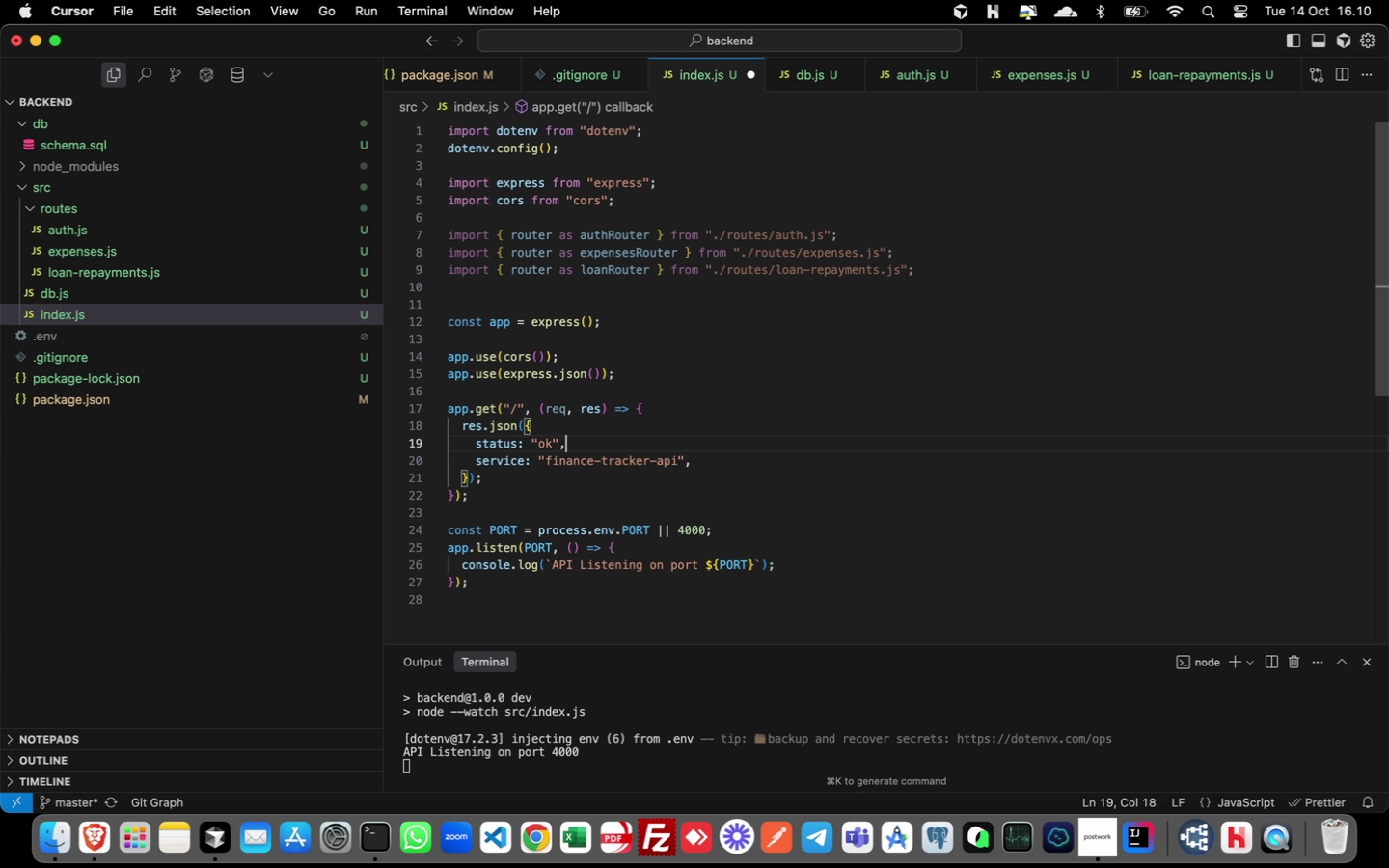 
key(ArrowDown)
 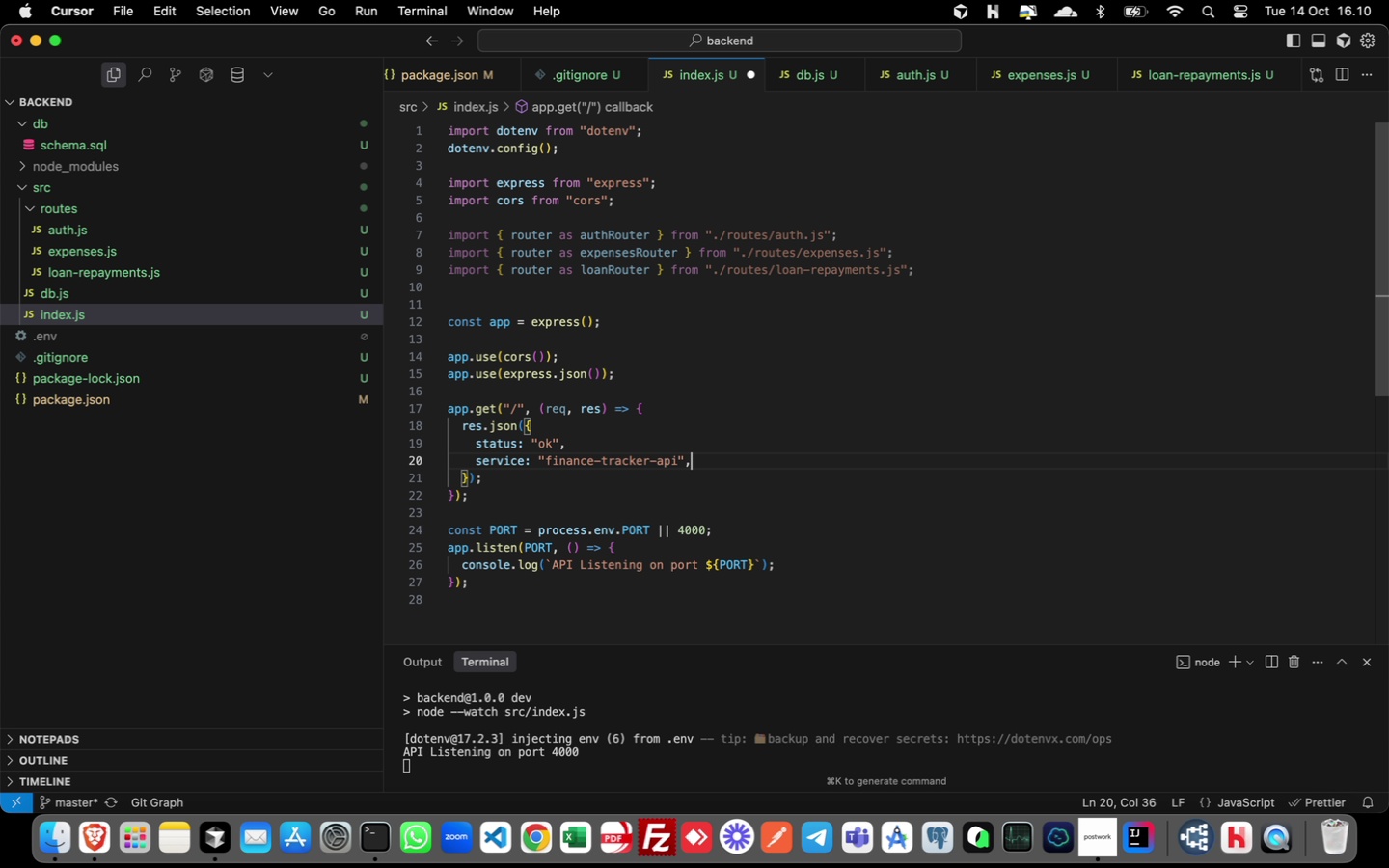 
key(ArrowDown)
 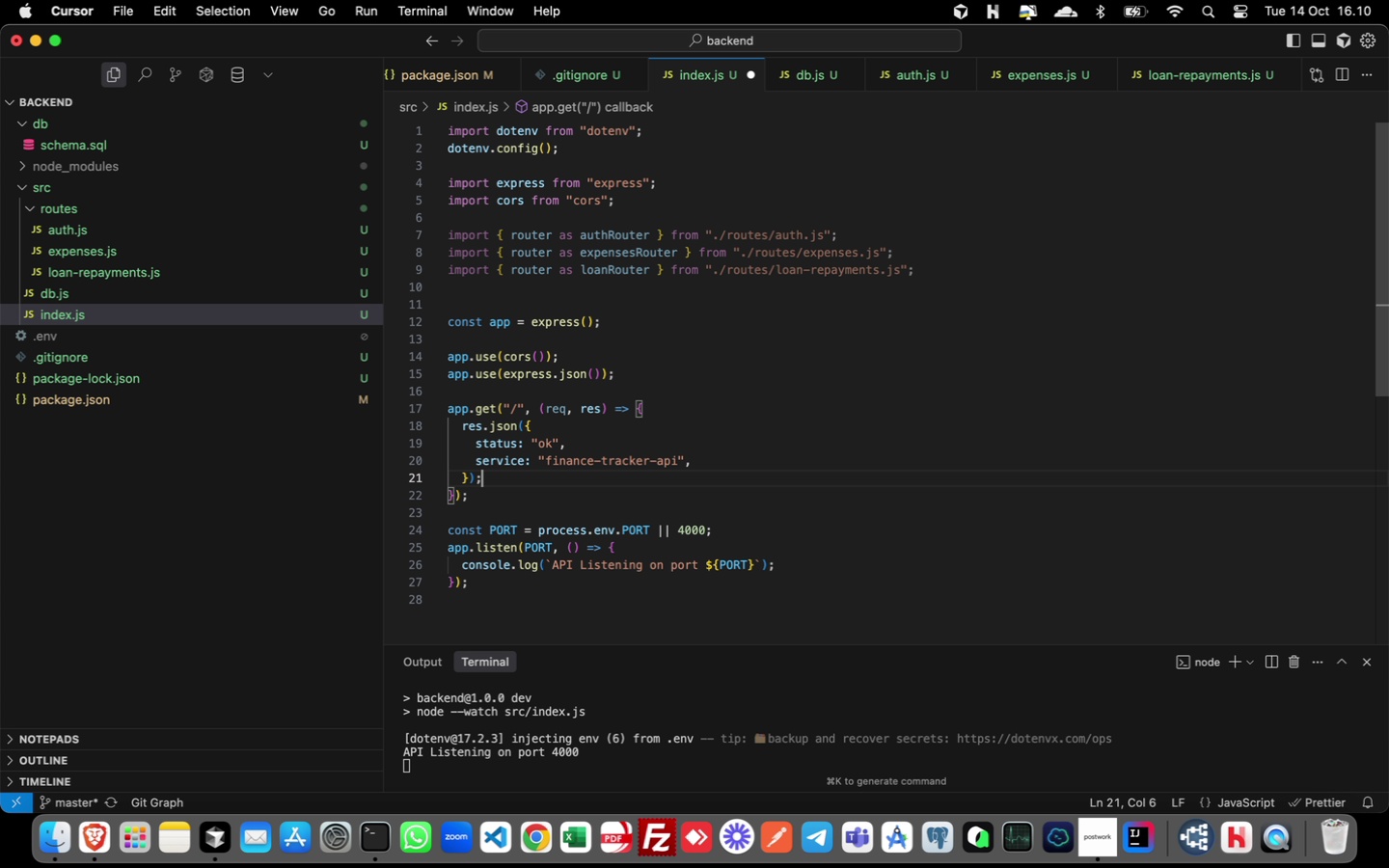 
key(ArrowDown)
 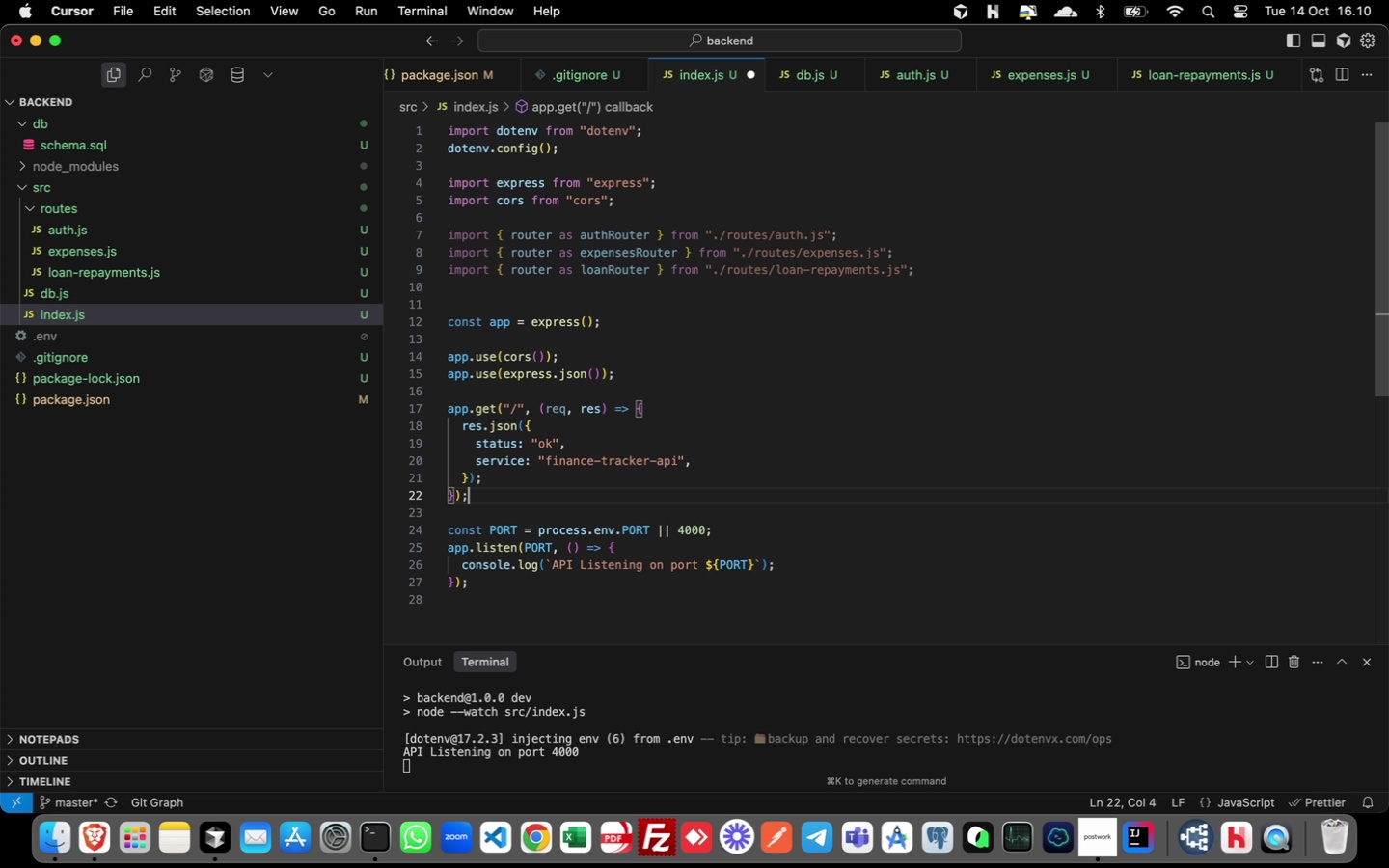 
key(ArrowDown)
 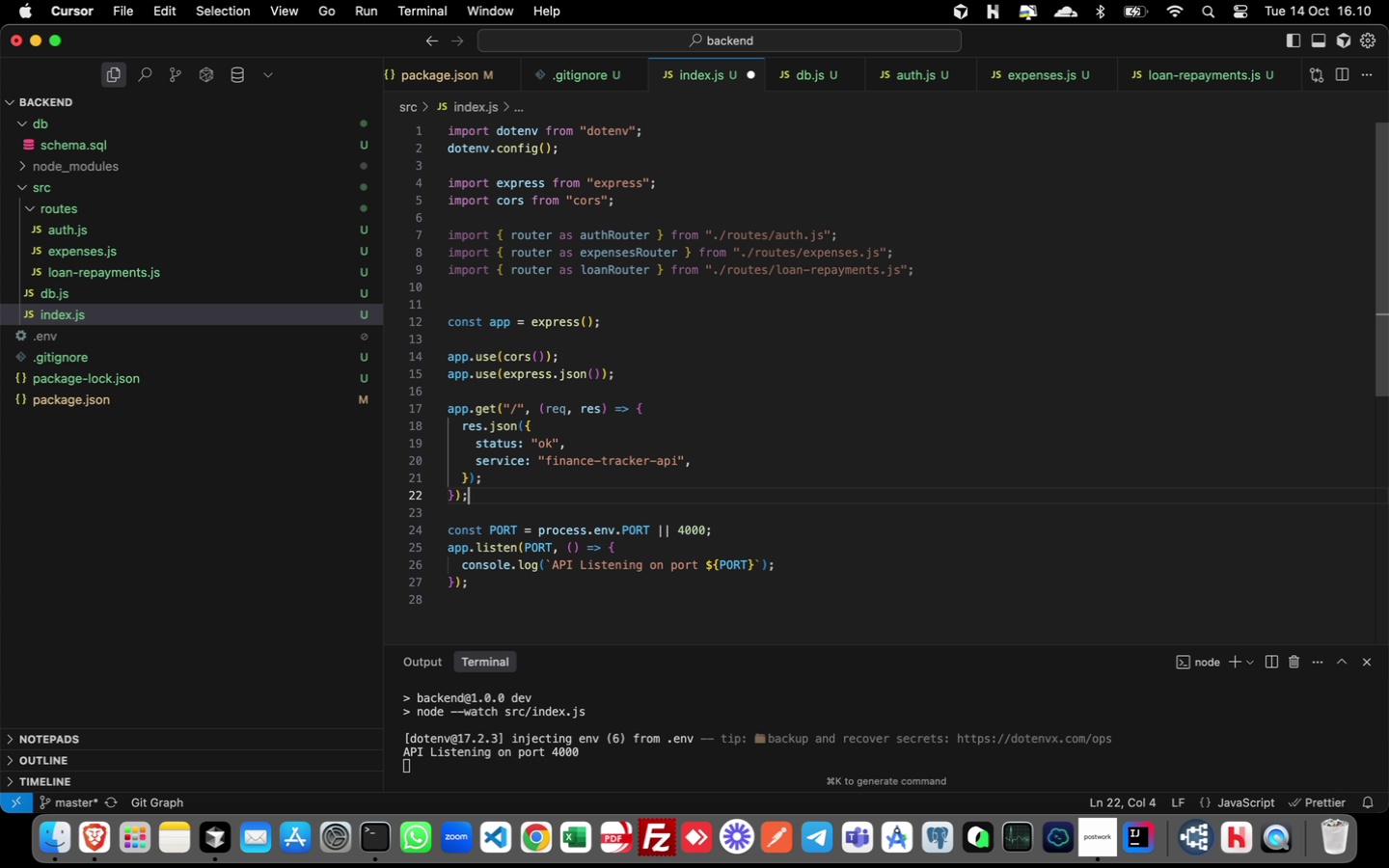 
key(ArrowDown)
 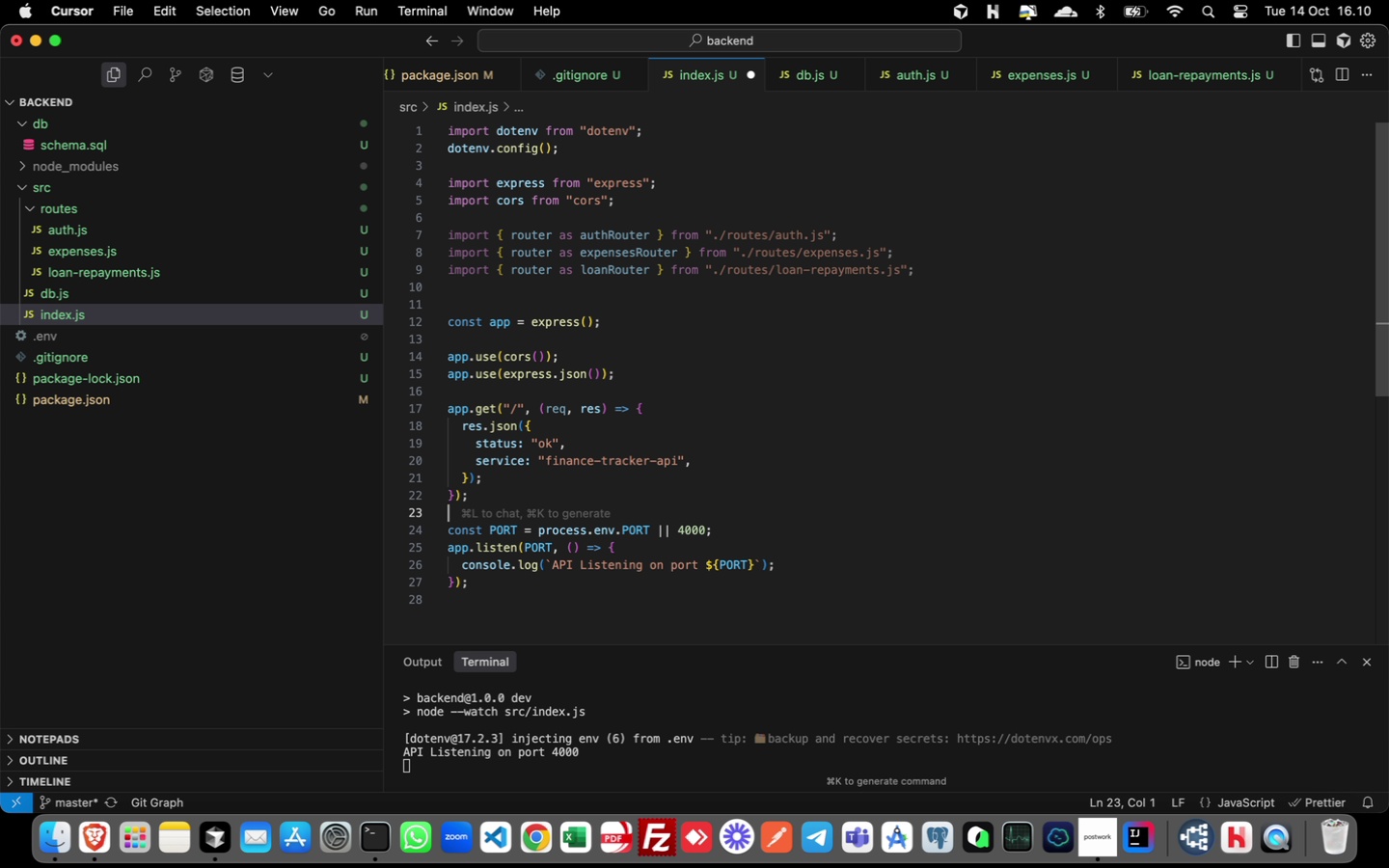 
key(ArrowDown)
 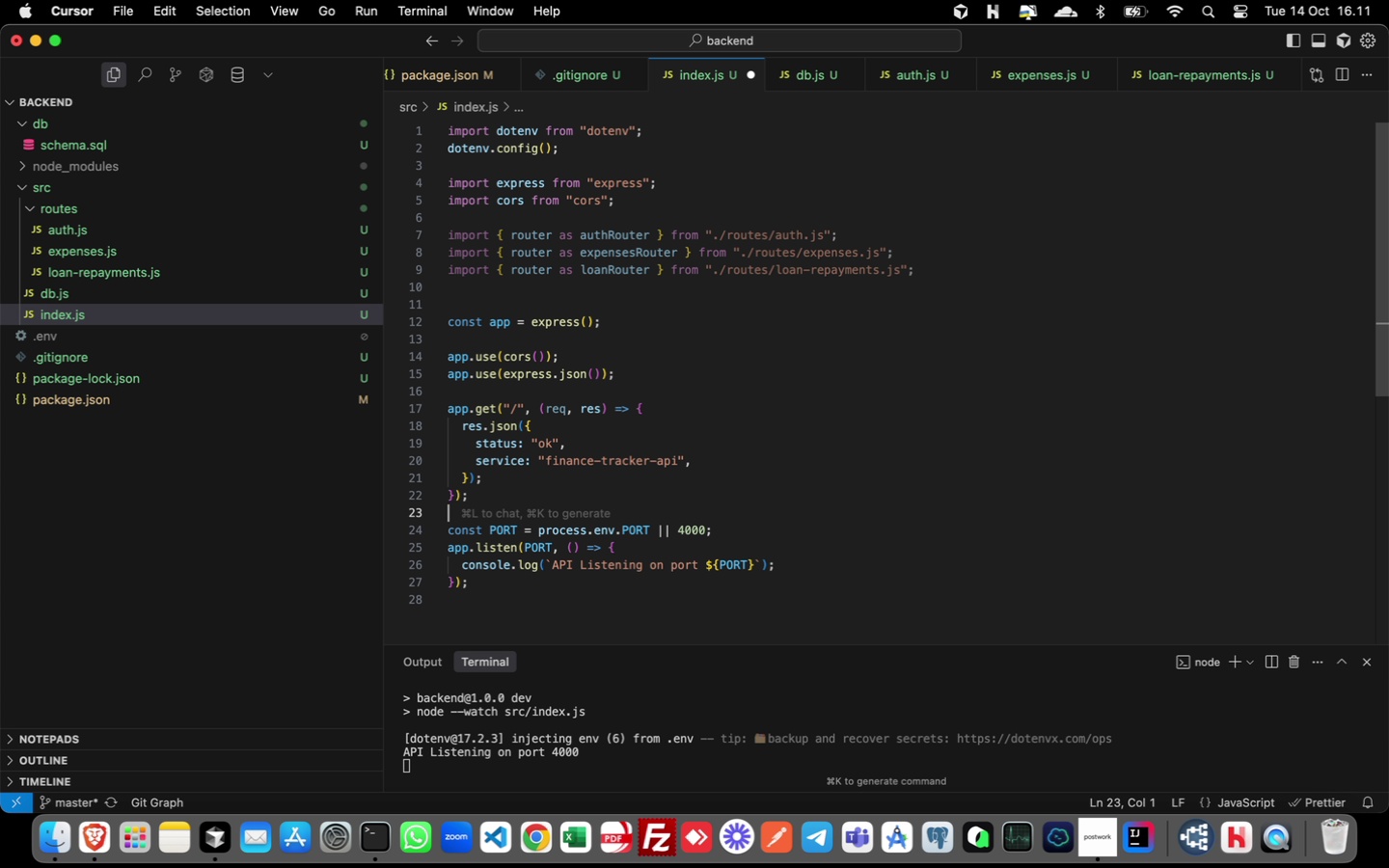 
key(ArrowUp)
 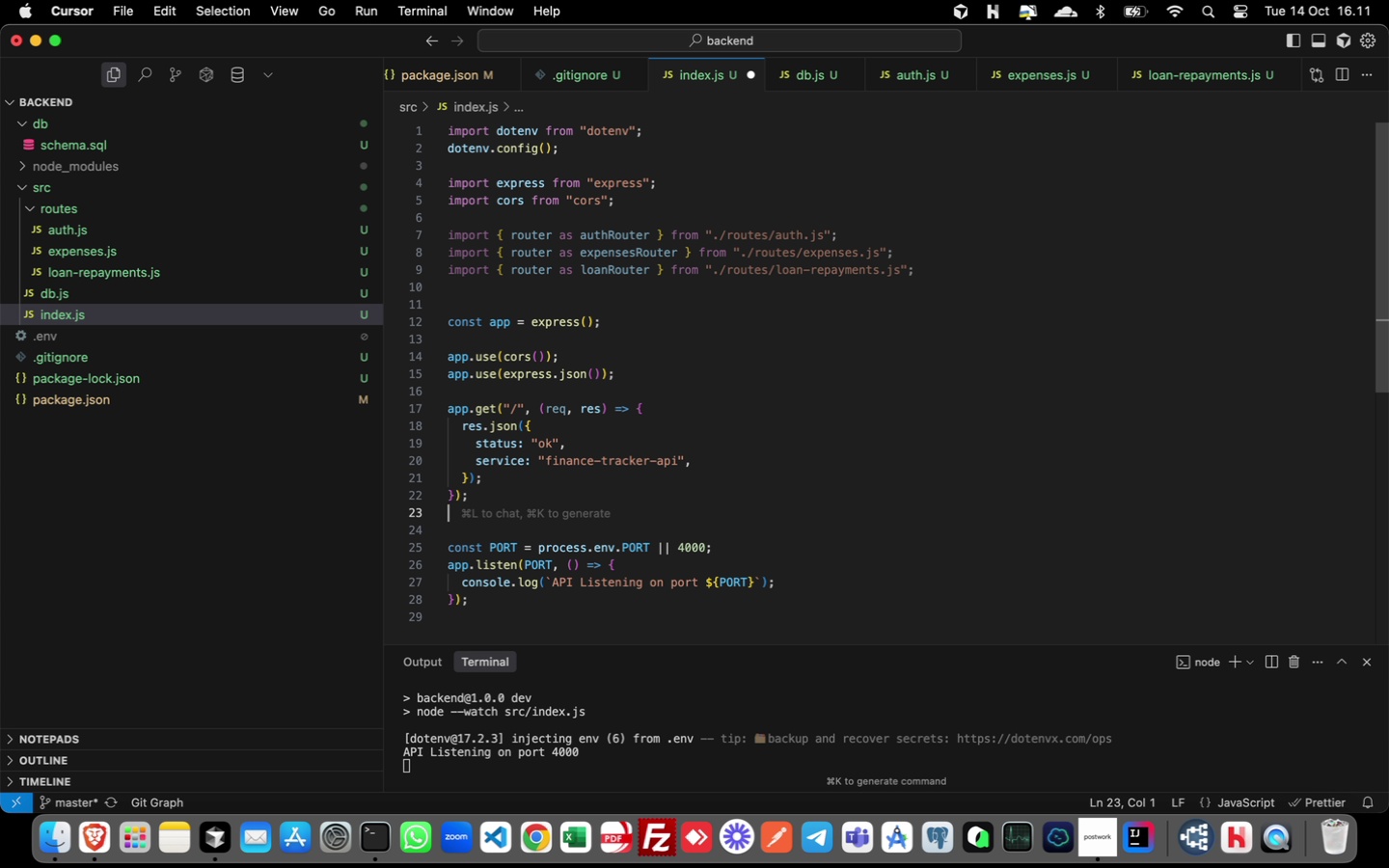 
key(Enter)
 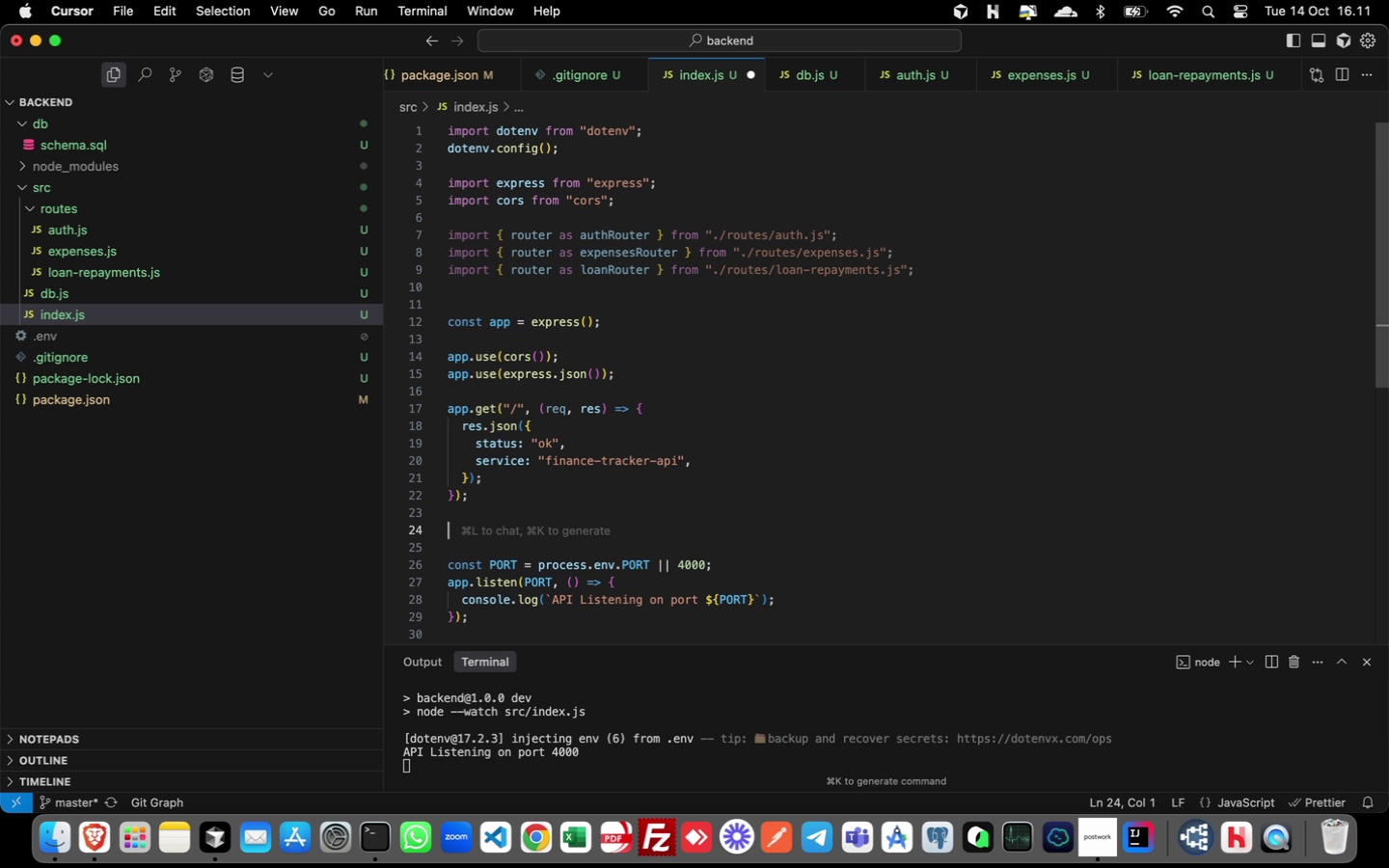 
key(Enter)
 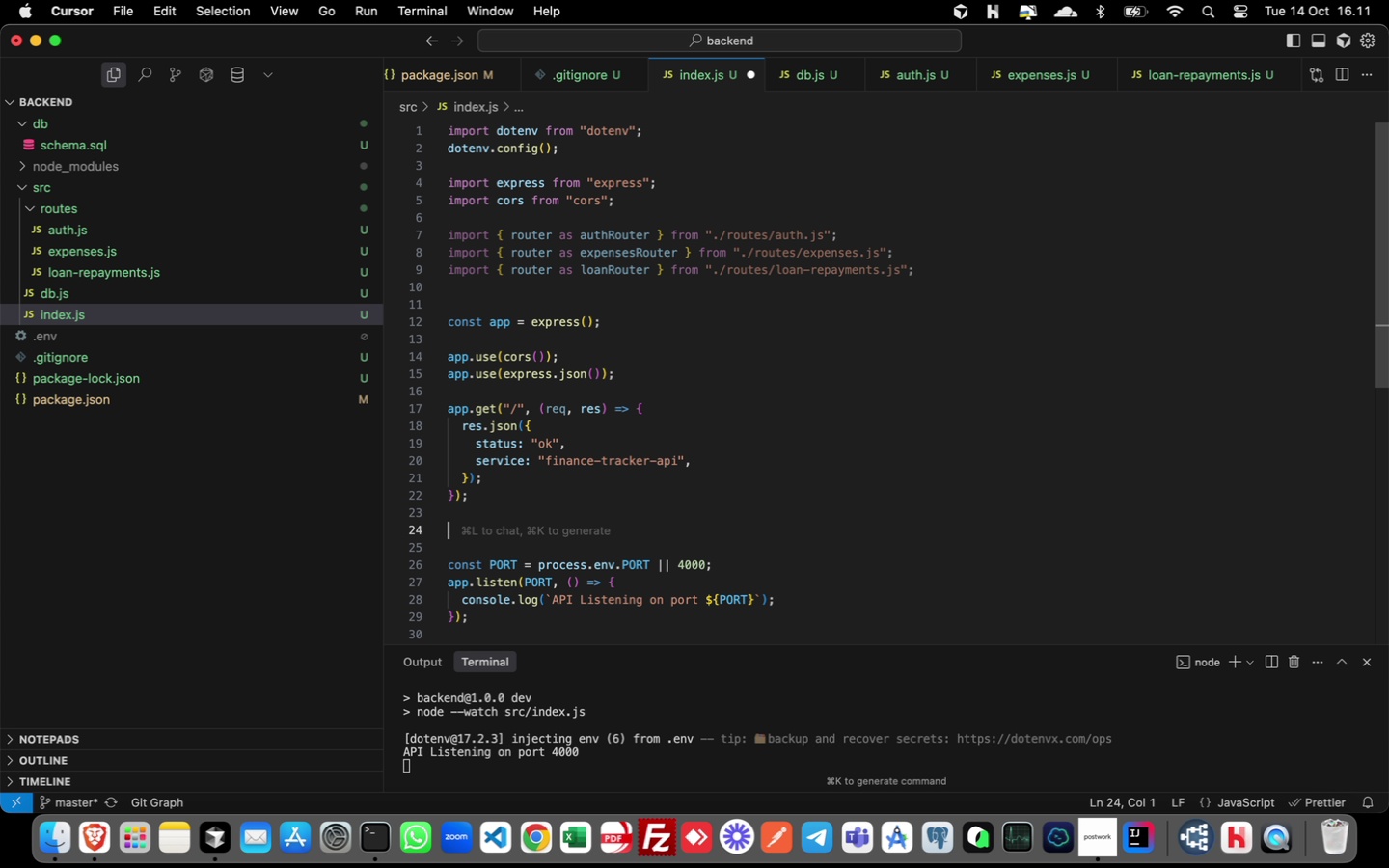 
wait(37.82)
 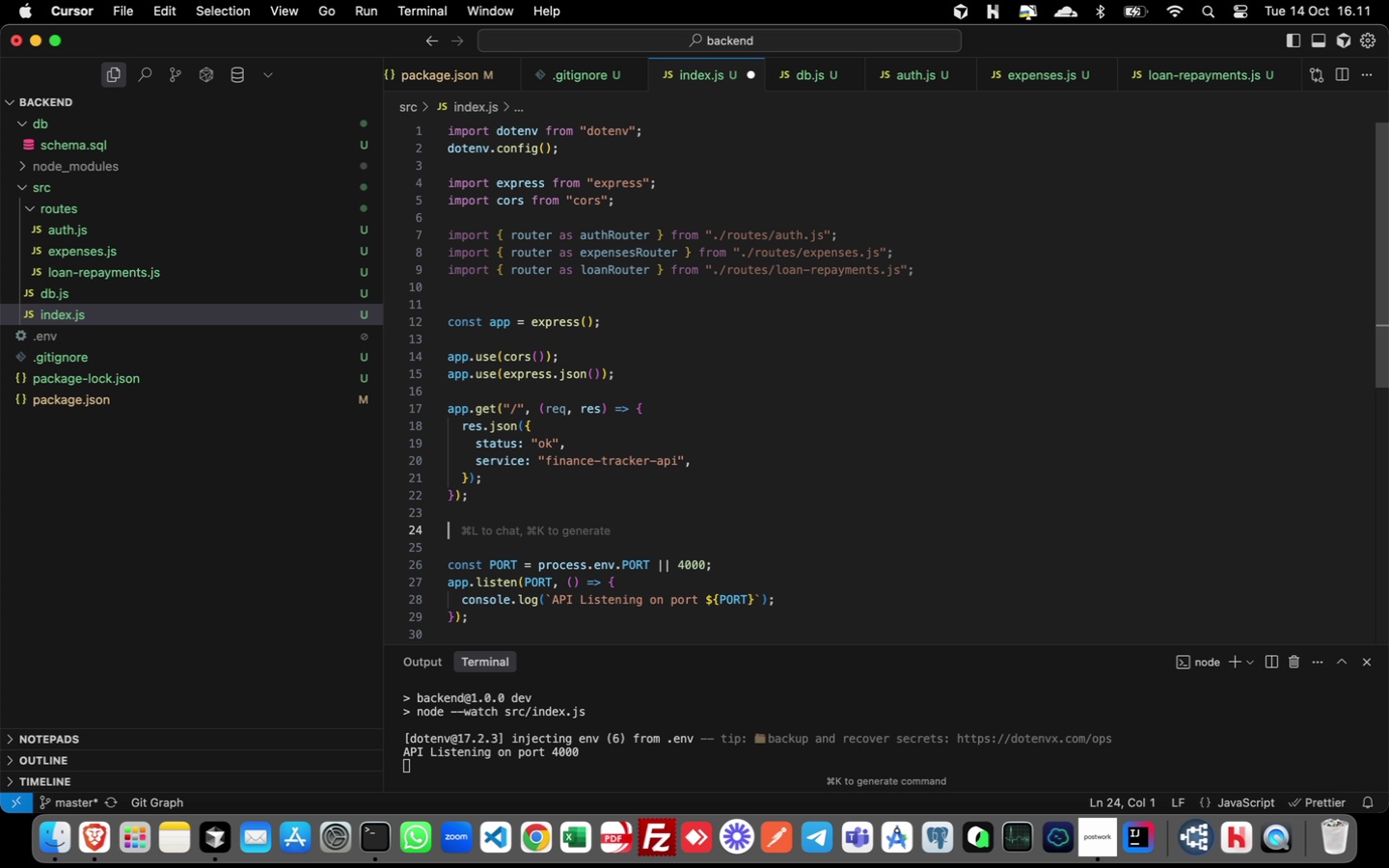 
key(Meta+S)
 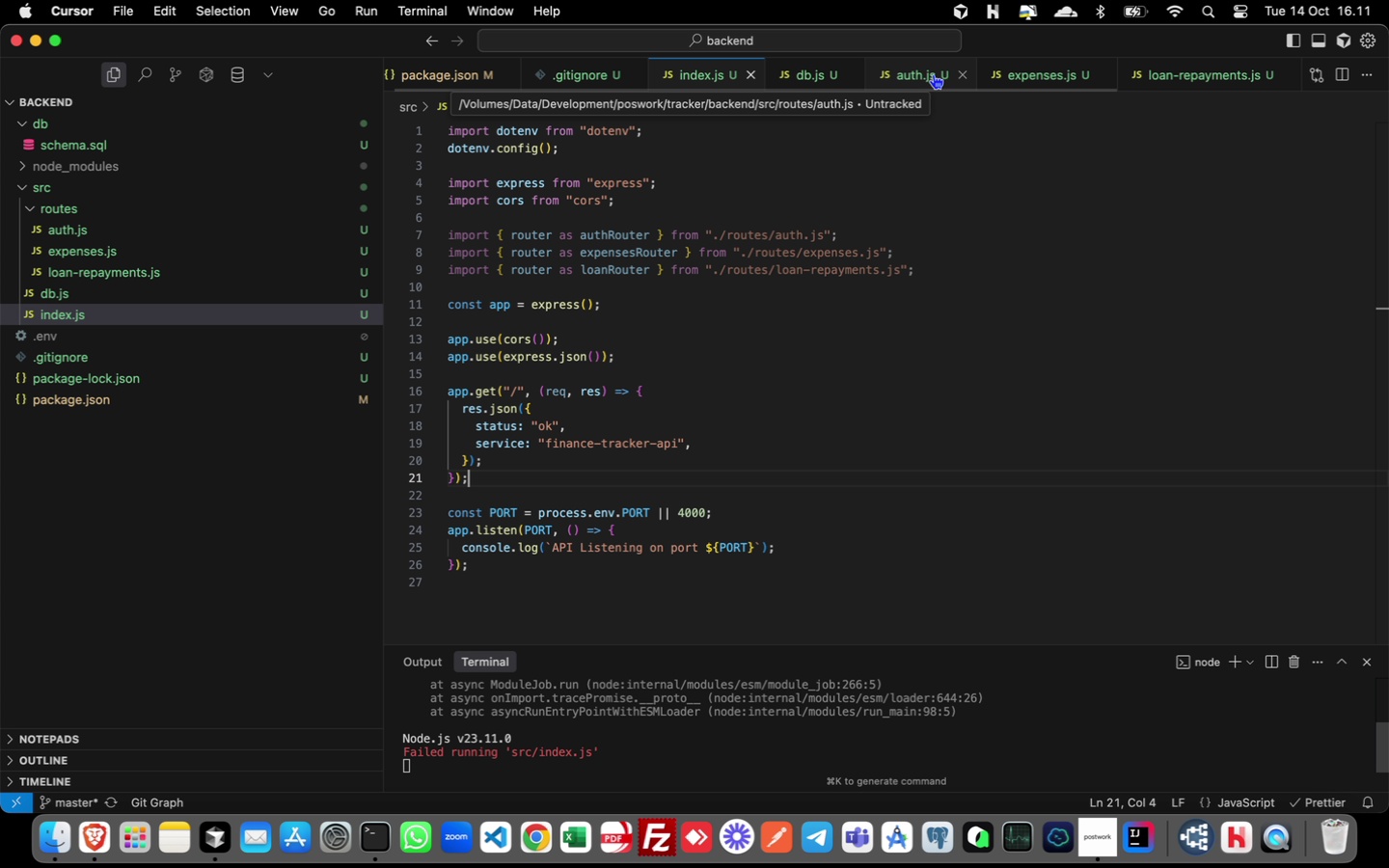 
left_click([933, 74])
 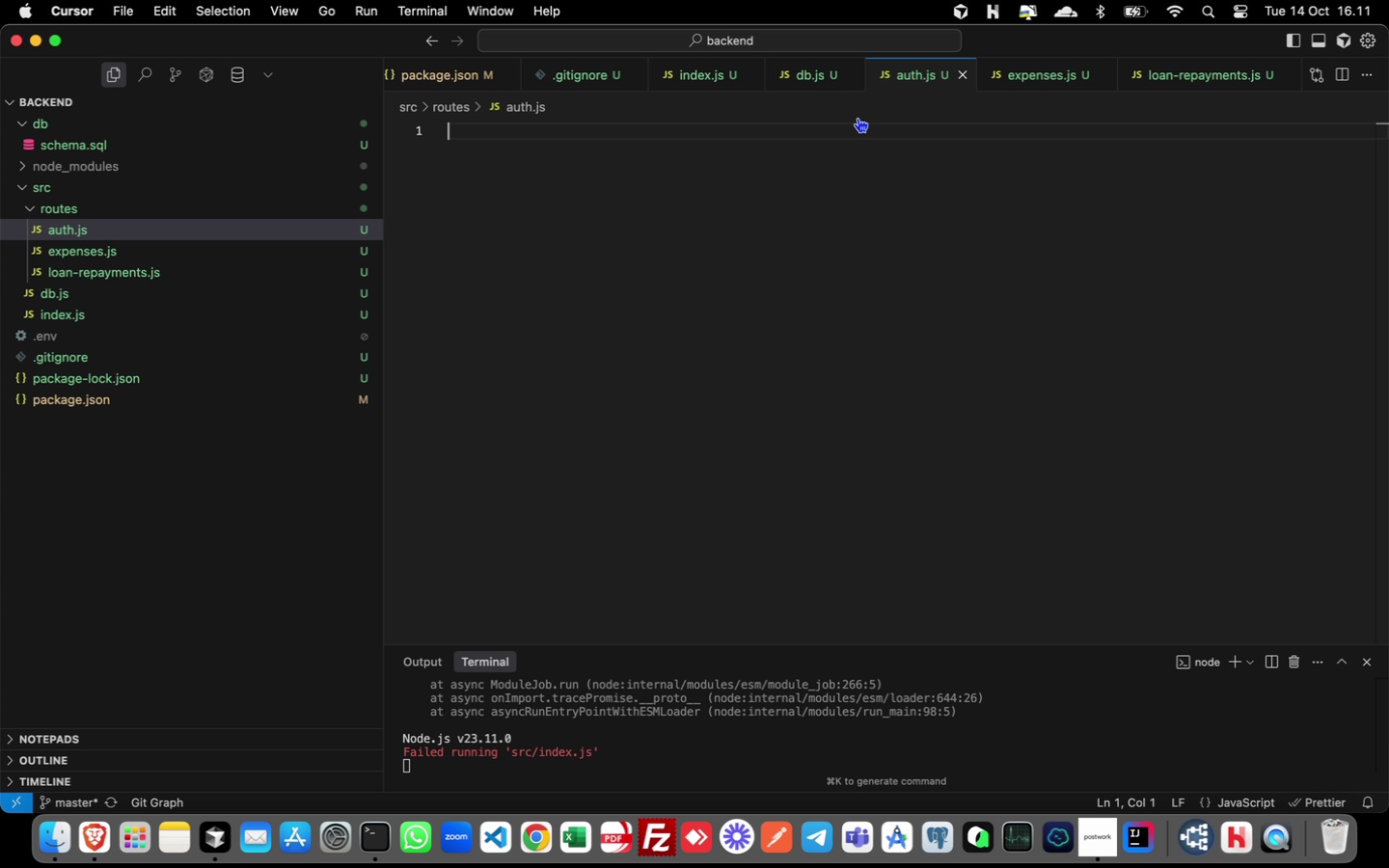 
type(import express from "express)
 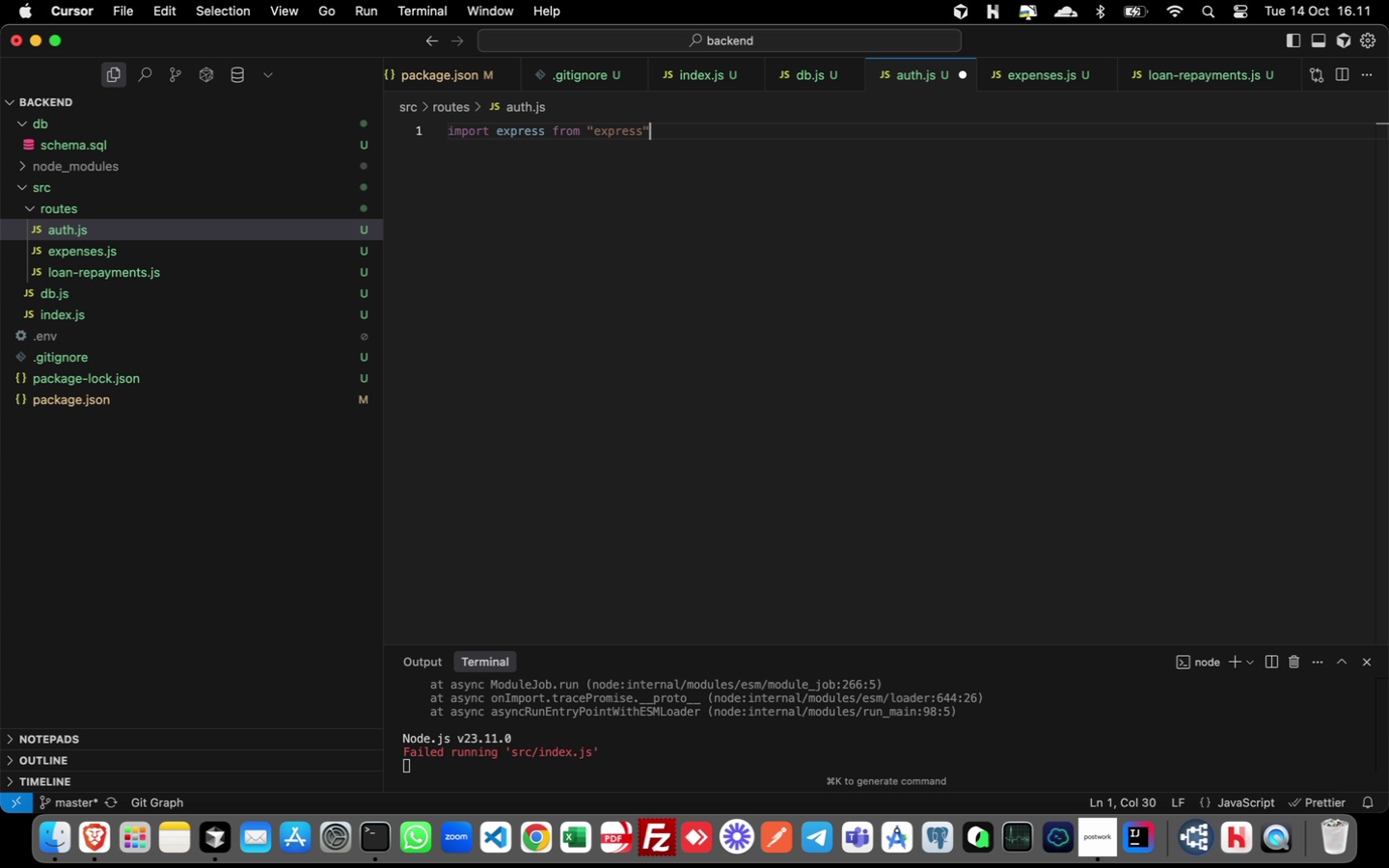 
key(ArrowRight)
 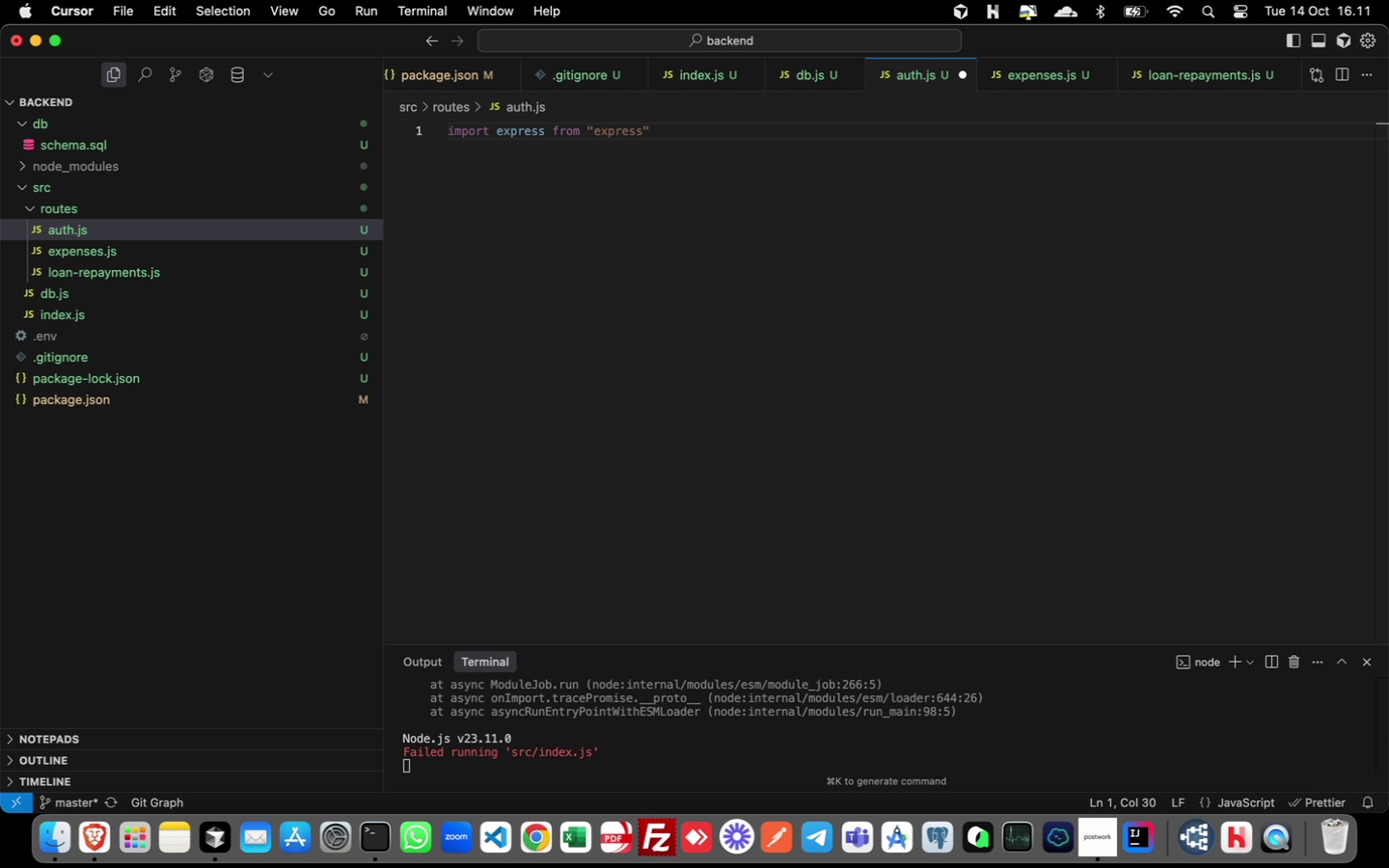 
key(ArrowRight)
 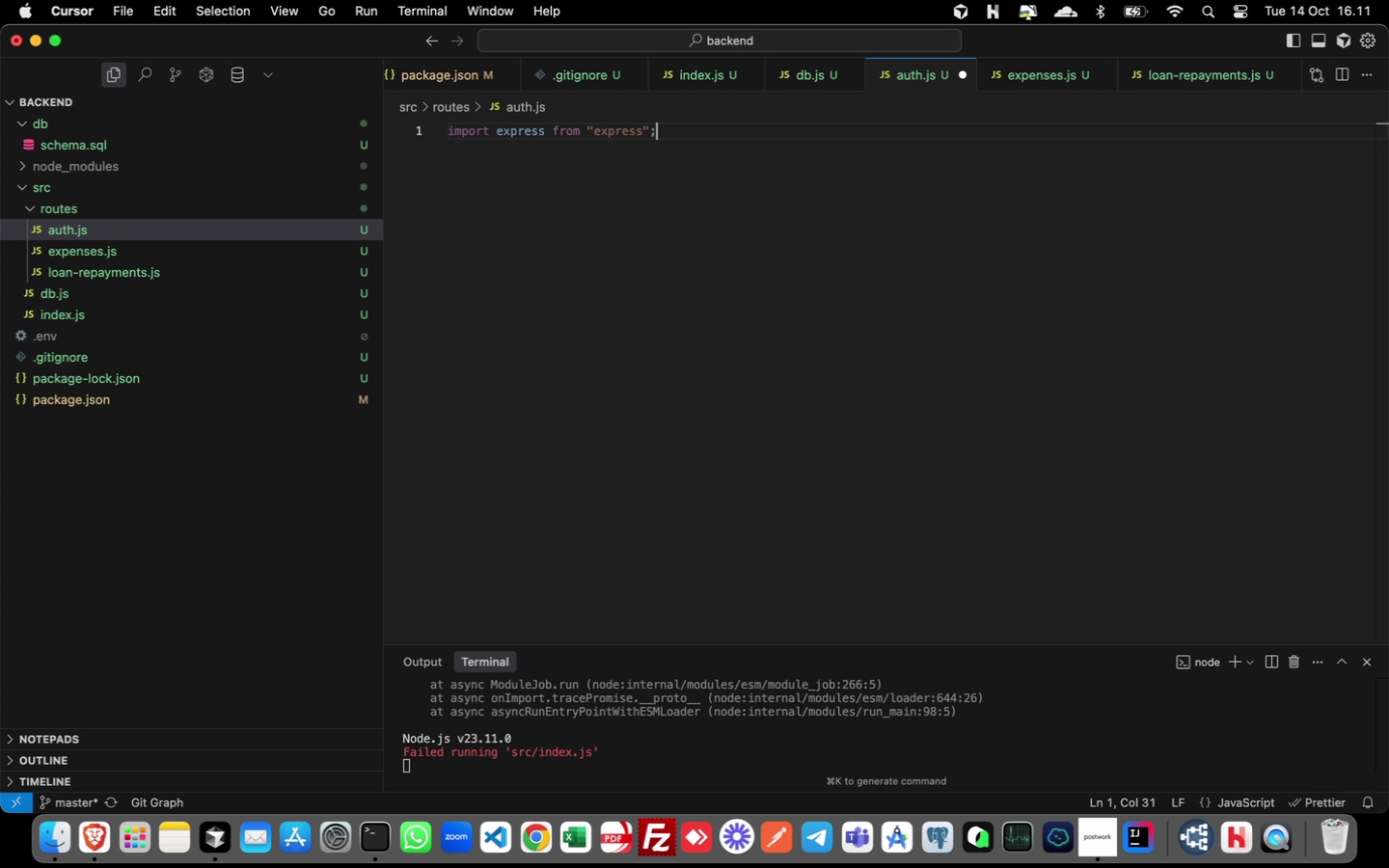 
key(Semicolon)
 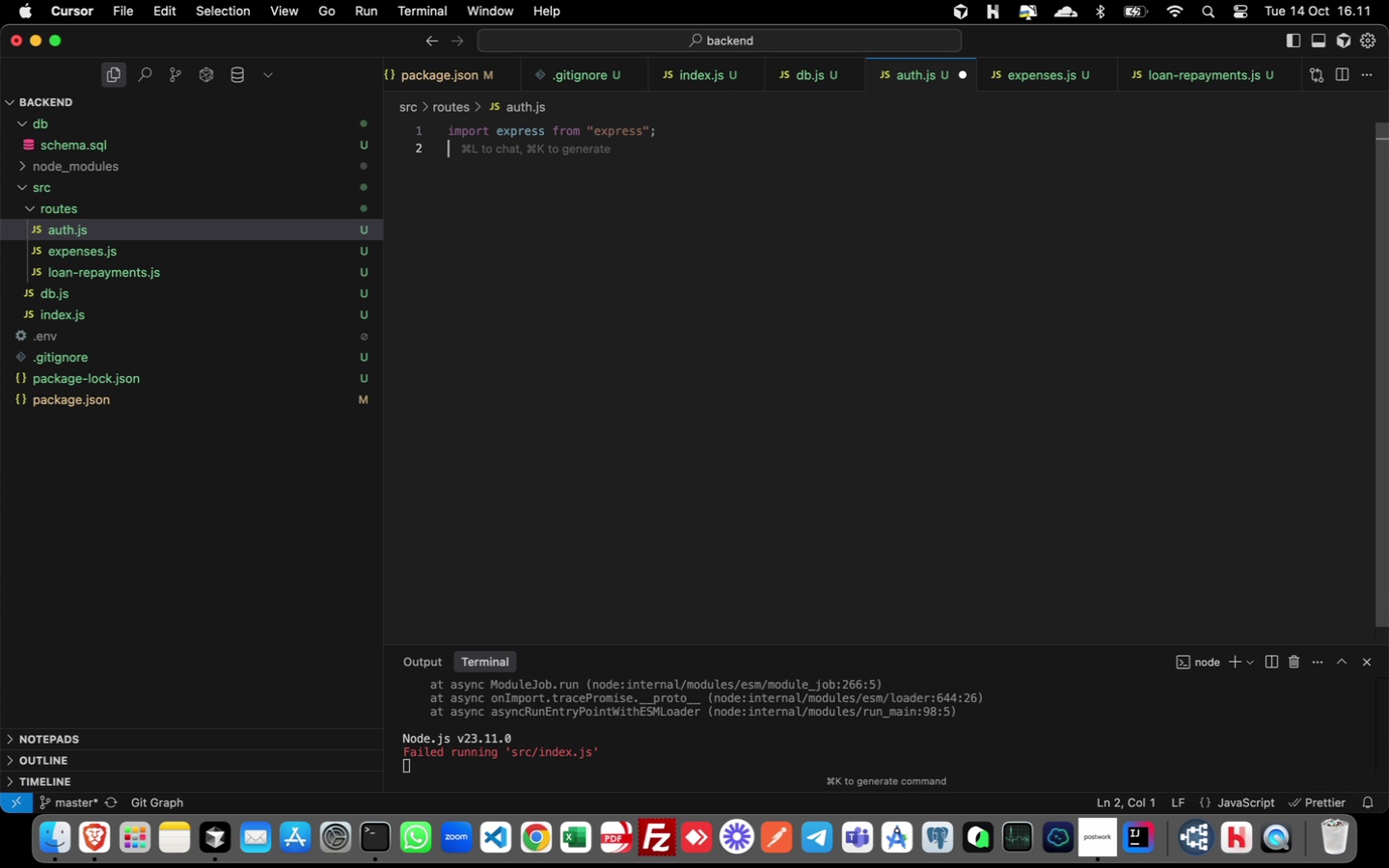 
key(Enter)
 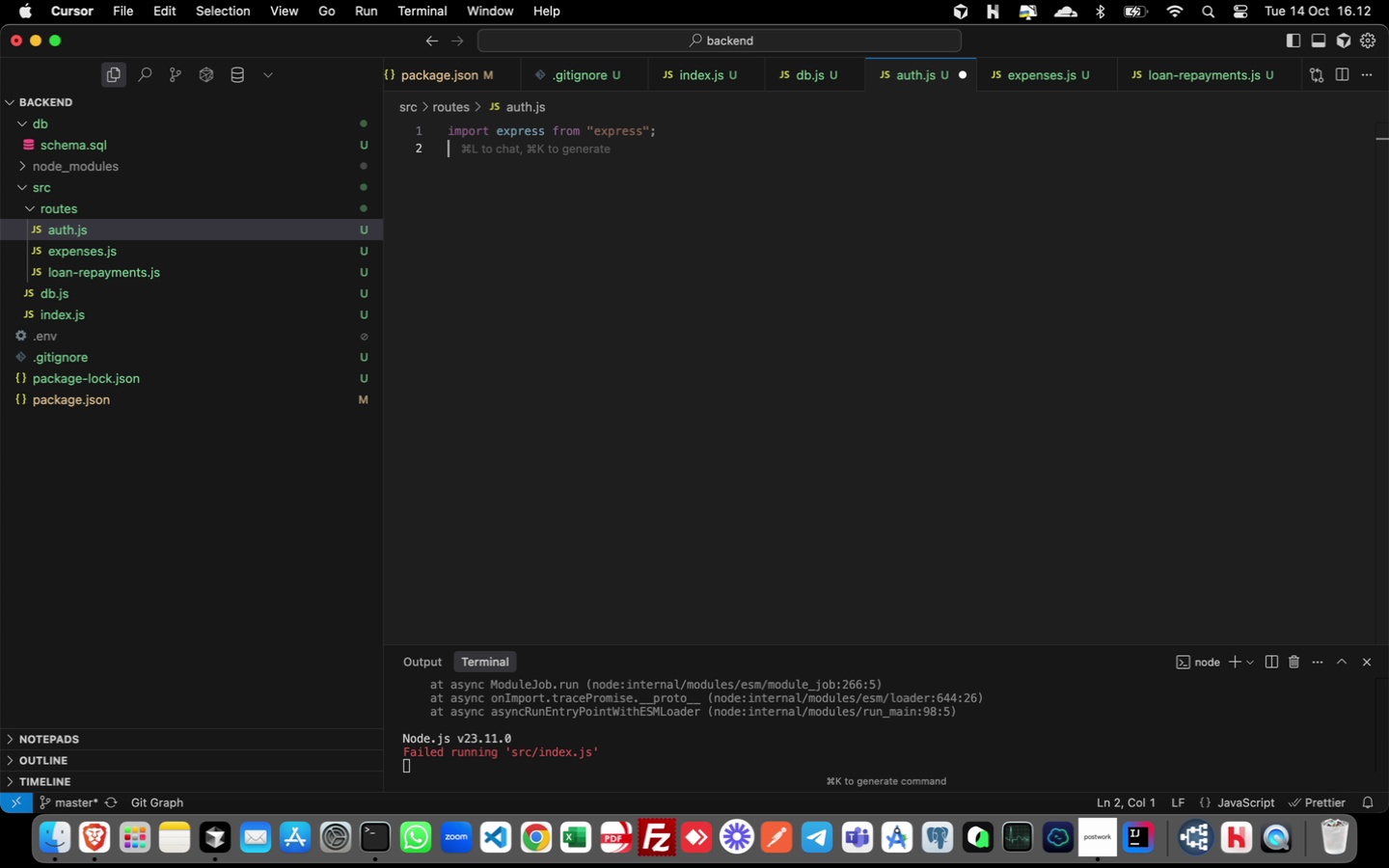 
type(import bcryot from "bcryptjs)
 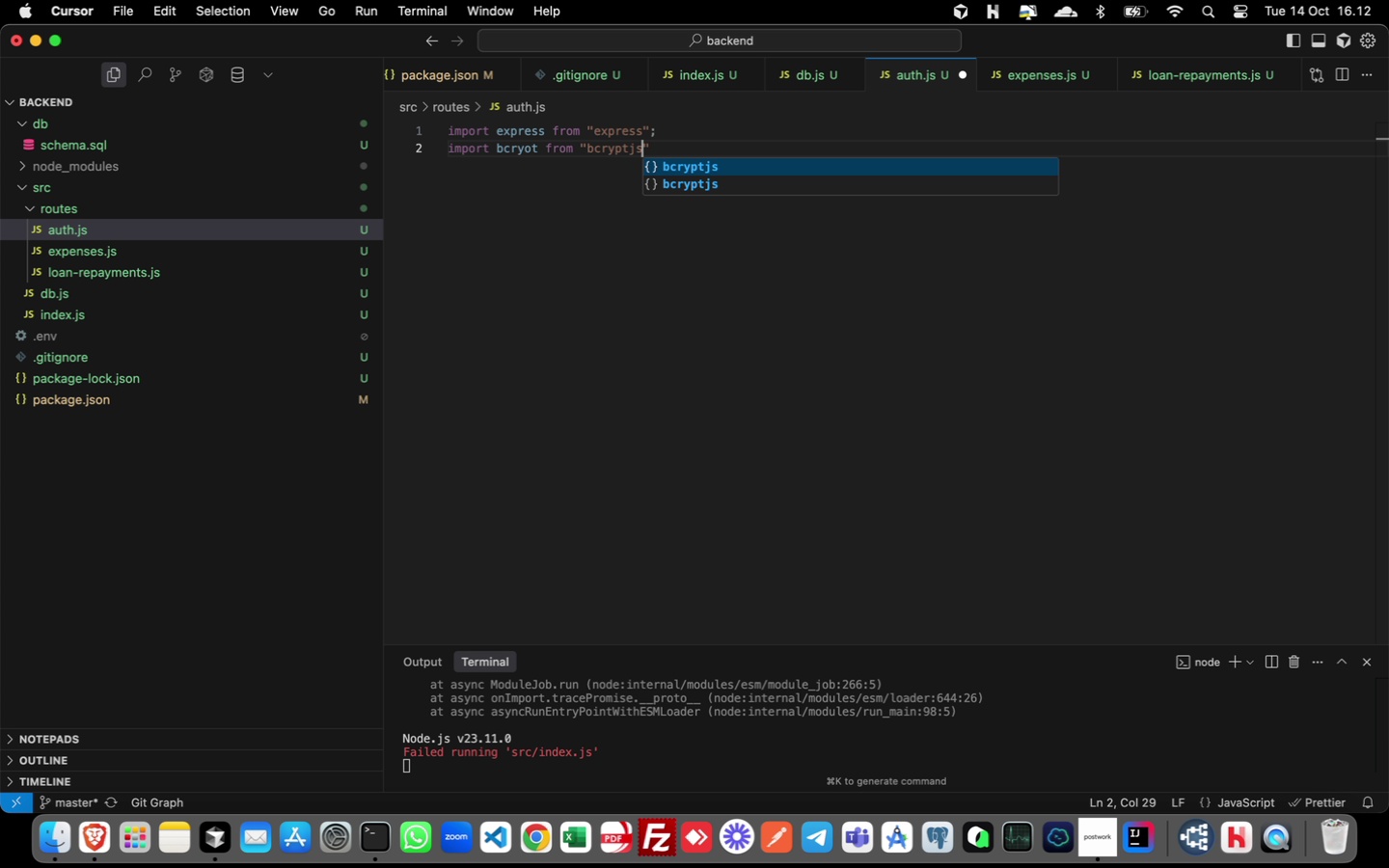 
key(ArrowRight)
 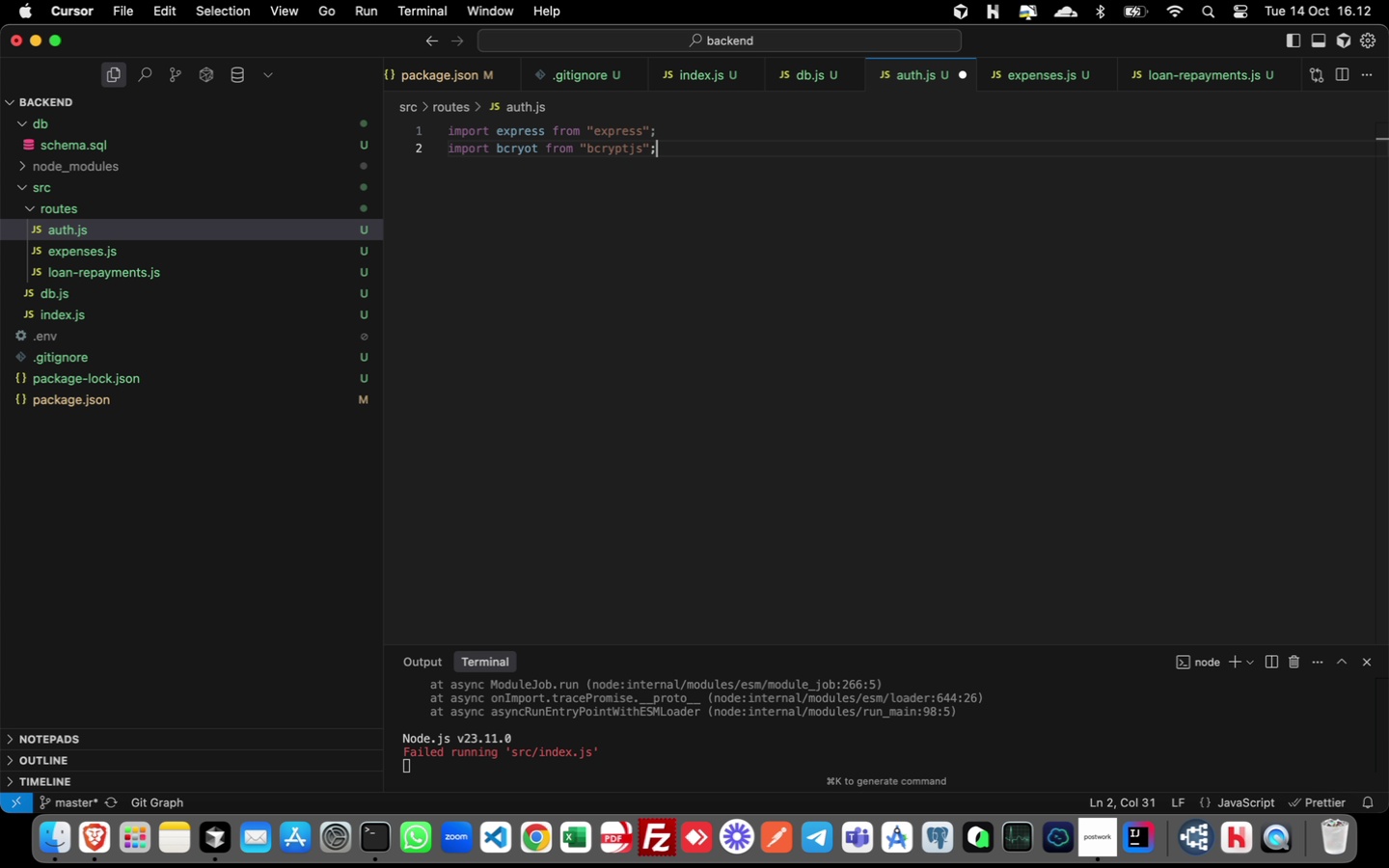 
key(Semicolon)
 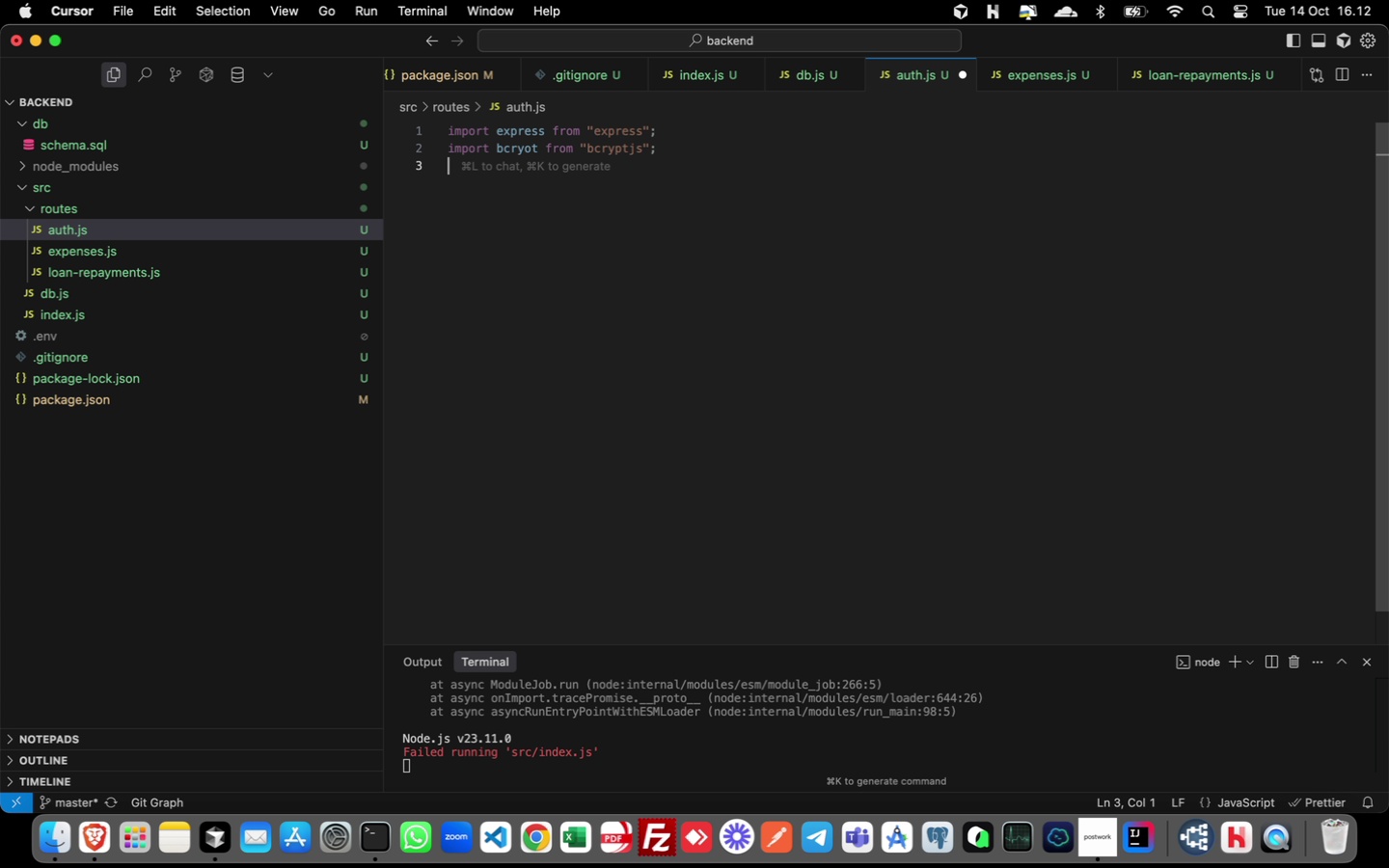 
key(Enter)
 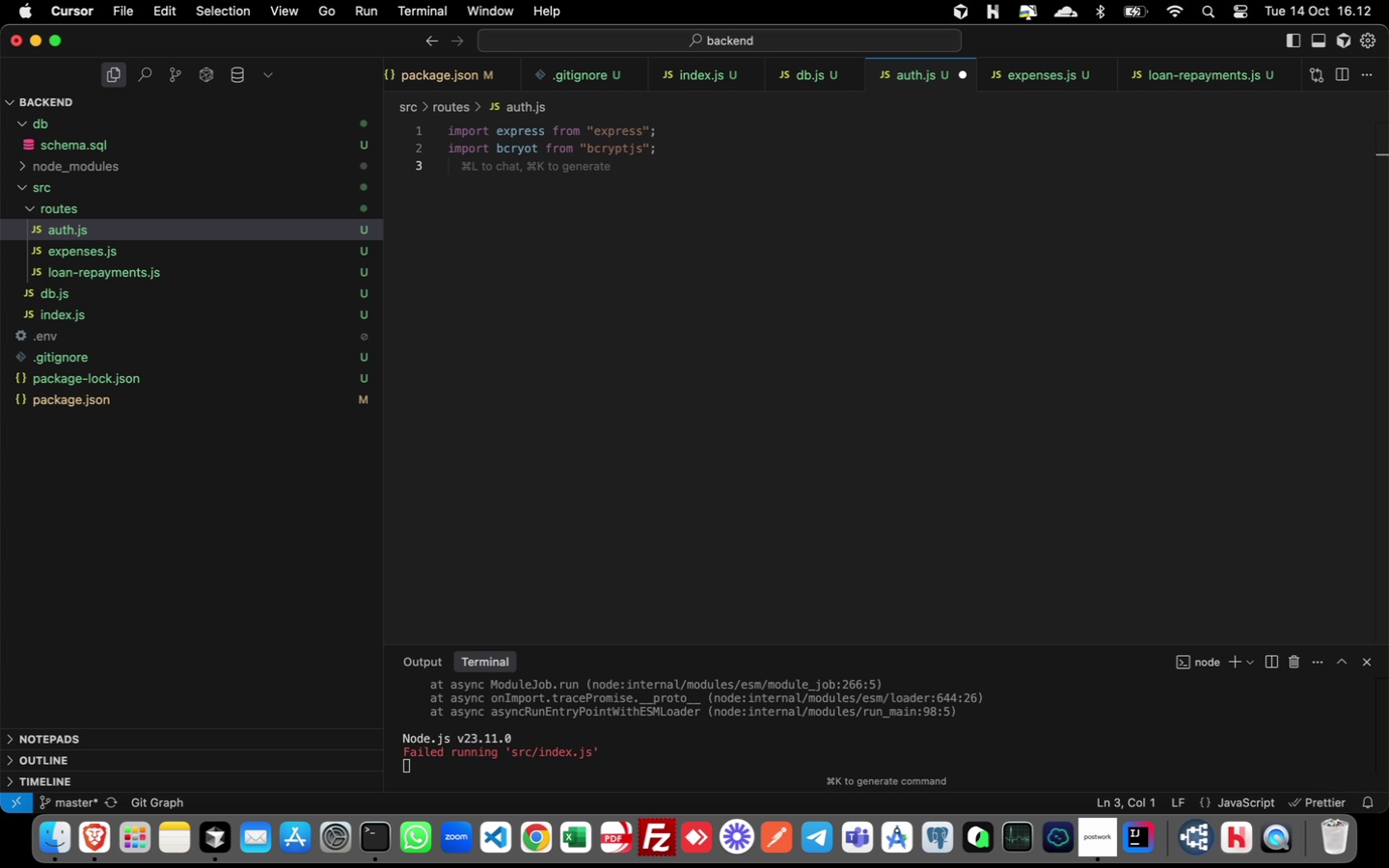 
type(import jwt from )
 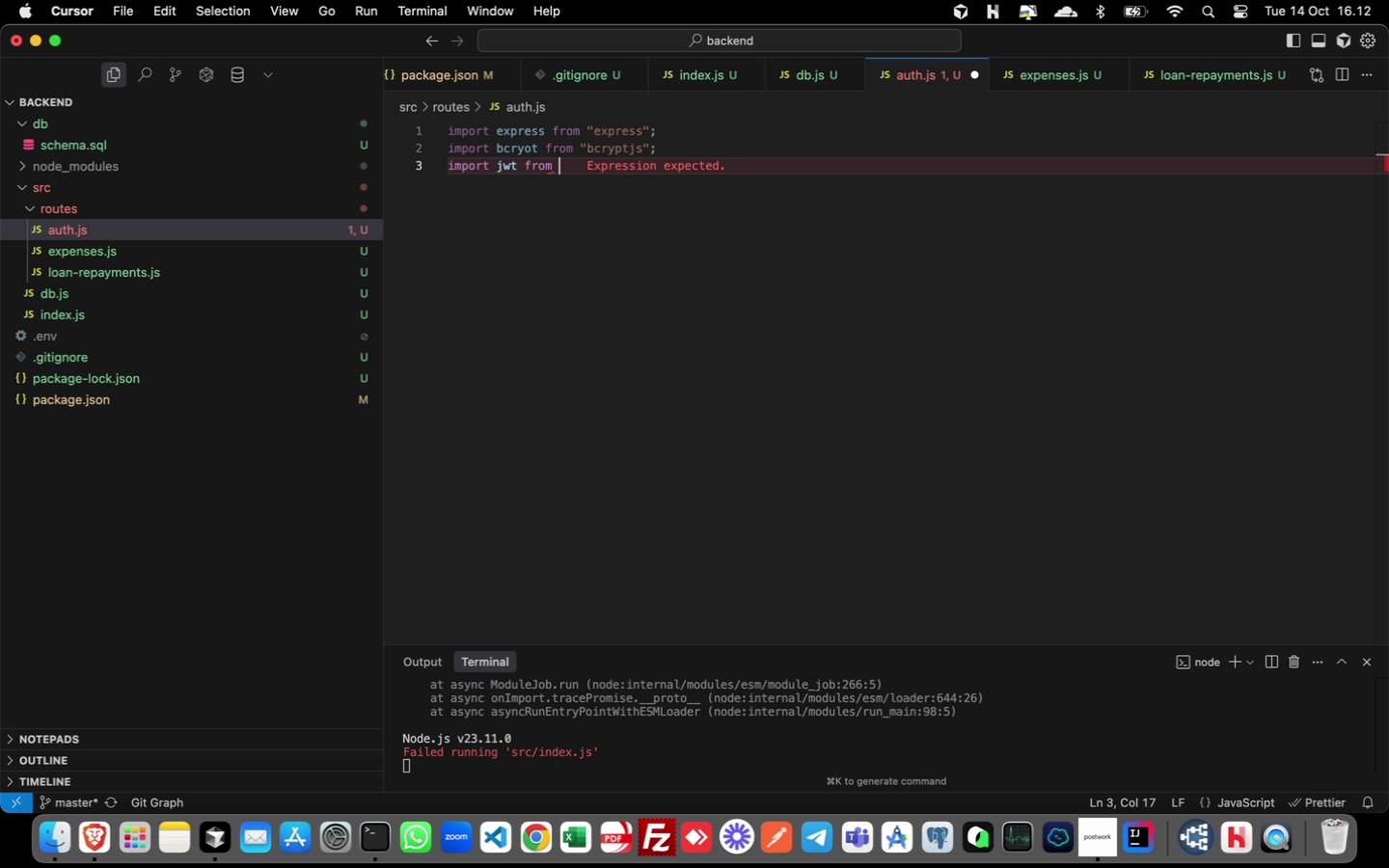 
type("son)
 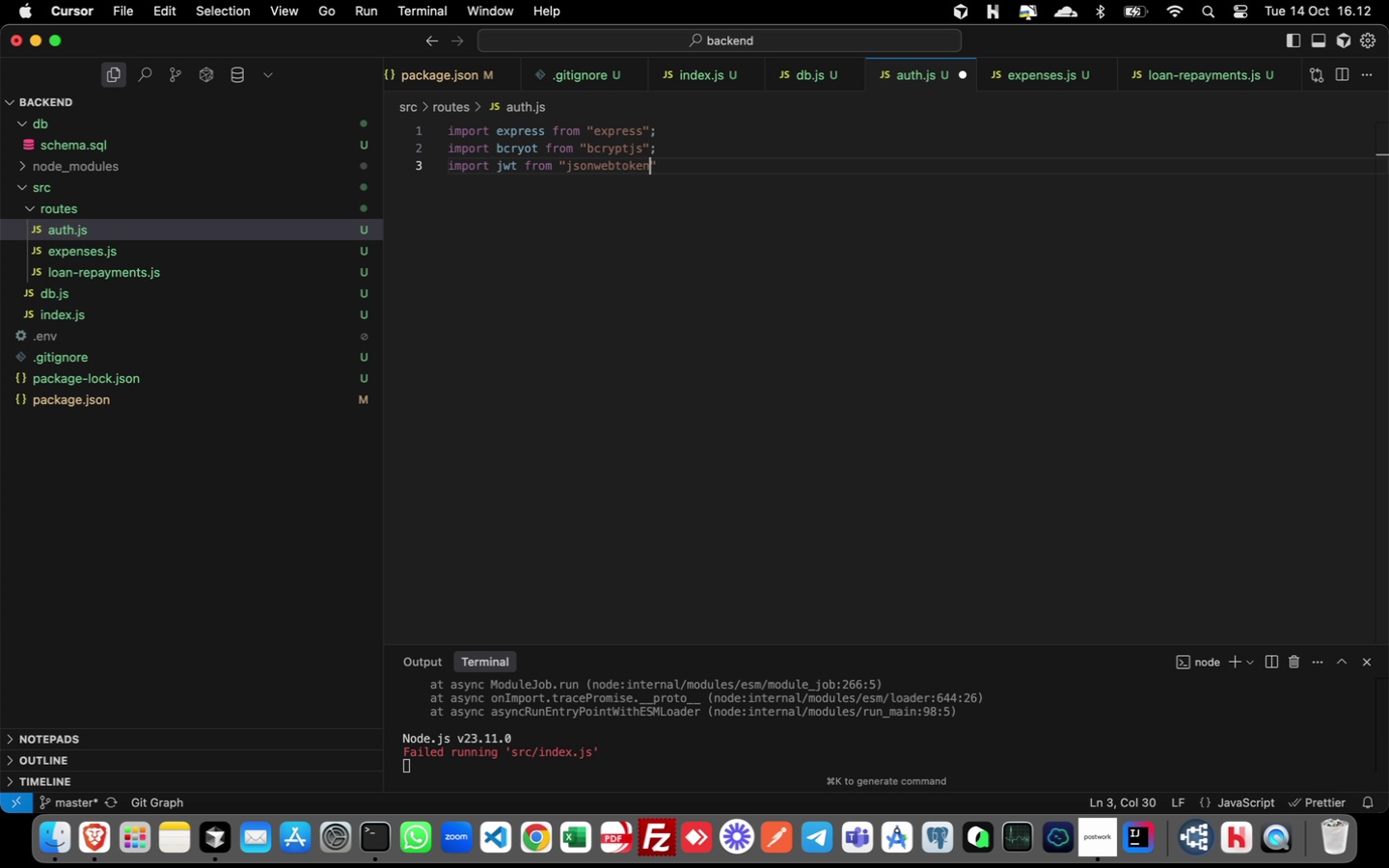 
hold_key(key=J, duration=0.39)
 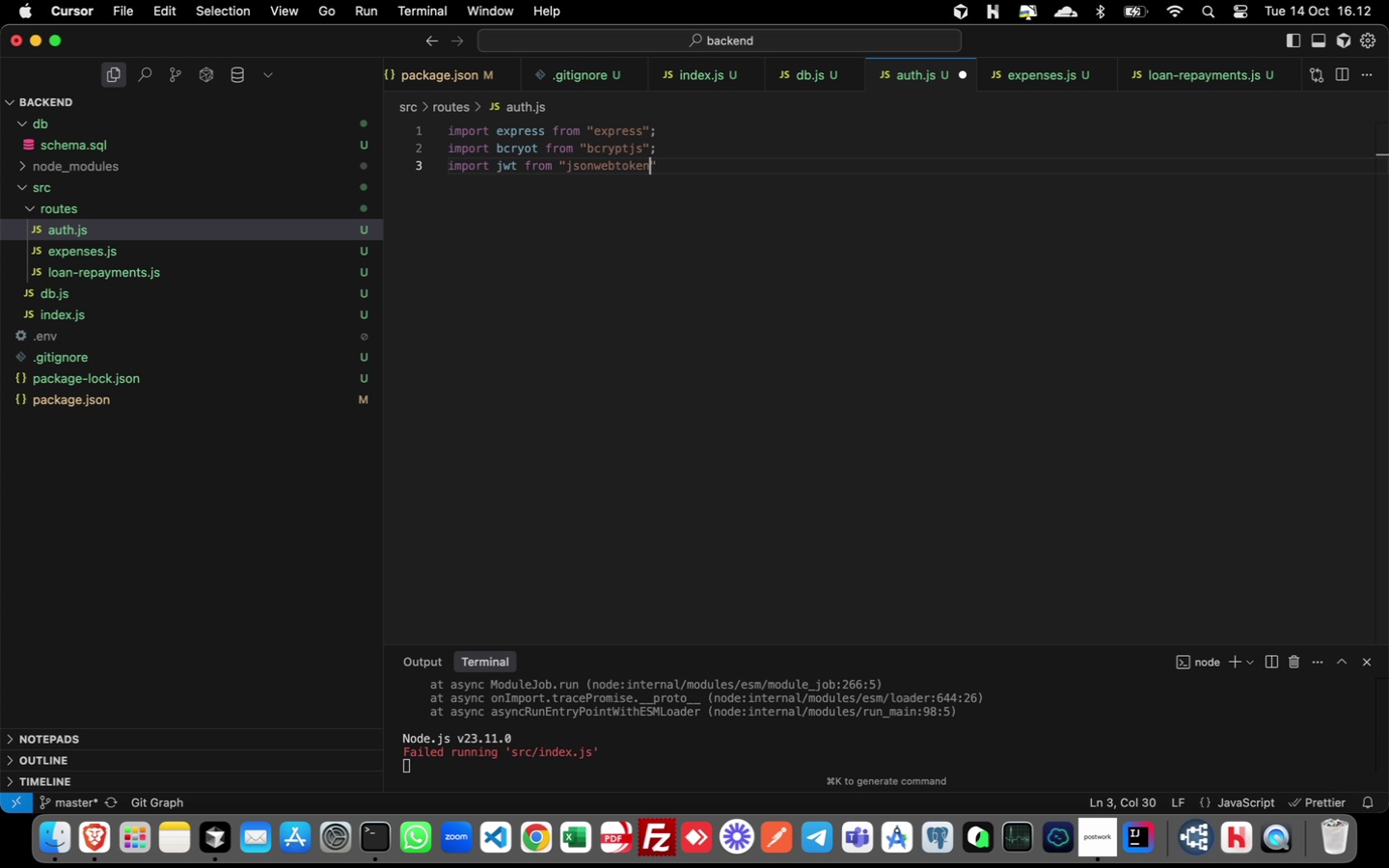 
key(Enter)
 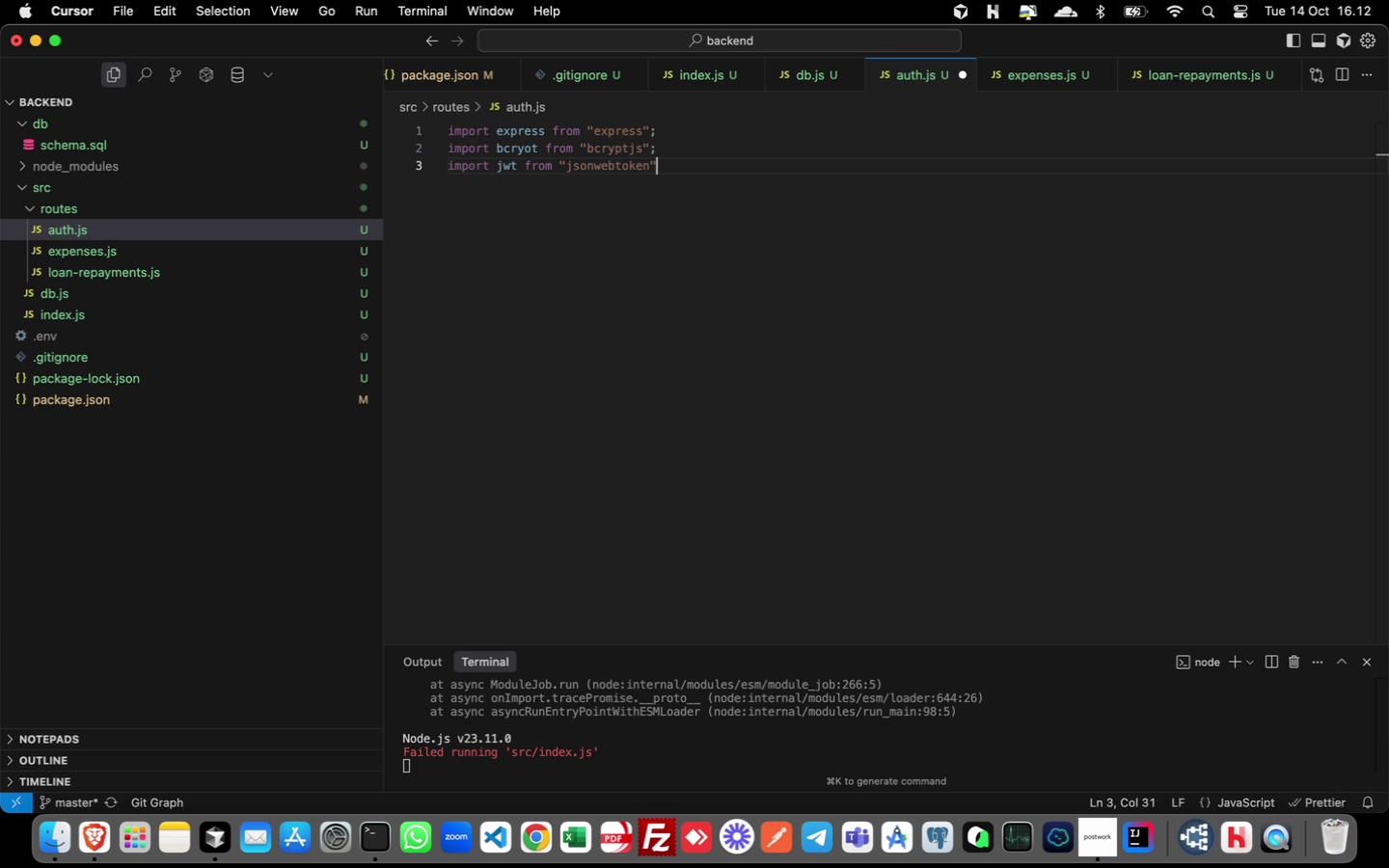 
key(ArrowRight)
 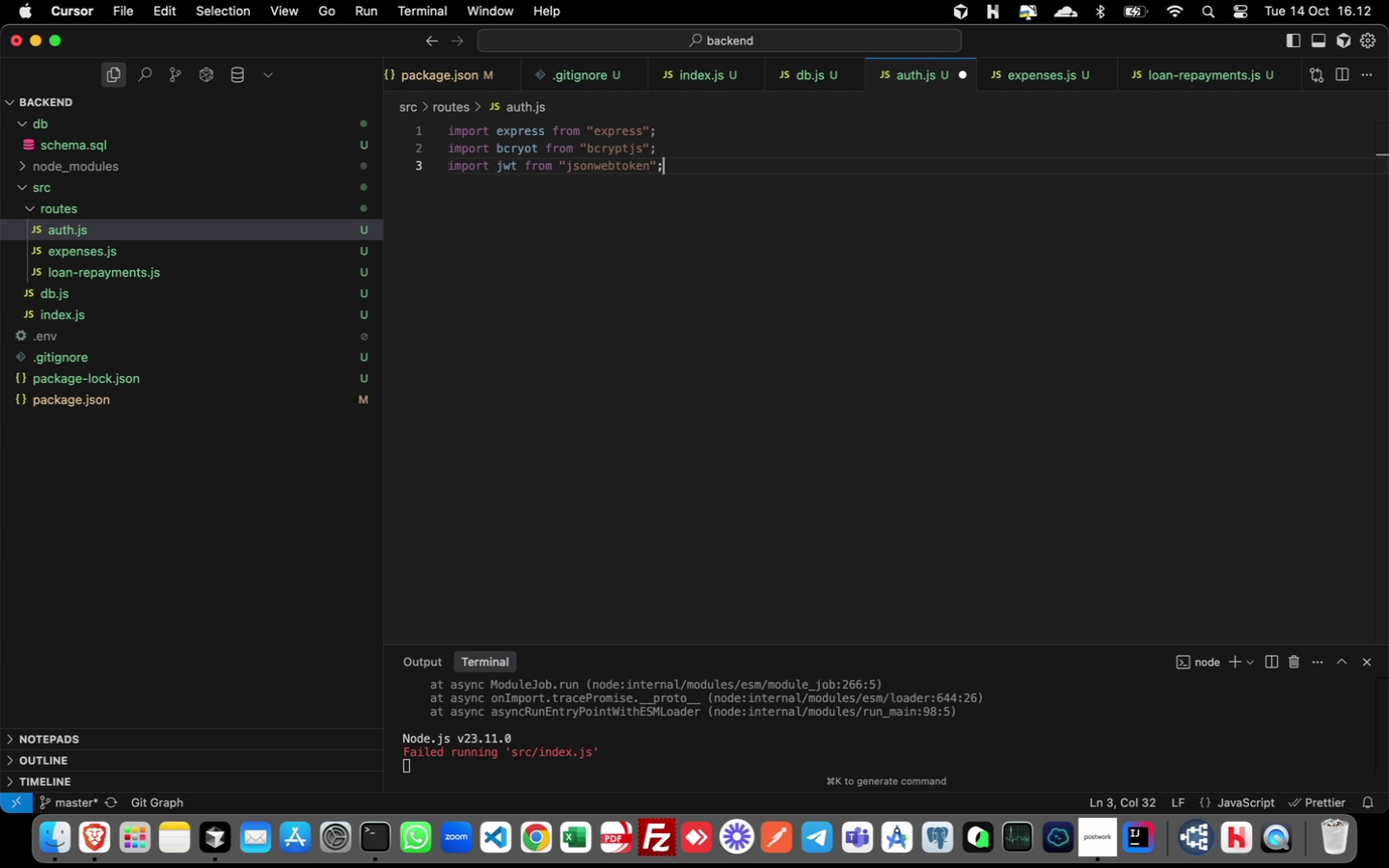 
key(Semicolon)
 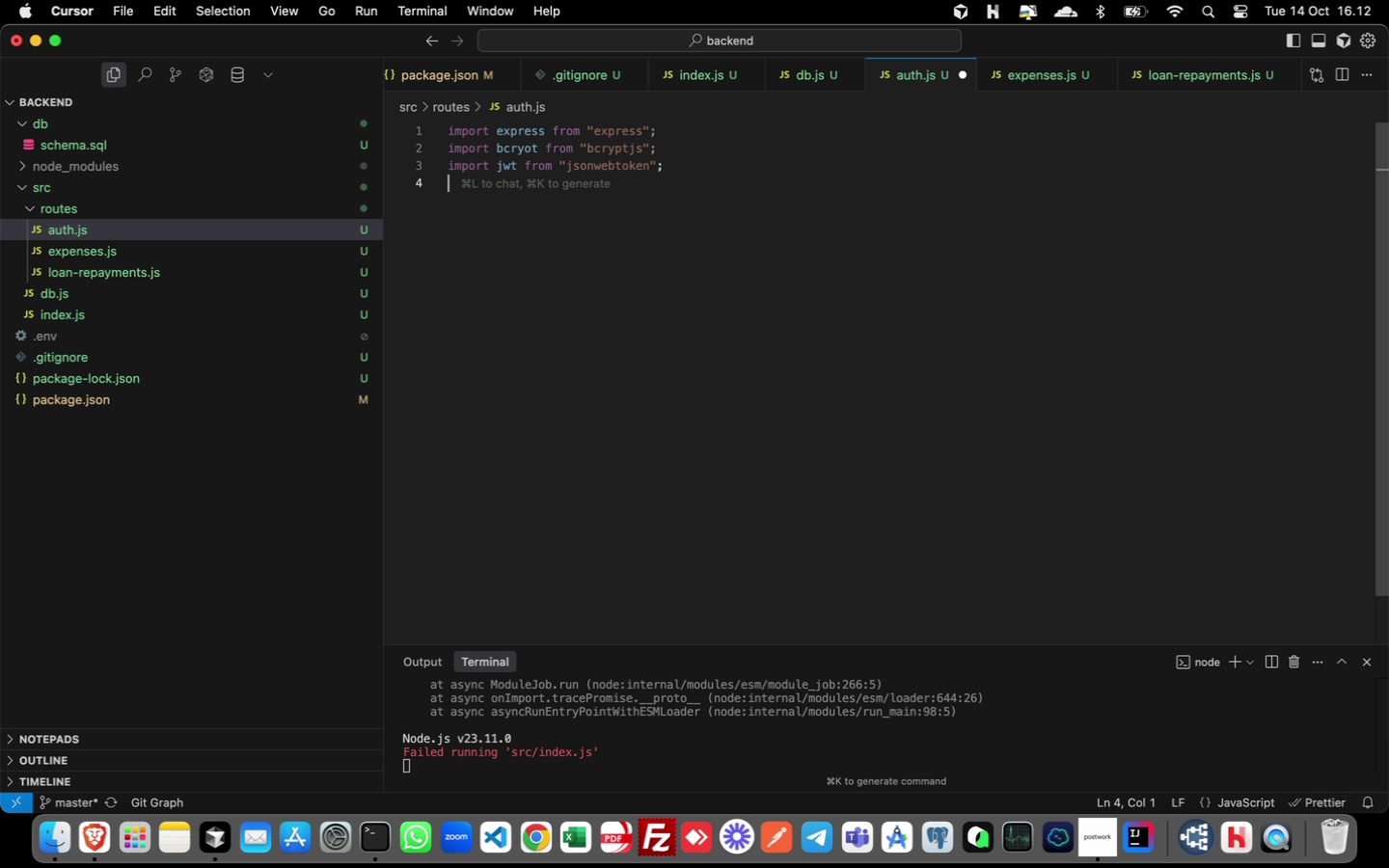 
key(Enter)
 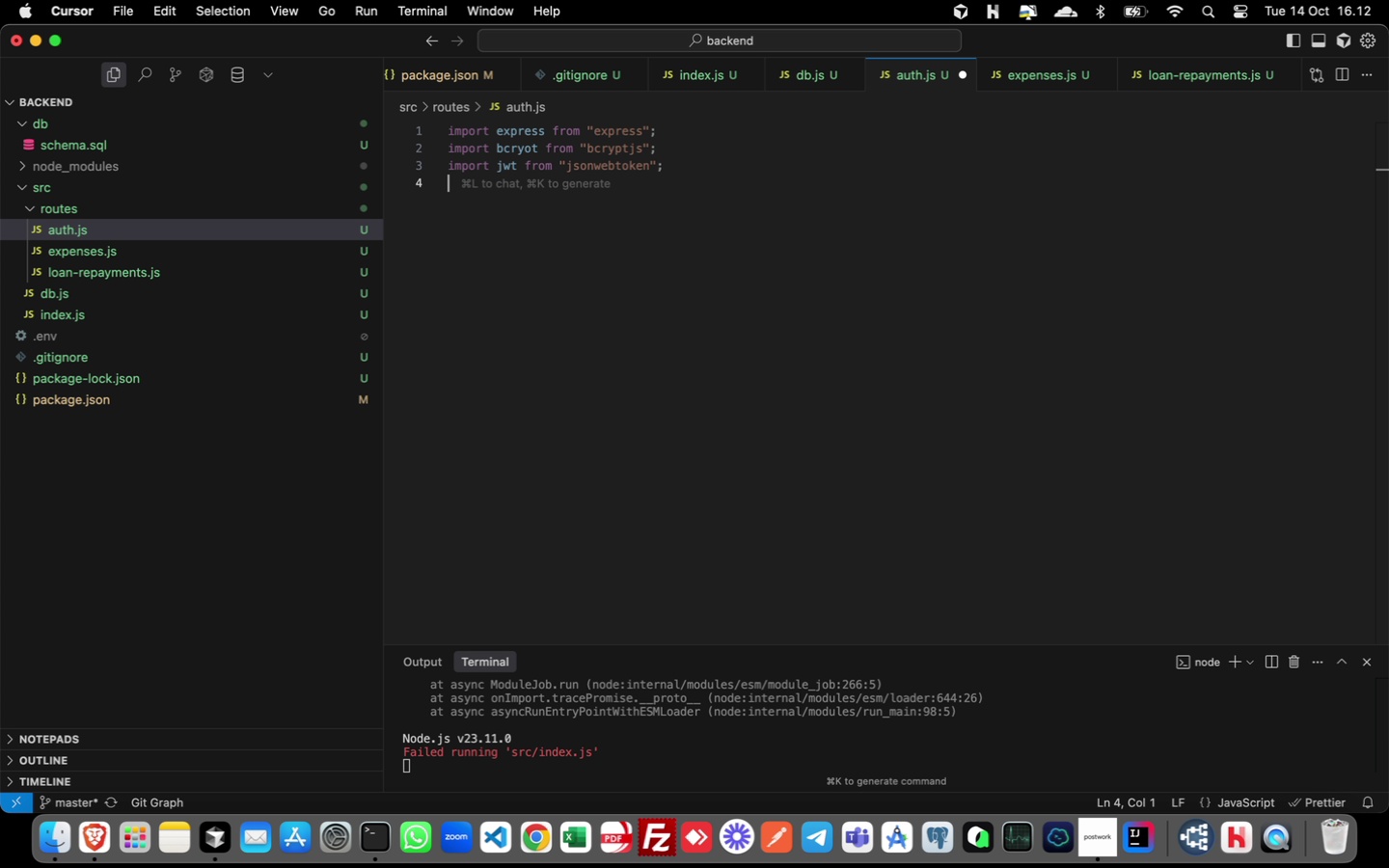 
type(inport)
key(Backspace)
key(Backspace)
key(Backspace)
key(Backspace)
key(Backspace)
type(mport joi)
key(Backspace)
key(Backspace)
key(Backspace)
key(Backspace)
type( Joi from "joi)
 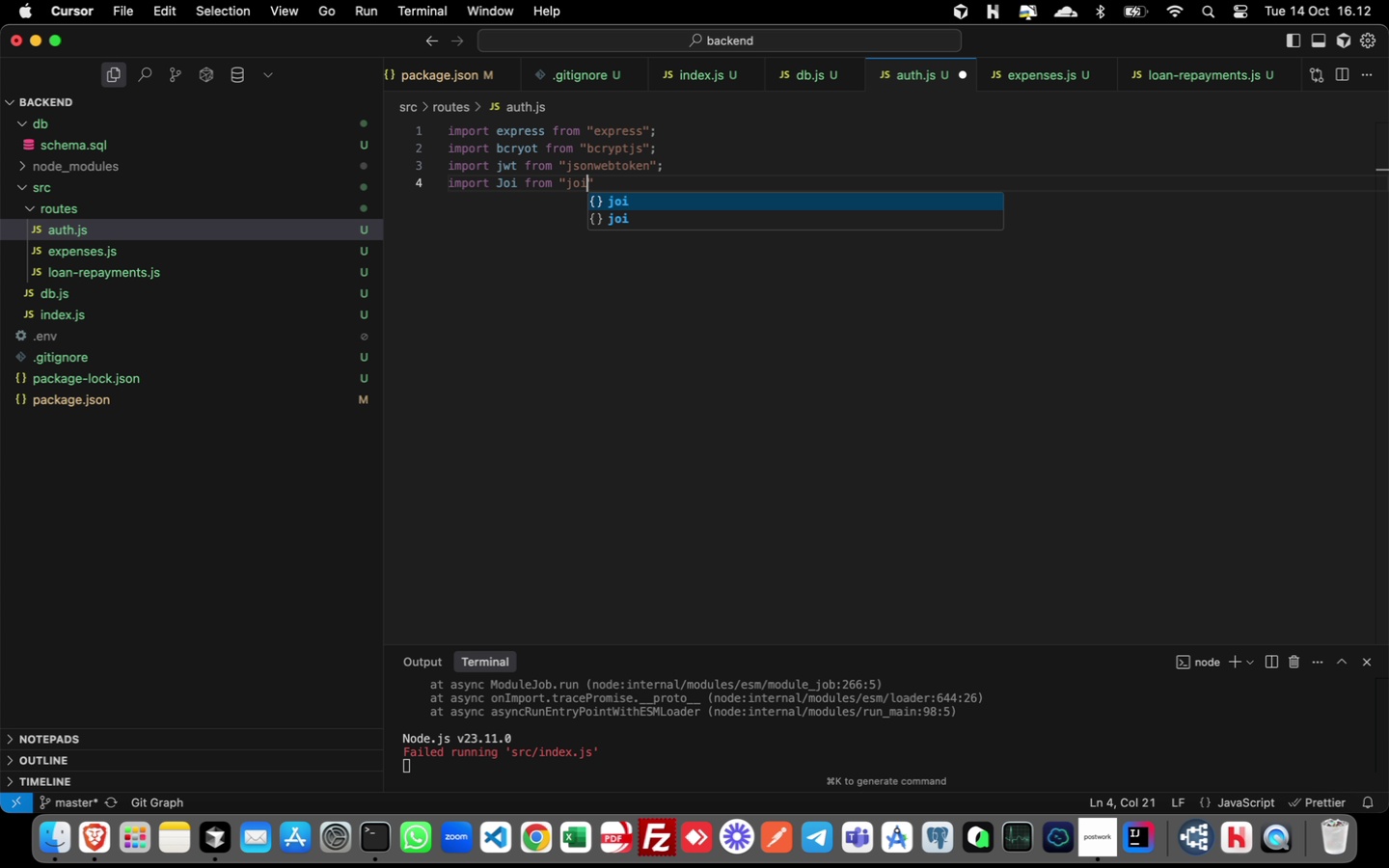 
key(Enter)
 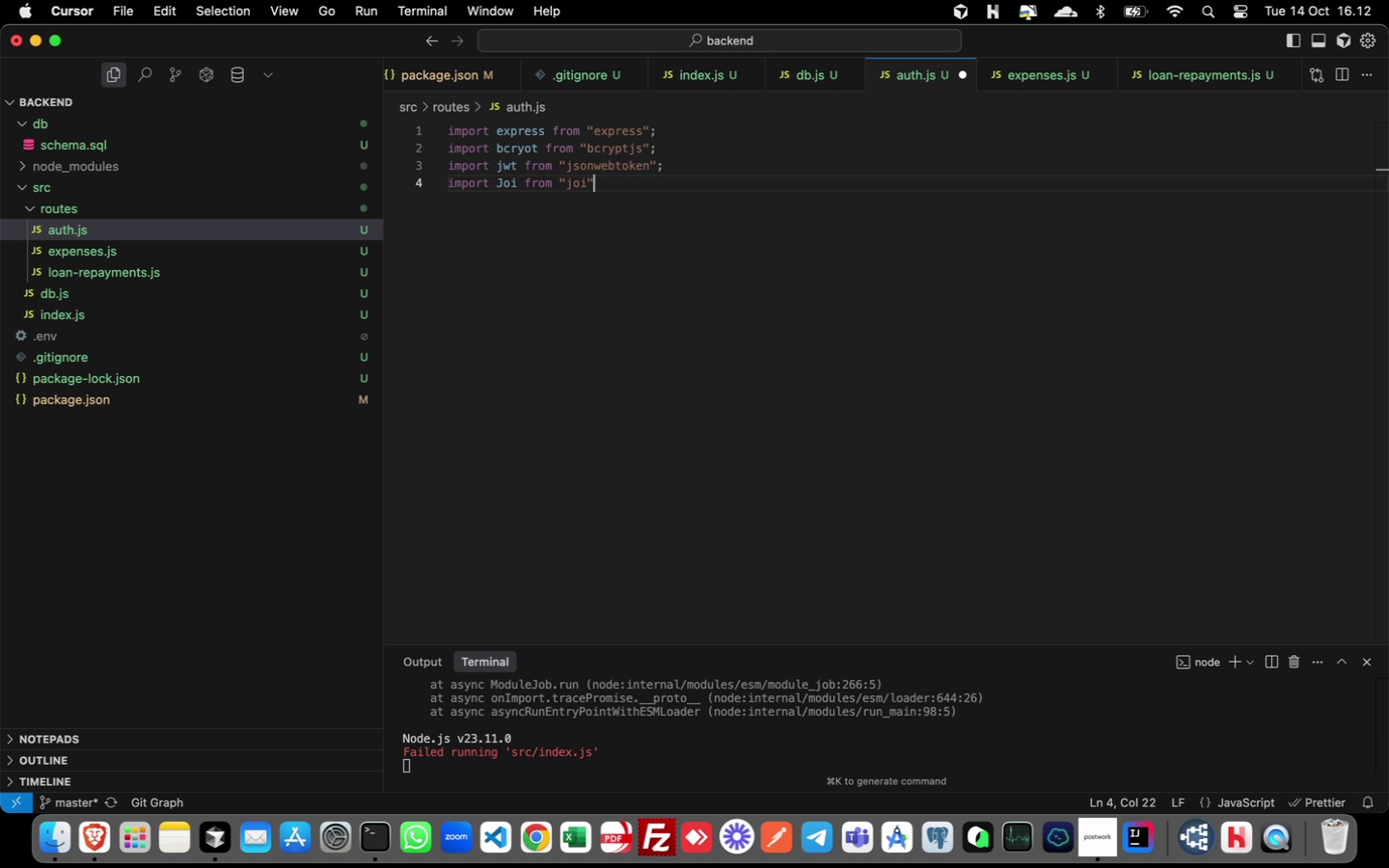 
key(ArrowRight)
 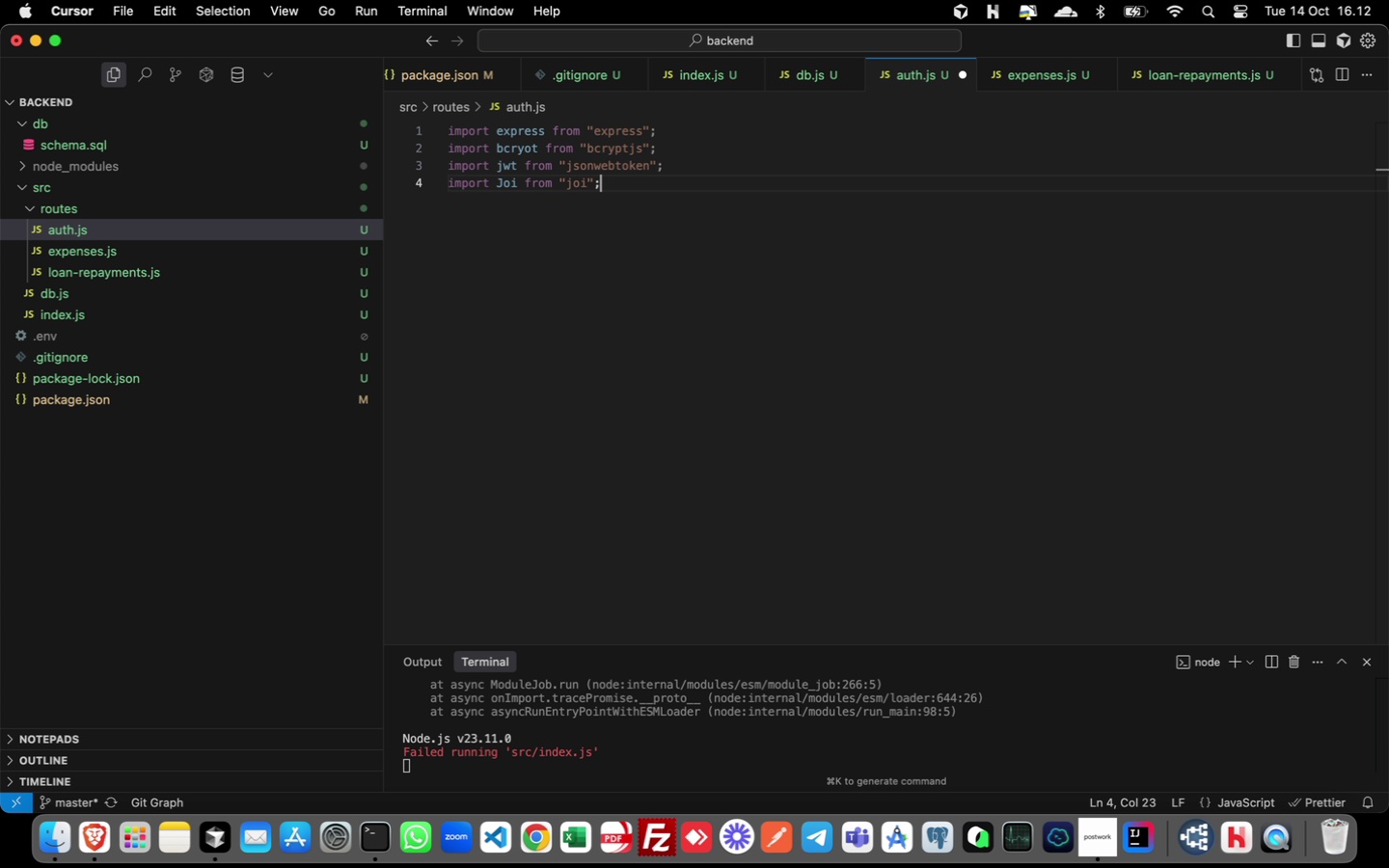 
key(Semicolon)
 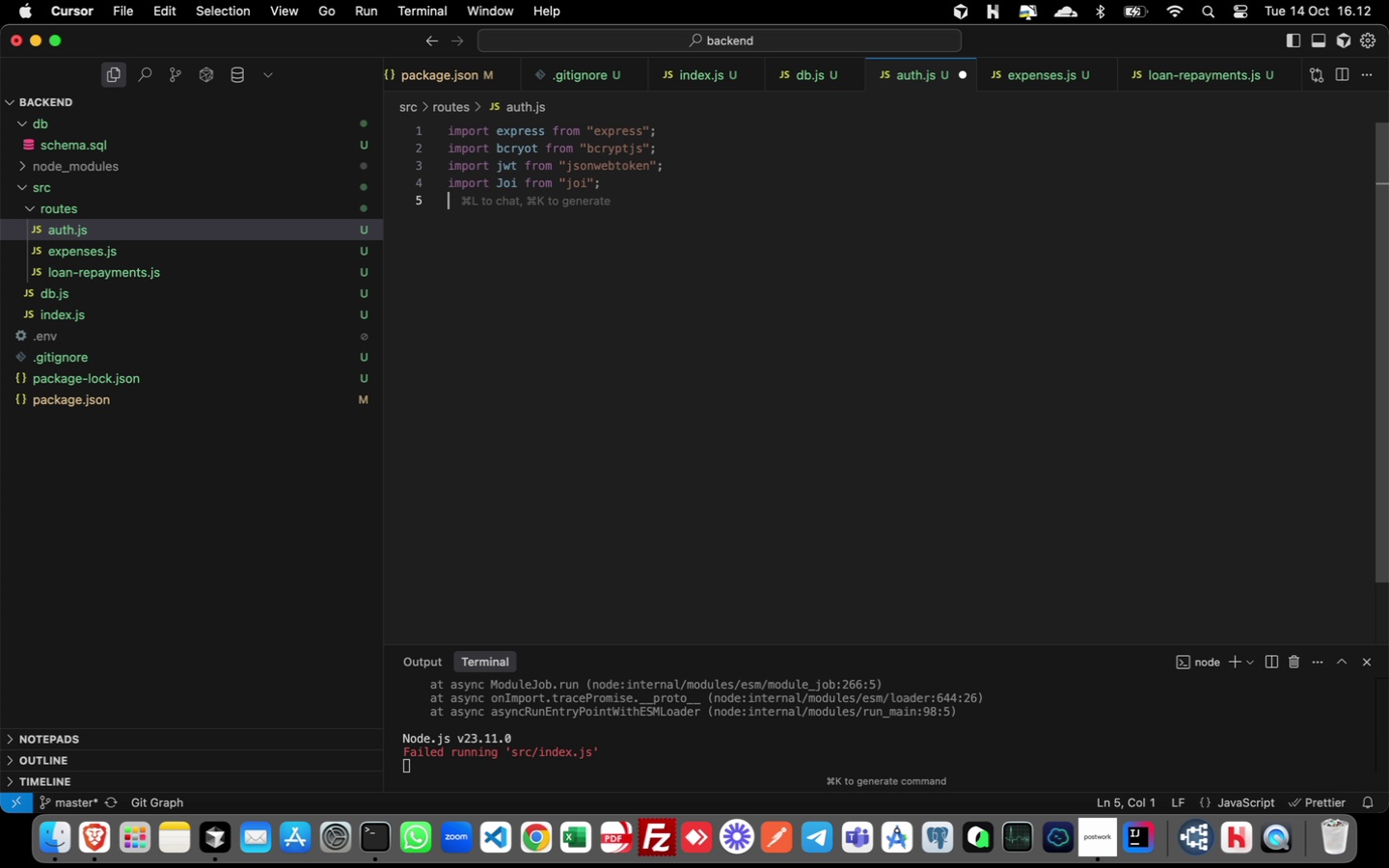 
key(Enter)
 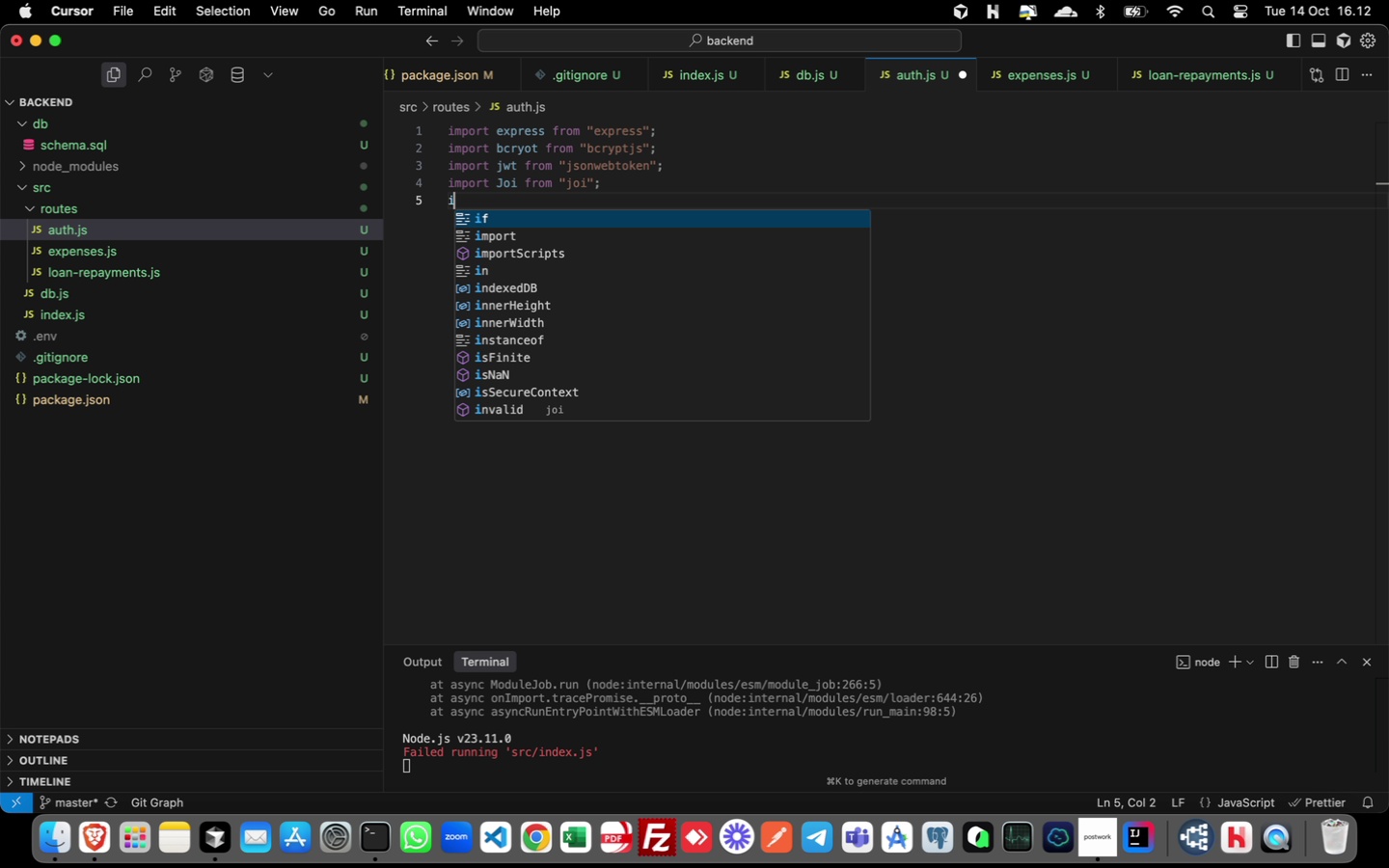 
type(import )
 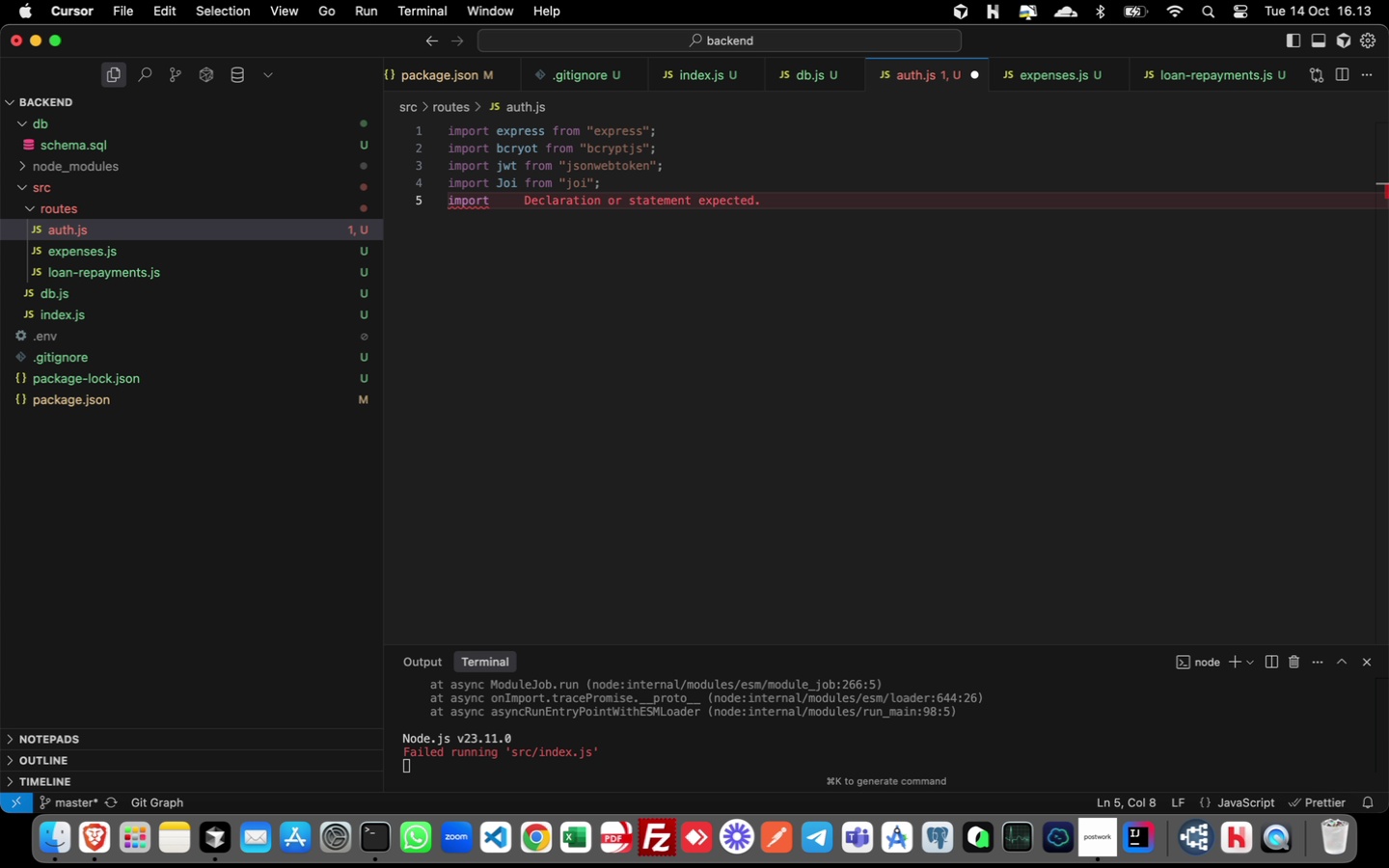 
wait(8.25)
 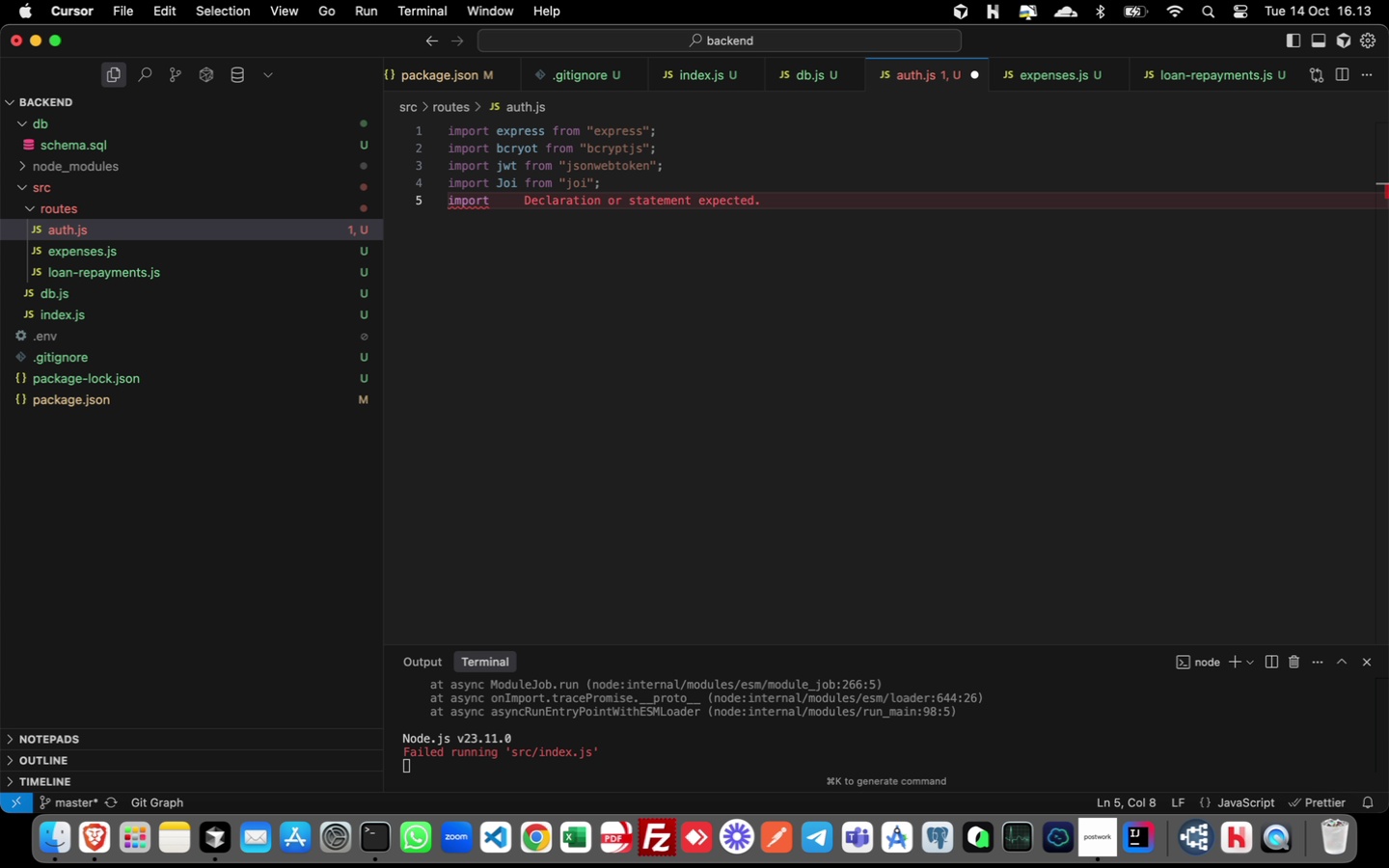 
key(Backspace)
 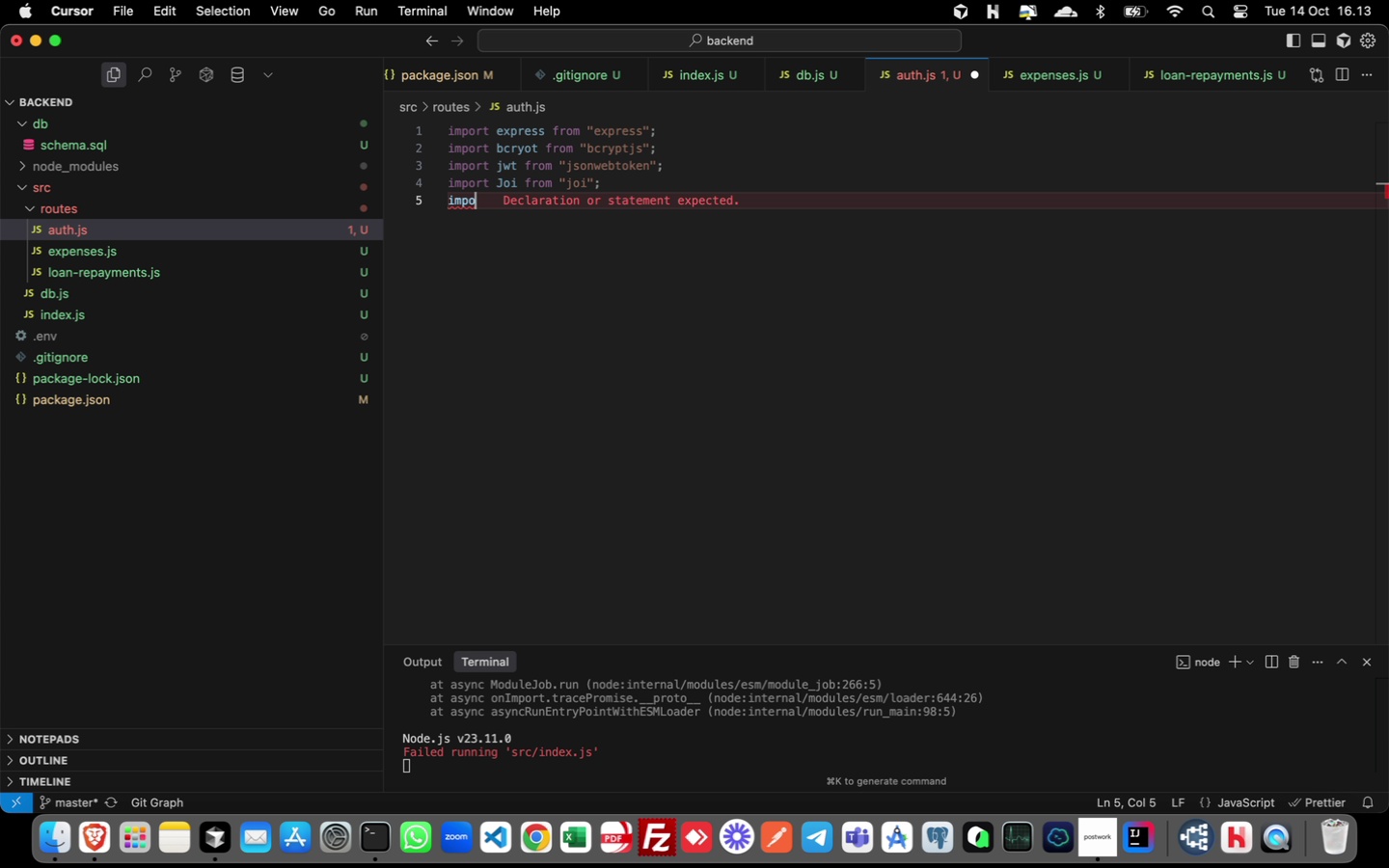 
key(Backspace)
 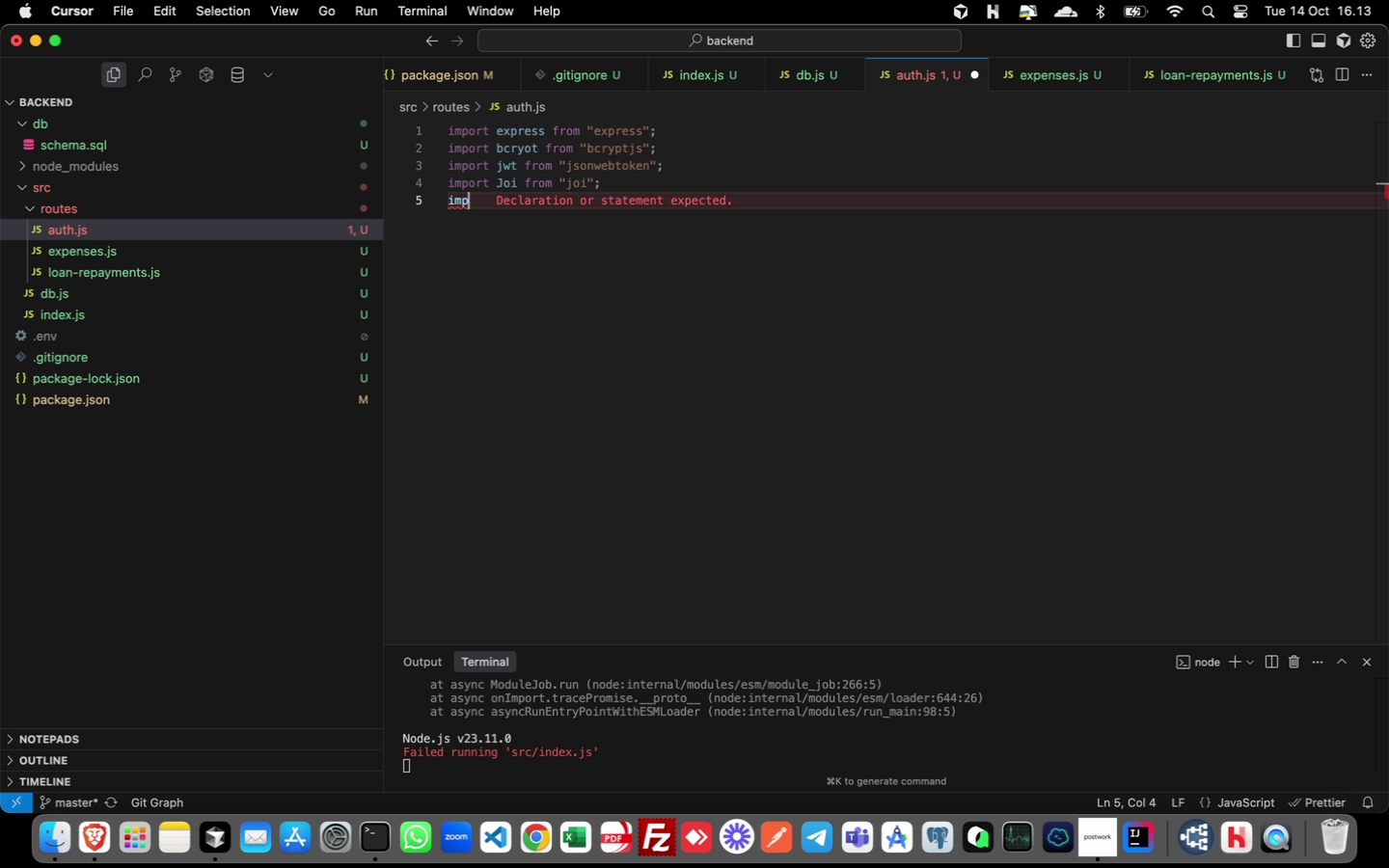 
key(Backspace)
 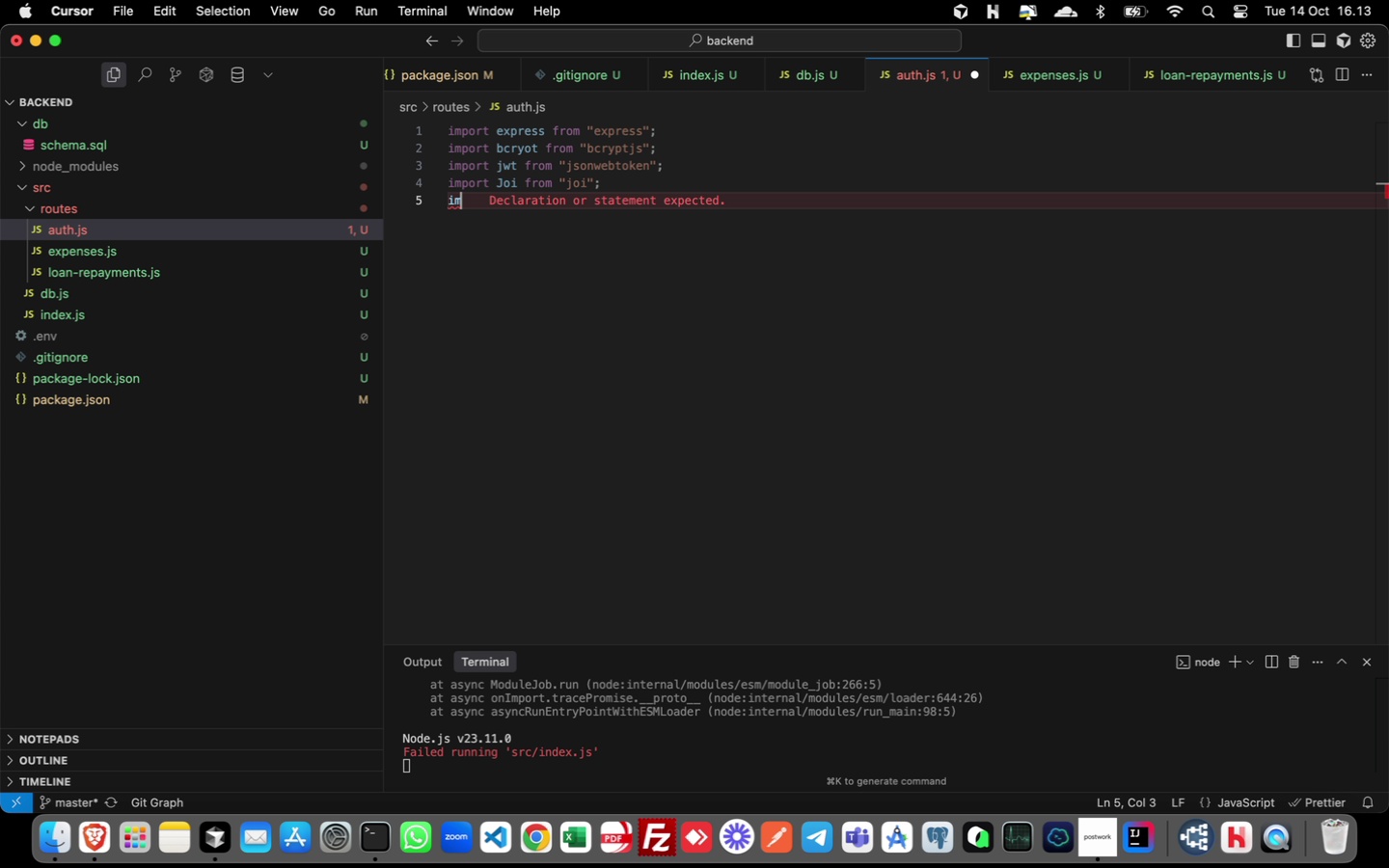 
key(Backspace)
 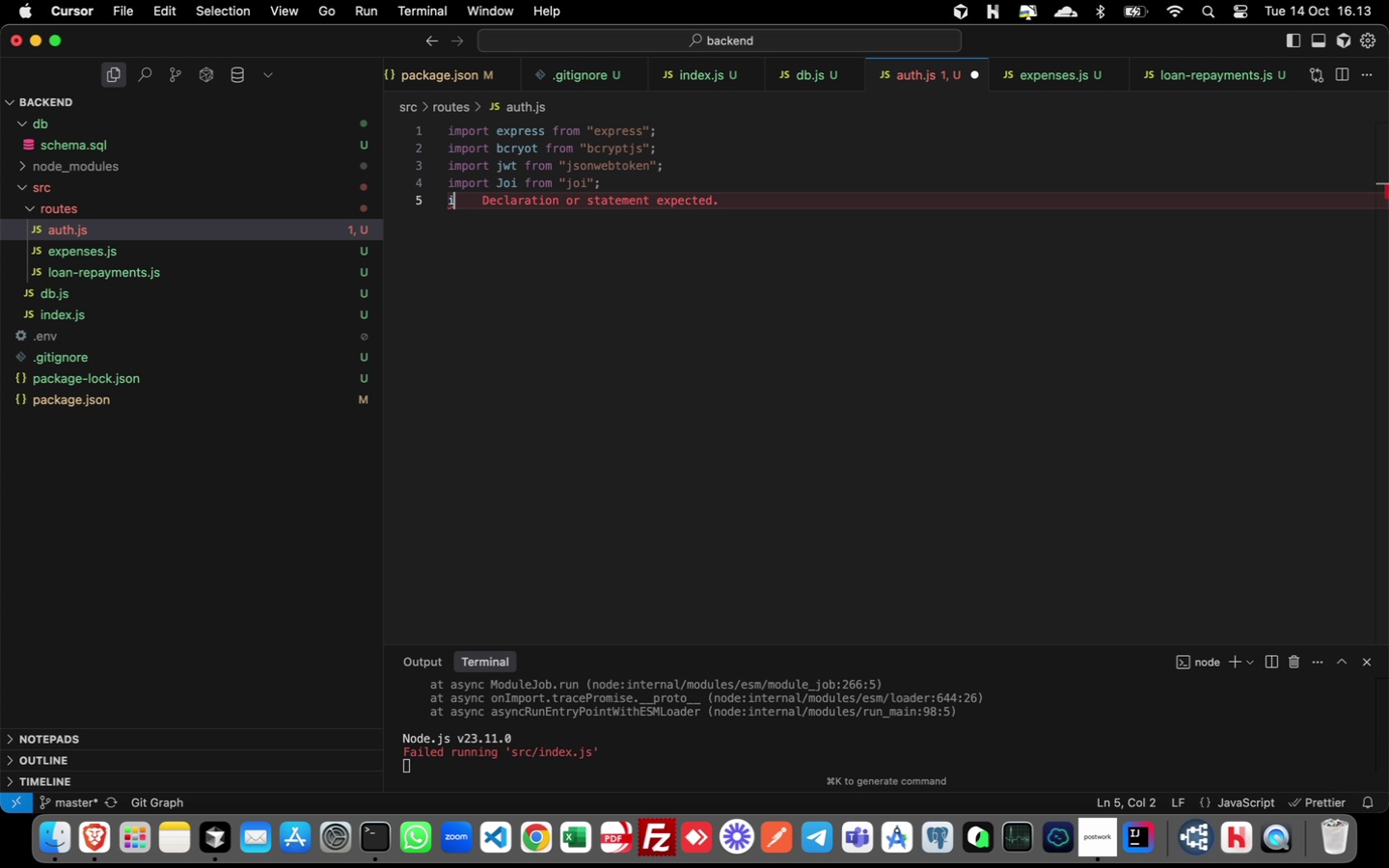 
key(Backspace)
 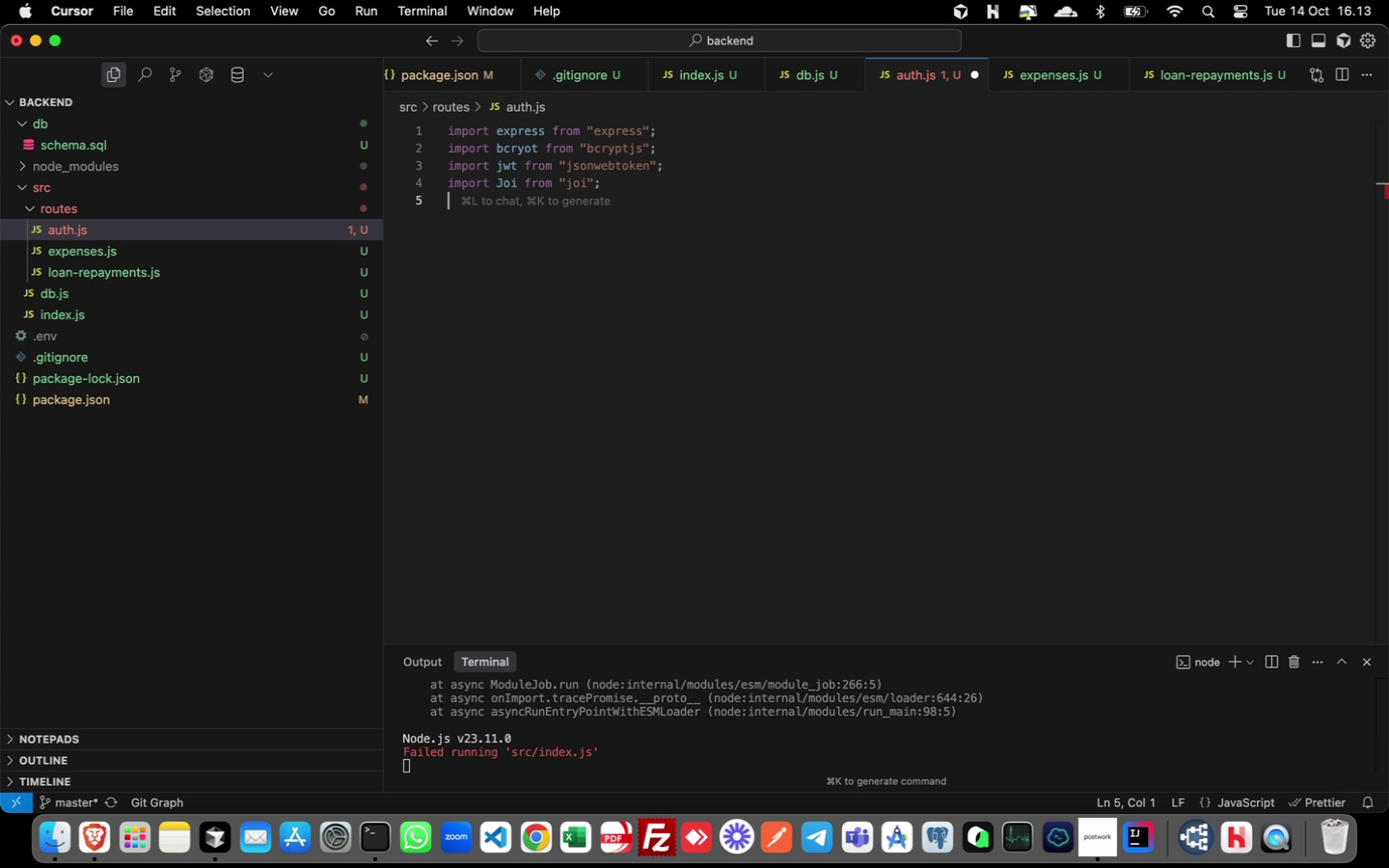 
key(Backspace)
 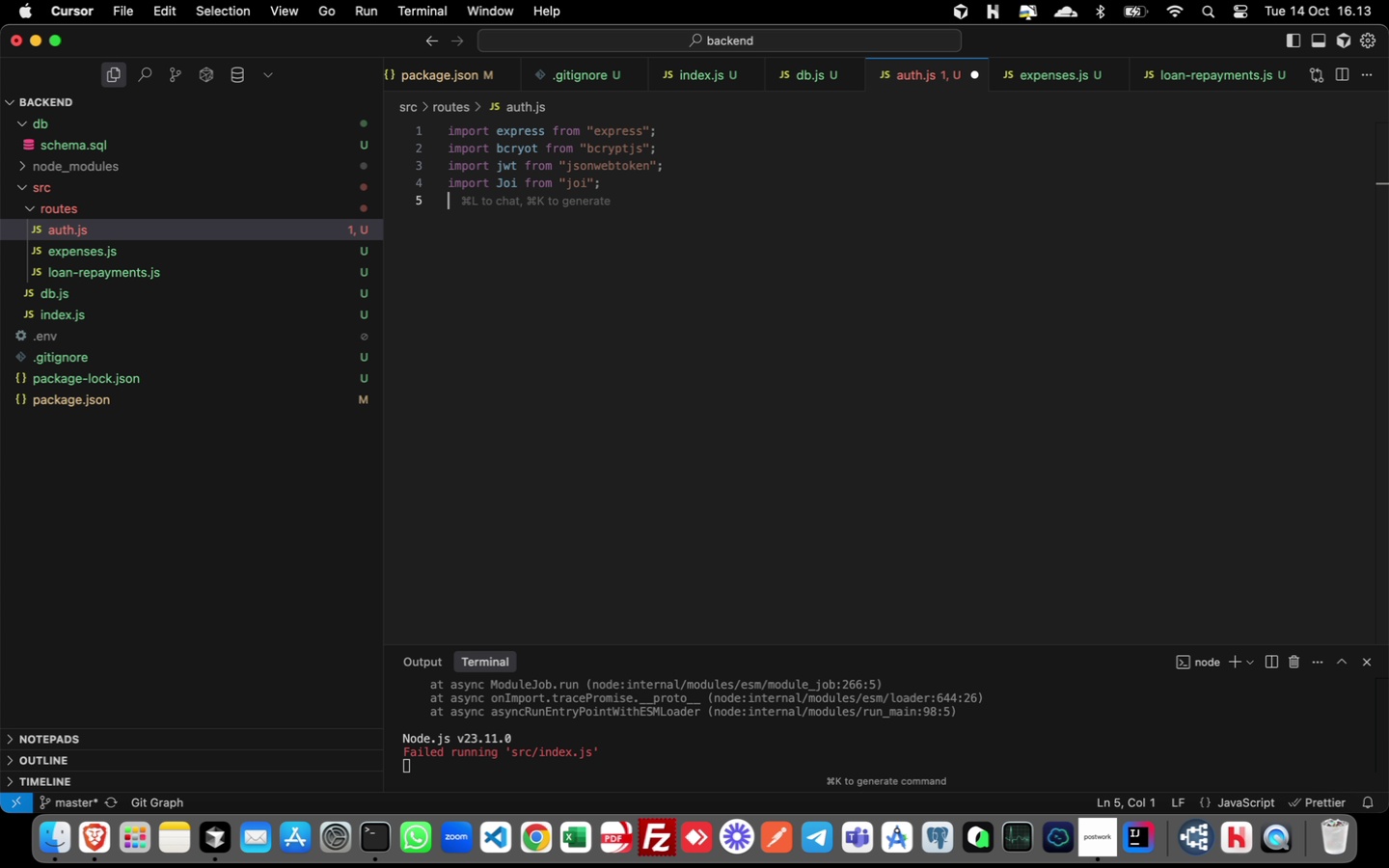 
key(Backspace)
 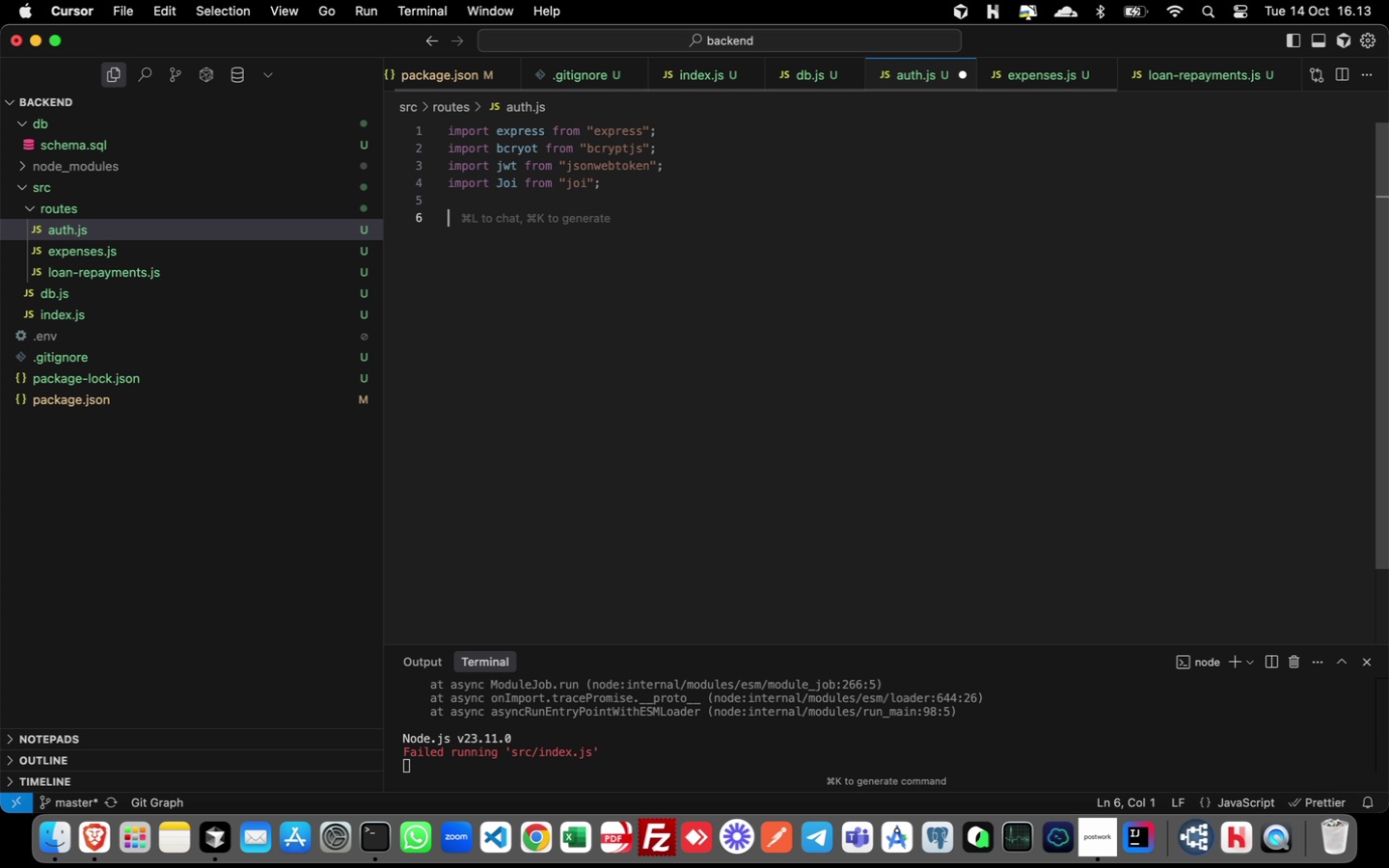 
key(Enter)
 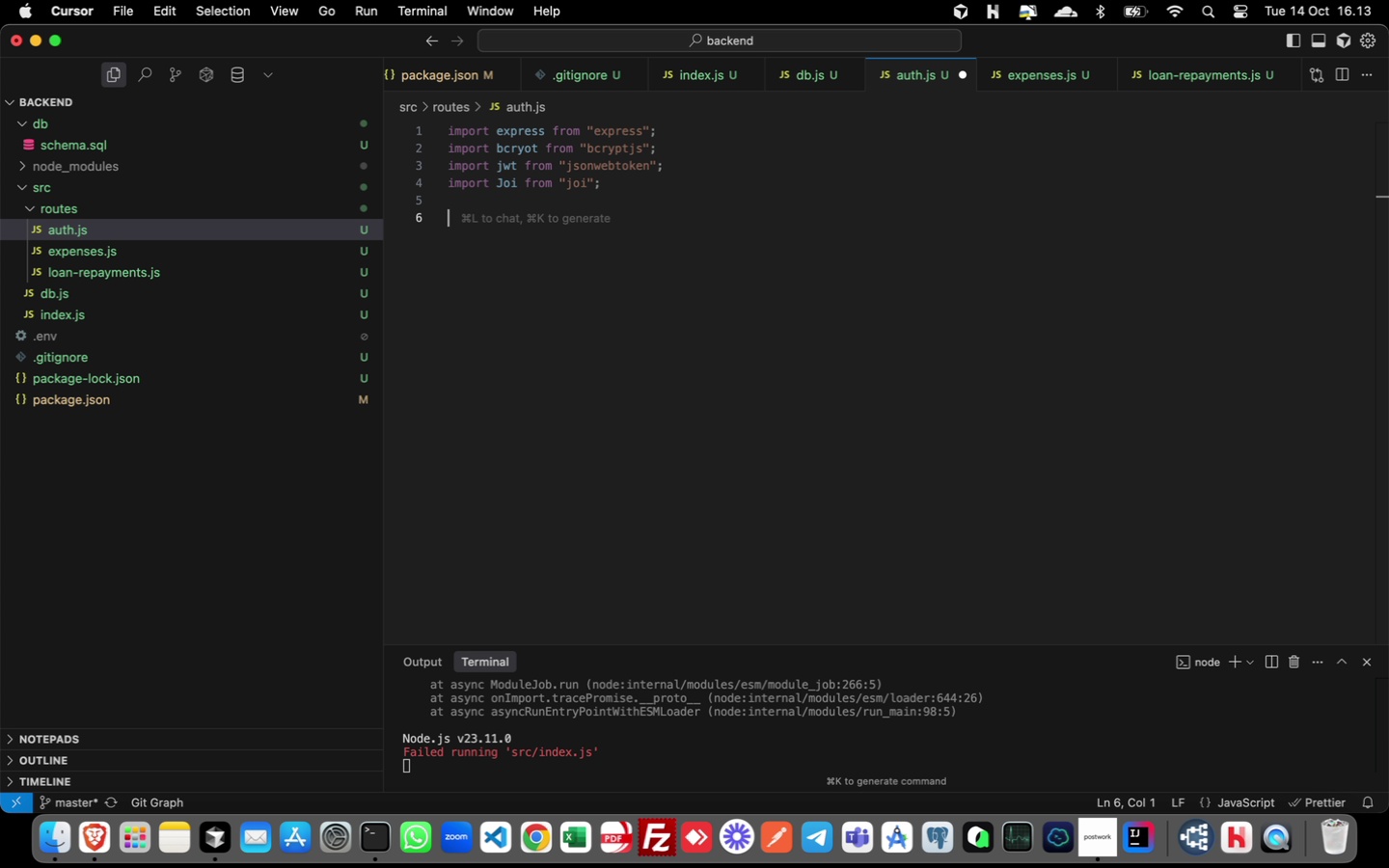 
type(export condt)
key(Backspace)
key(Backspace)
type(d)
key(Backspace)
type(st router = r)
key(Backspace)
type(express)
 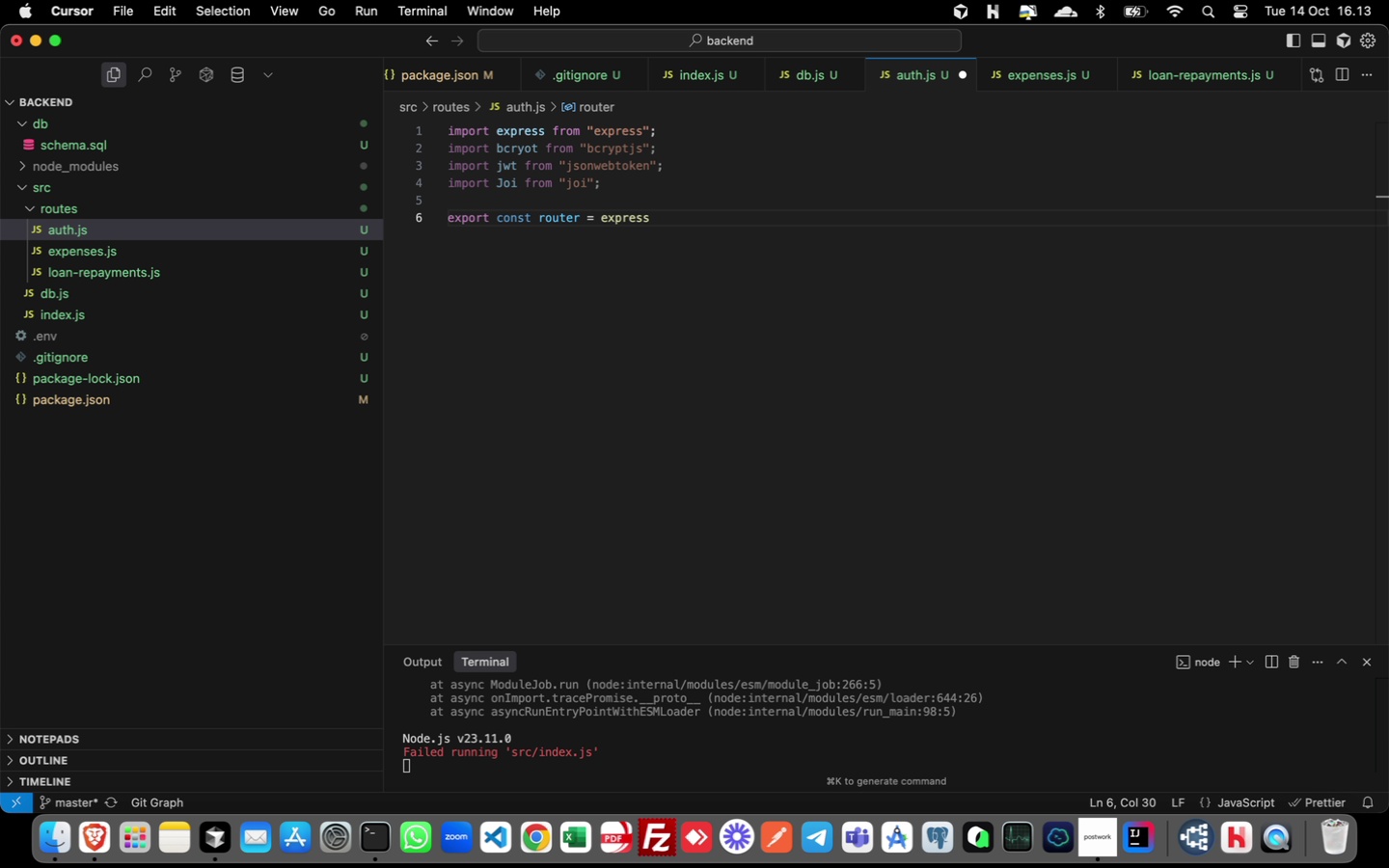 
key(Enter)
 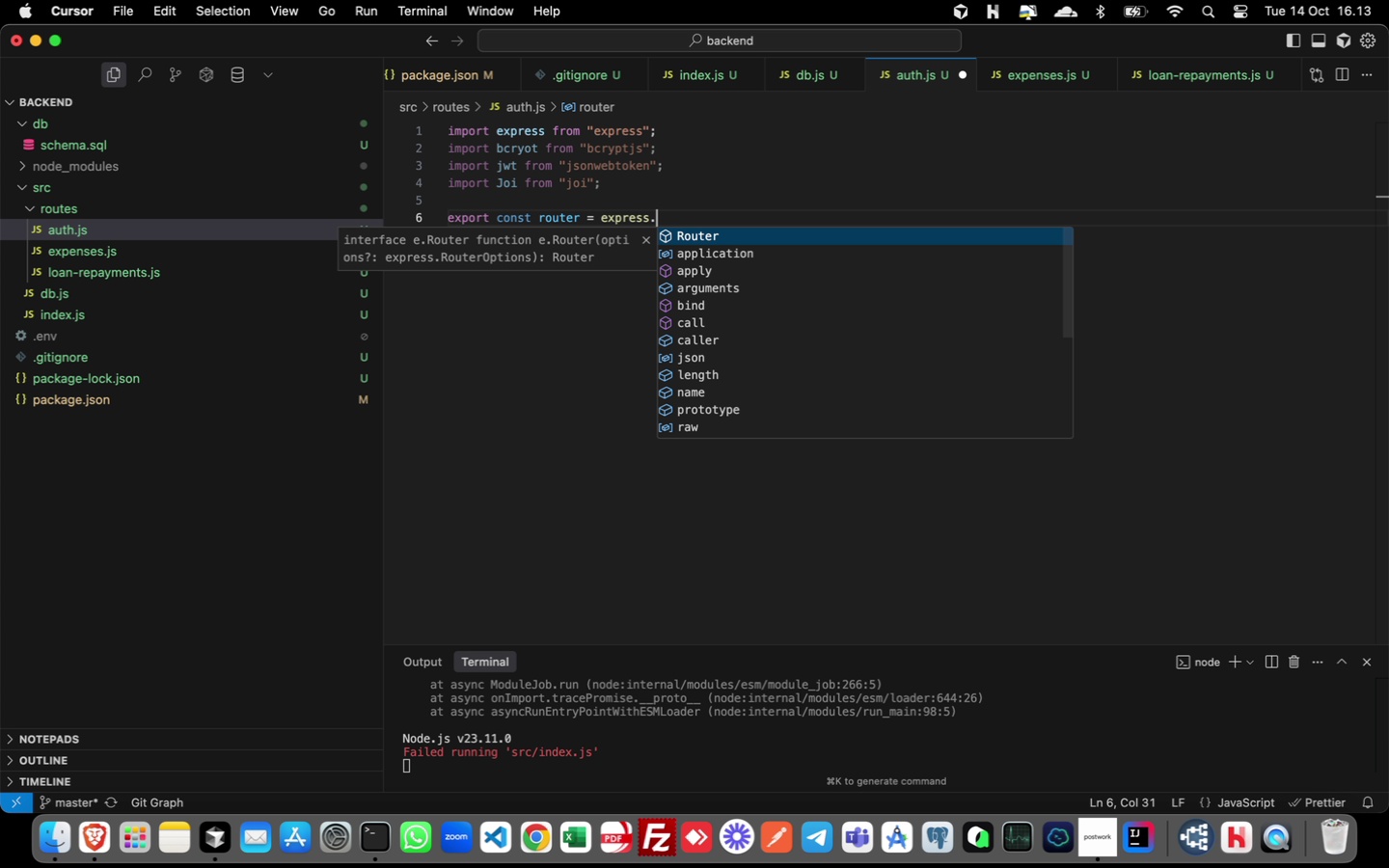 
type(.Ro)
 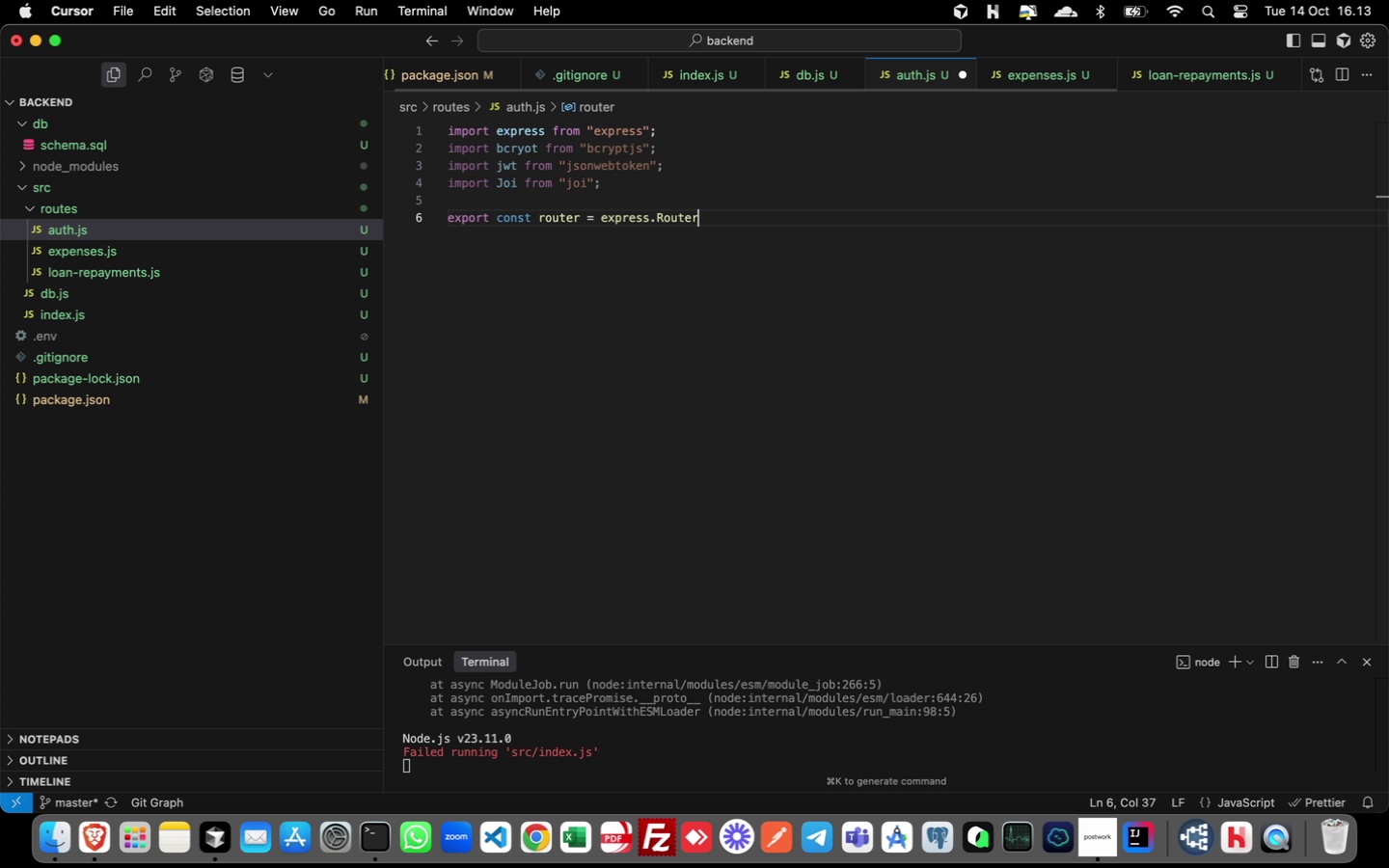 
key(Enter)
 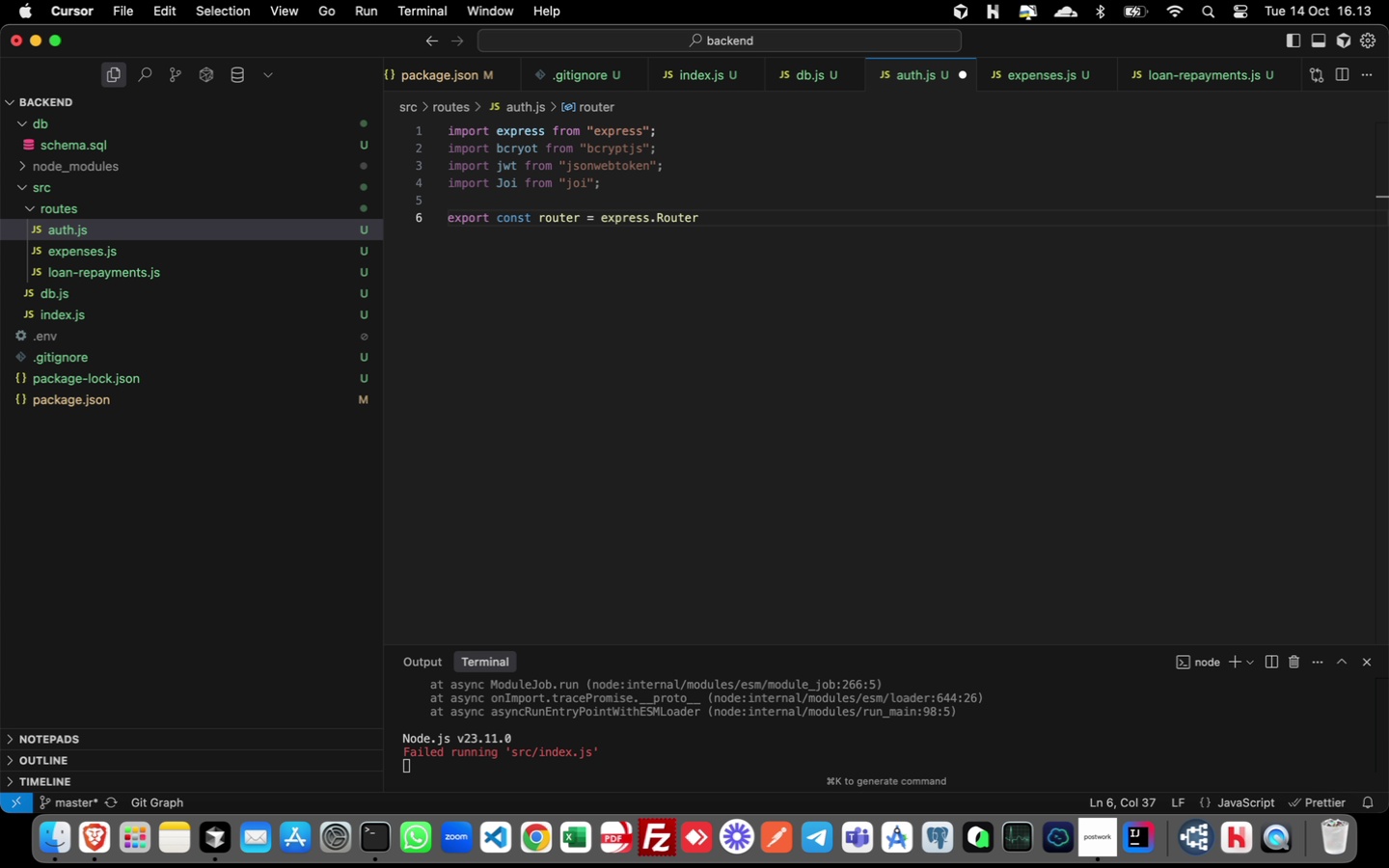 
type(();)
 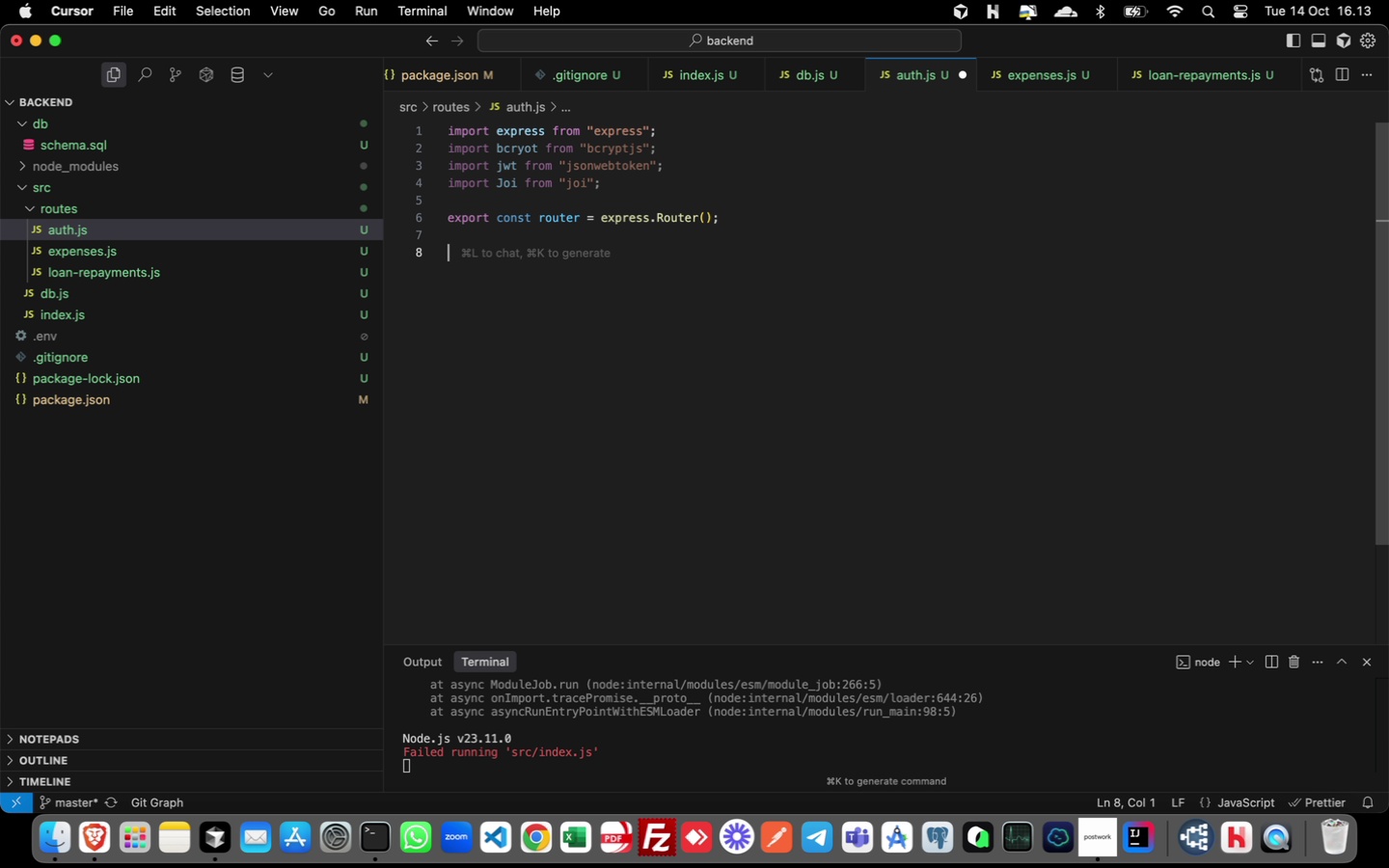 
key(Enter)
 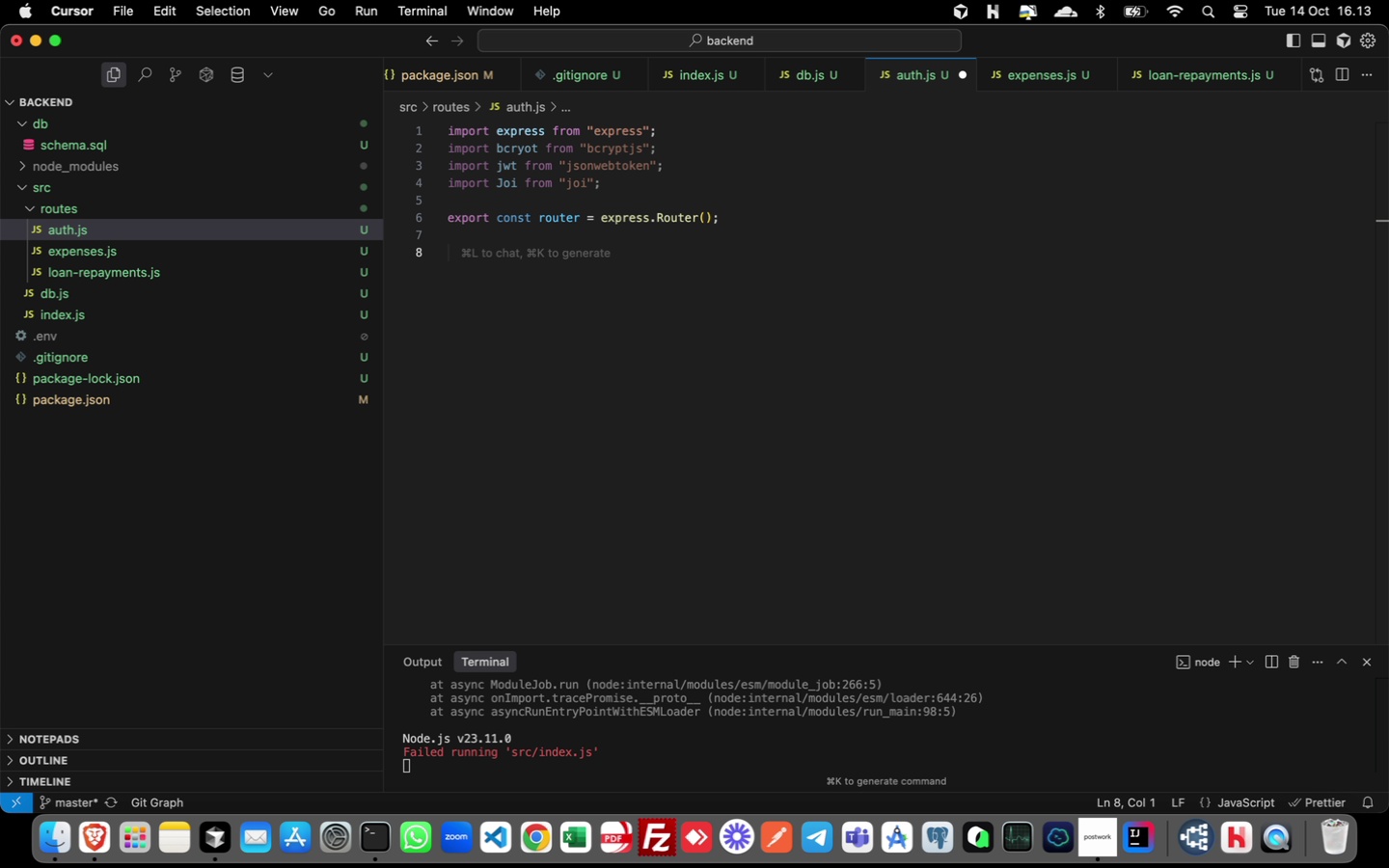 
key(Enter)
 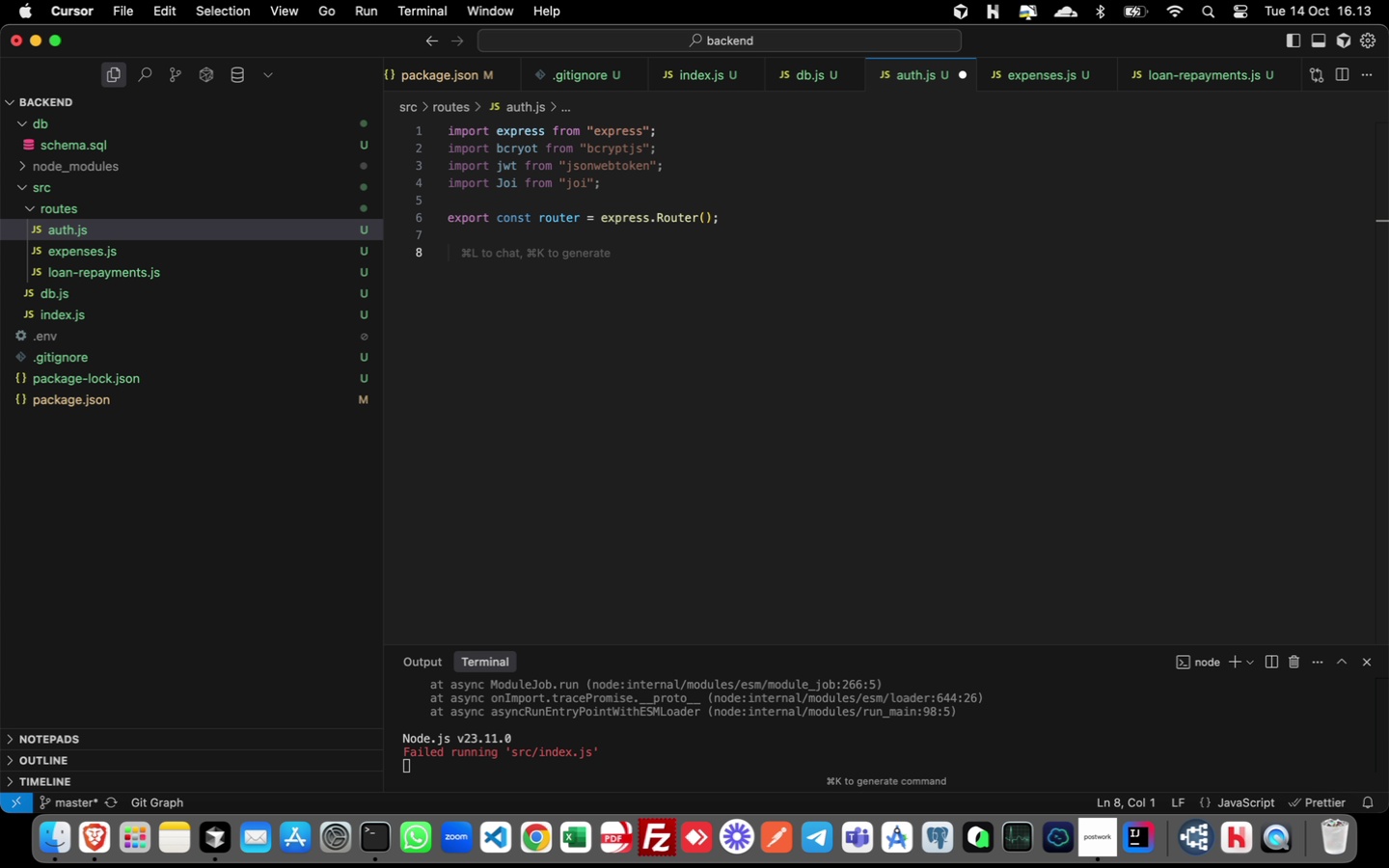 
type(const registerSchema)
 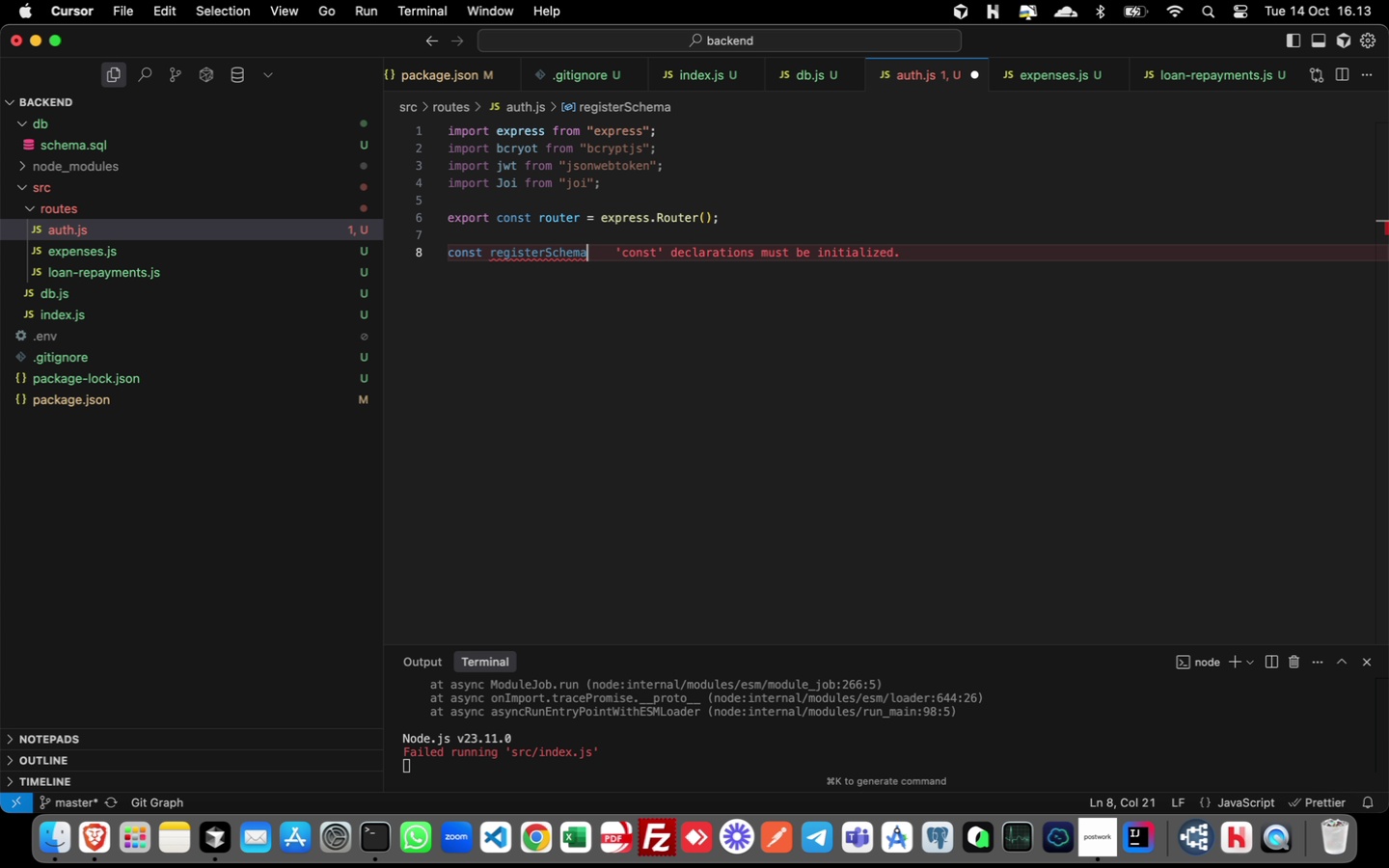 
type( = Joi.object)
 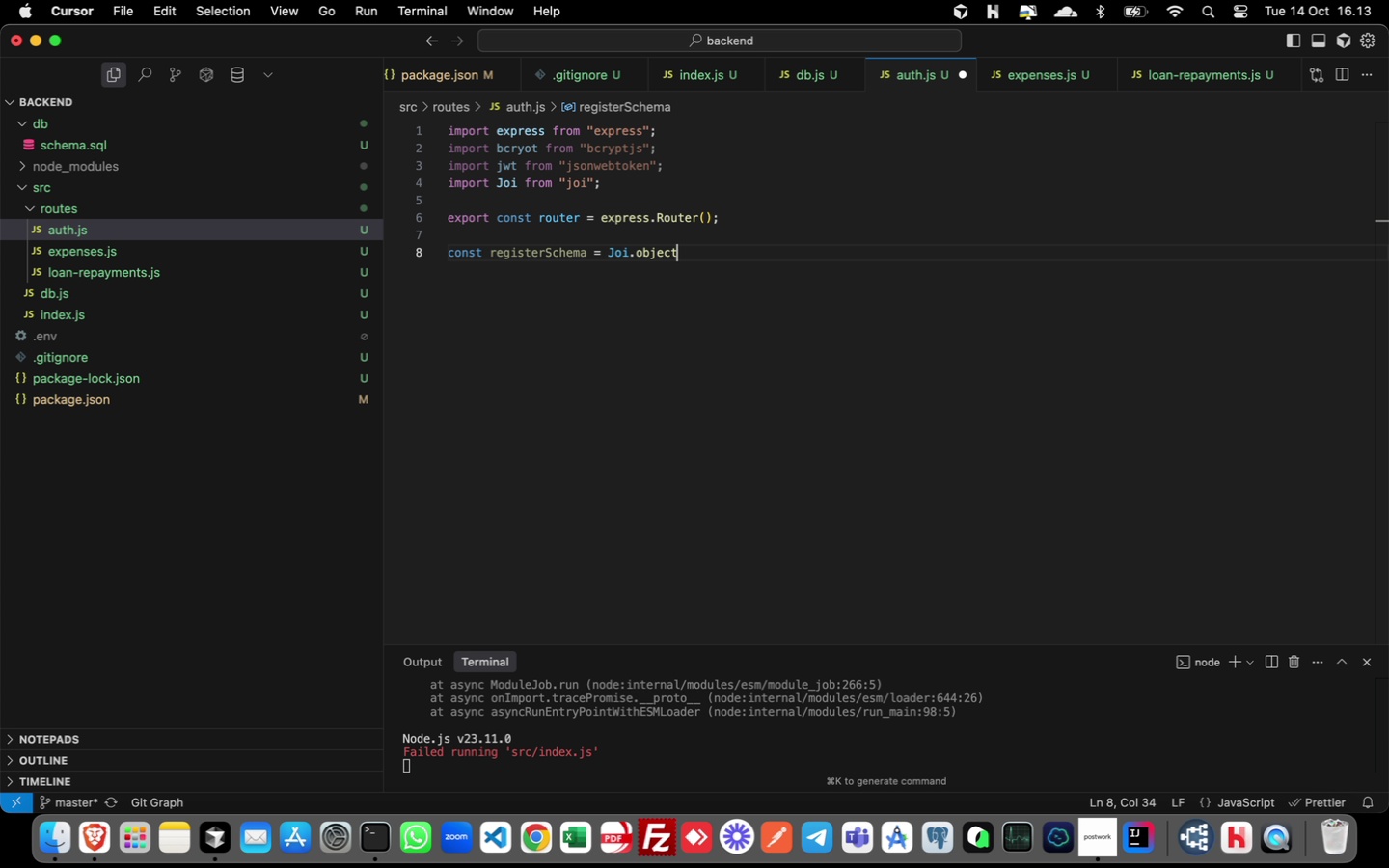 
key(Enter)
 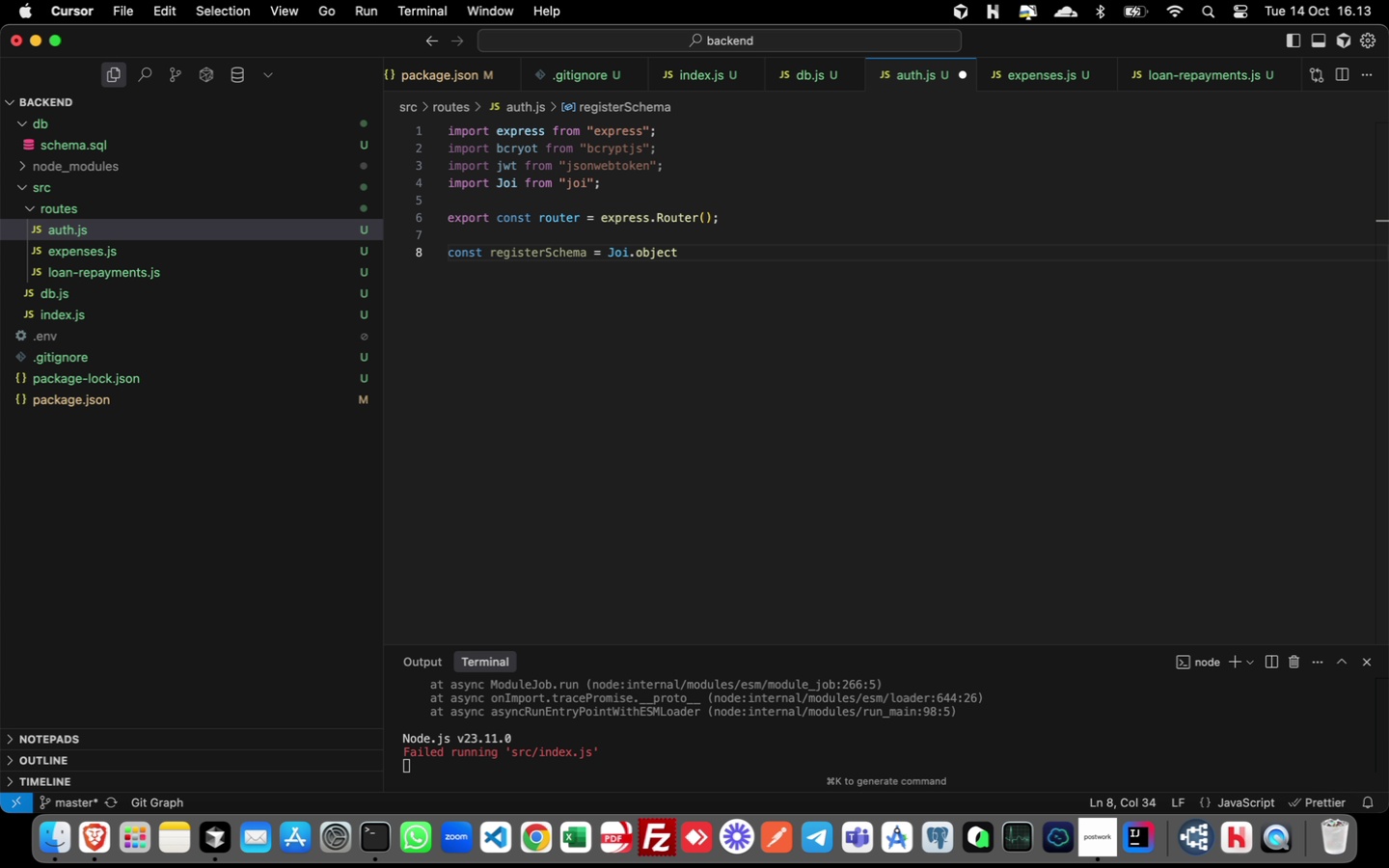 
key(Shift+9)
 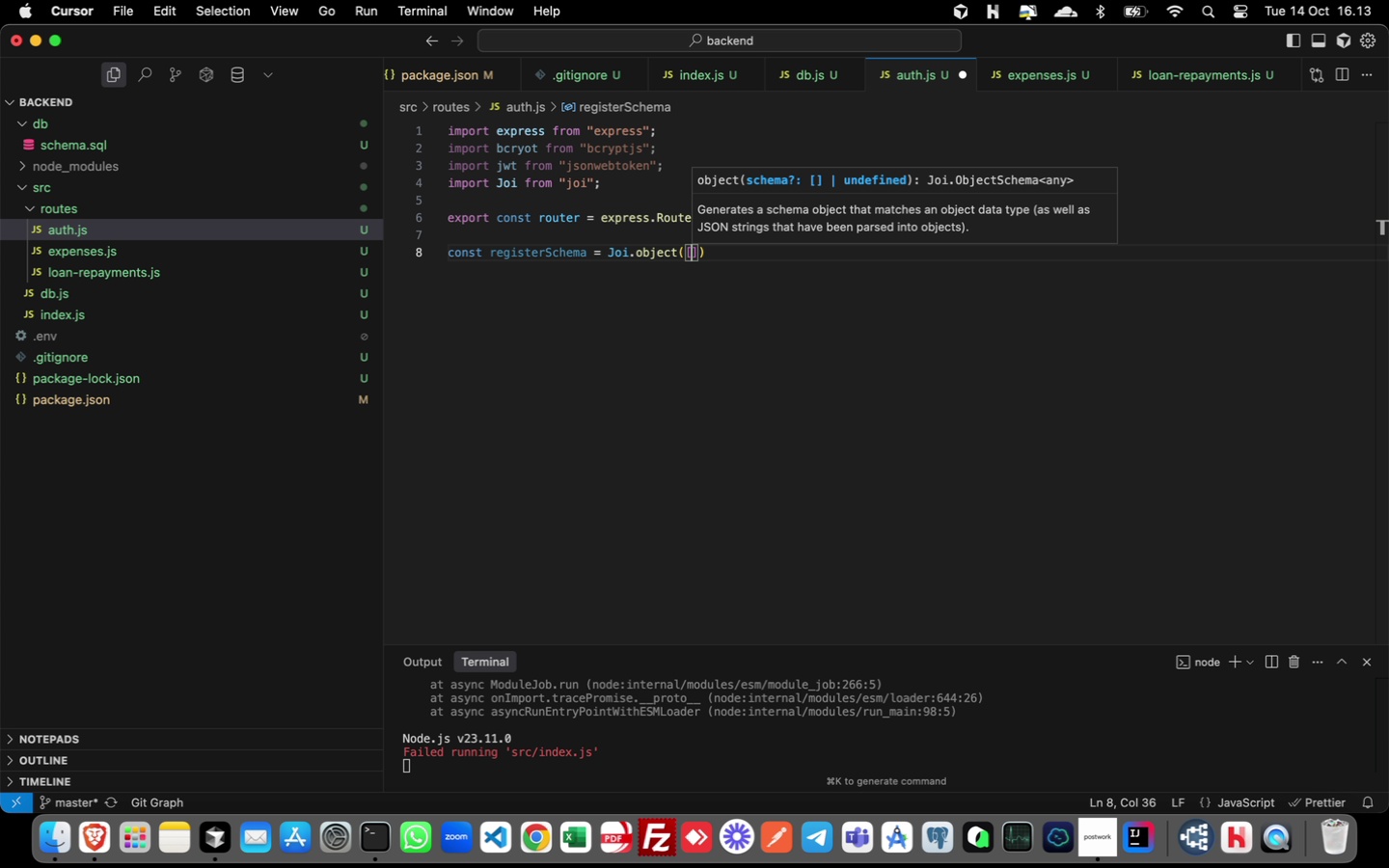 
key(BracketLeft)
 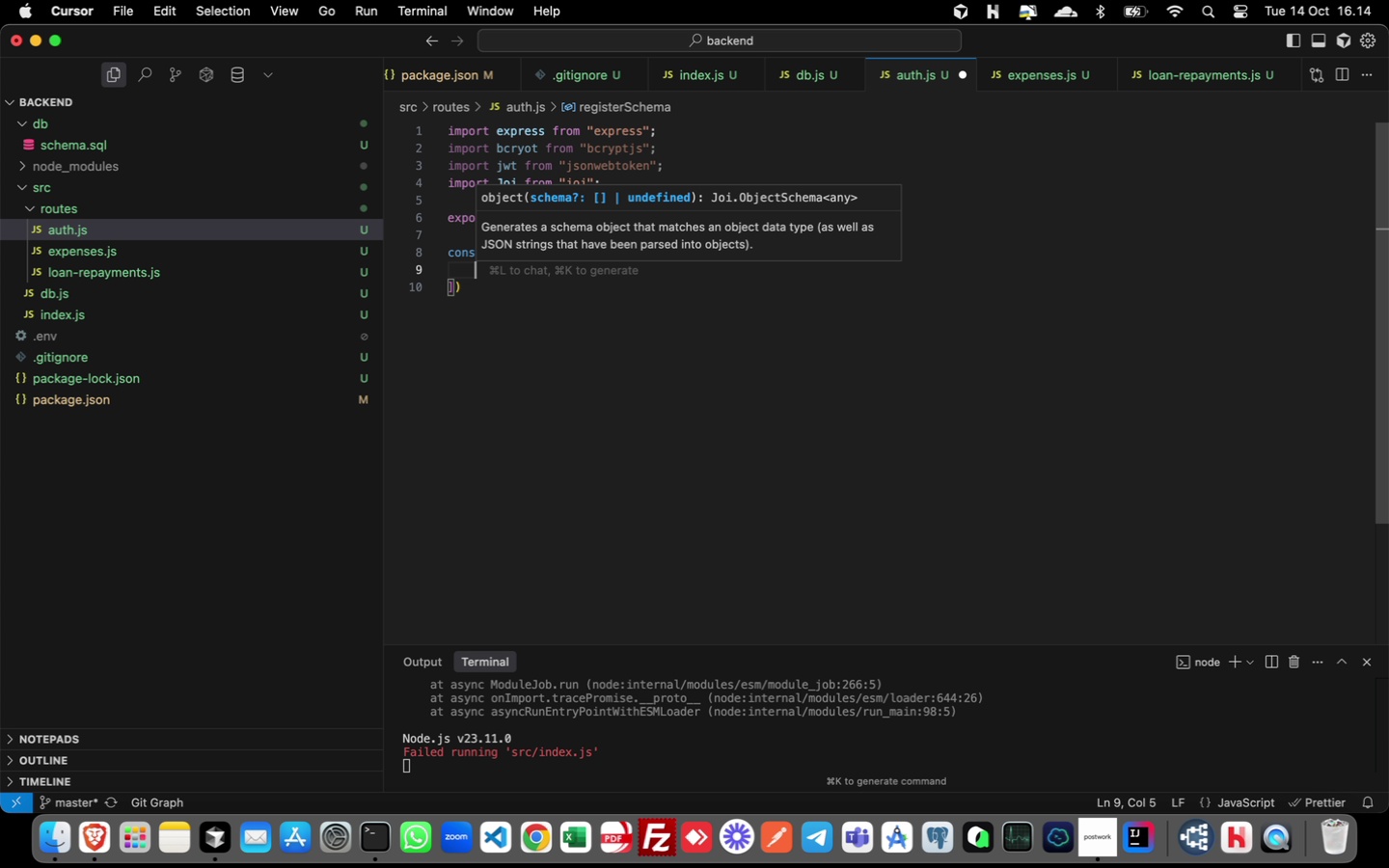 
key(Enter)
 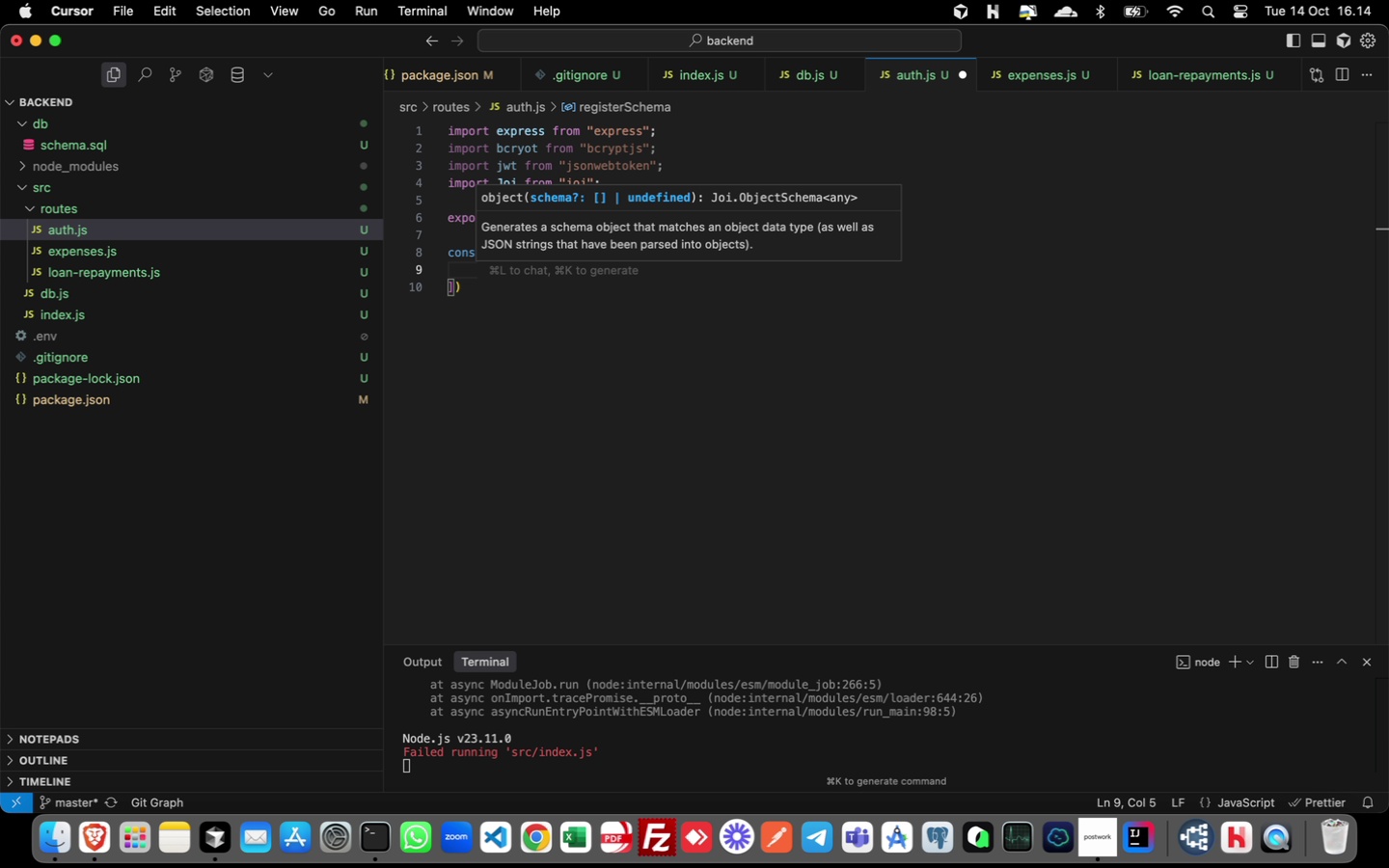 
type(name: Jois)
key(Backspace)
type(.ste)
key(Backspace)
 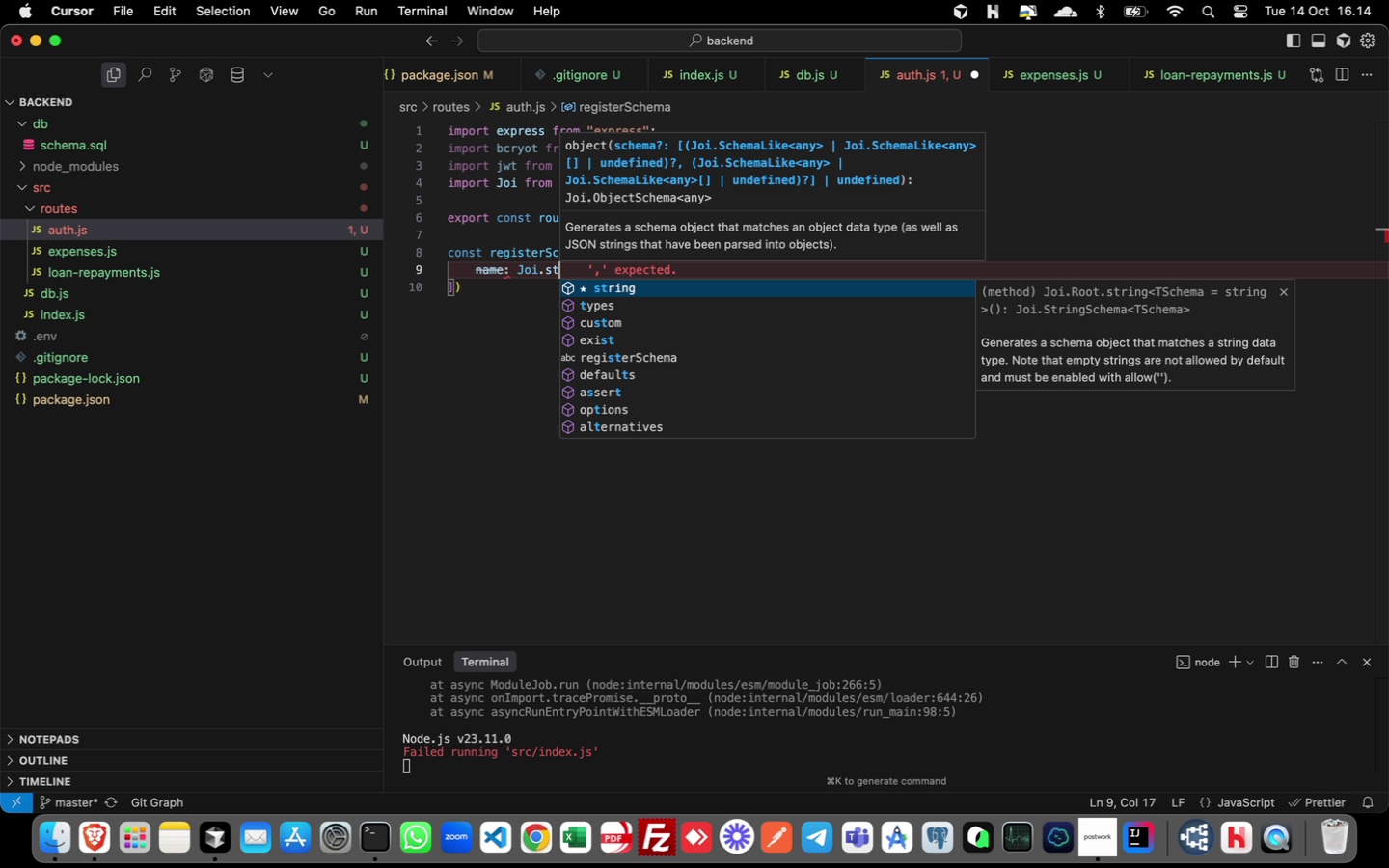 
key(Enter)
 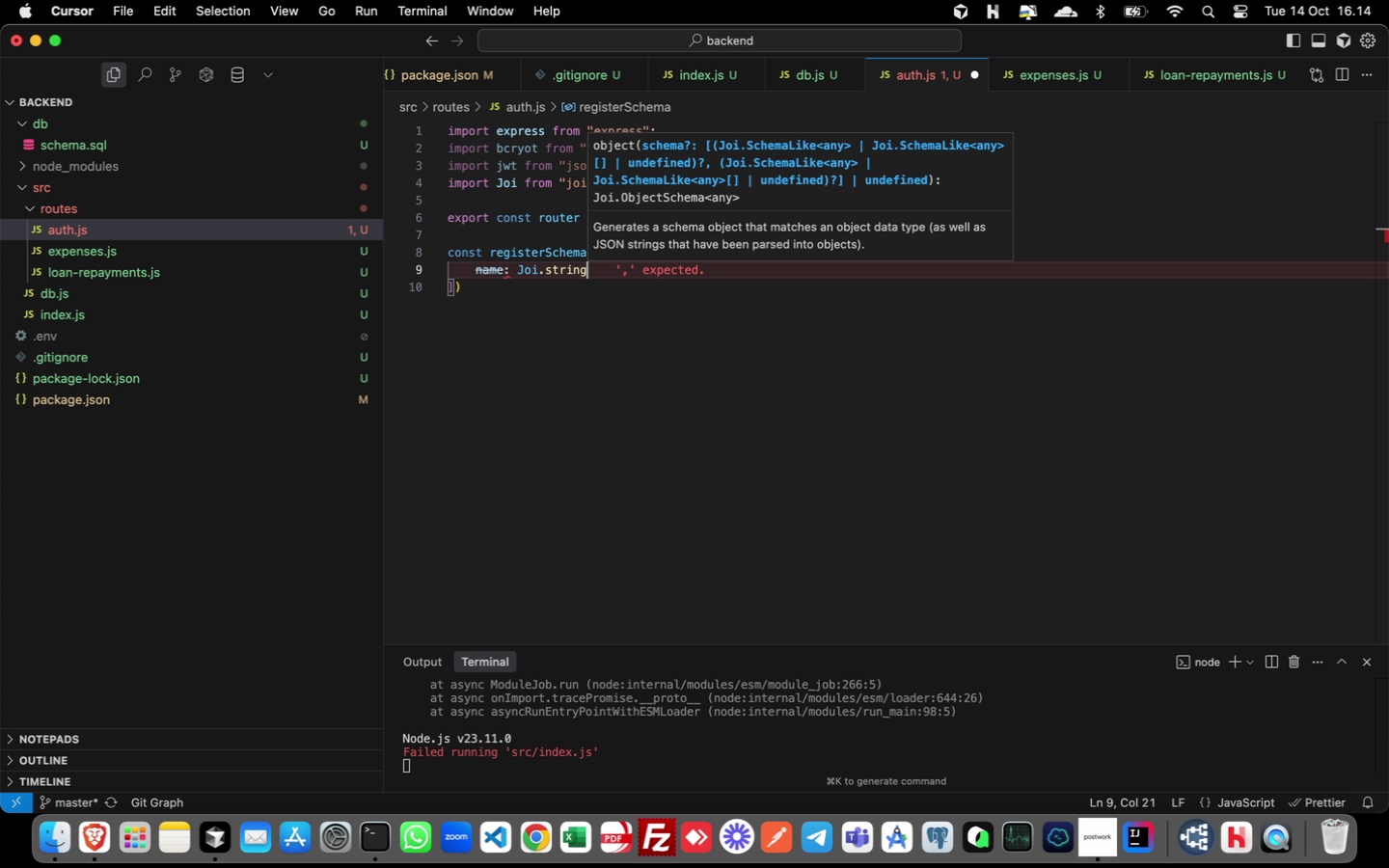 
type(().min(2))
 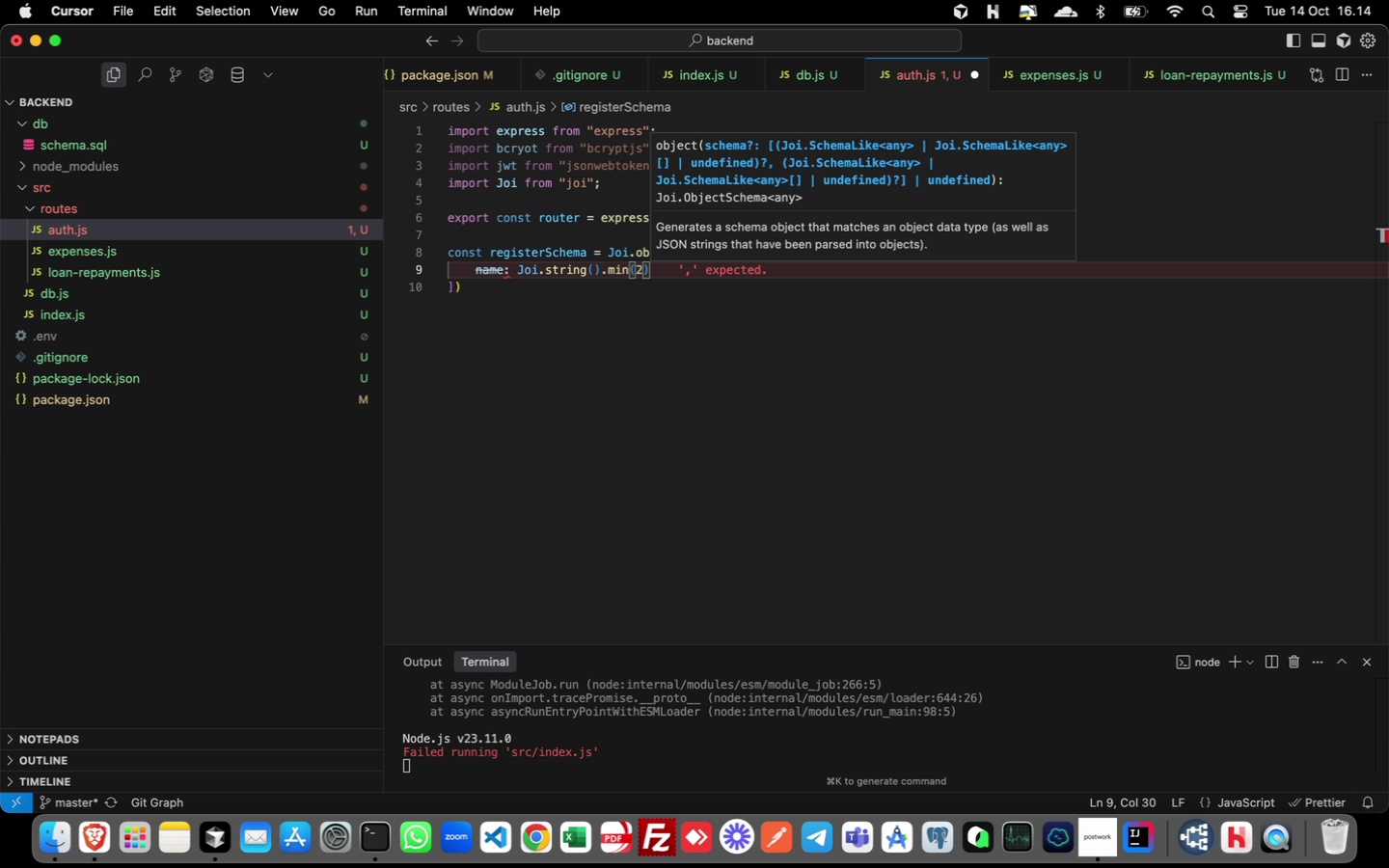 
wait(5.32)
 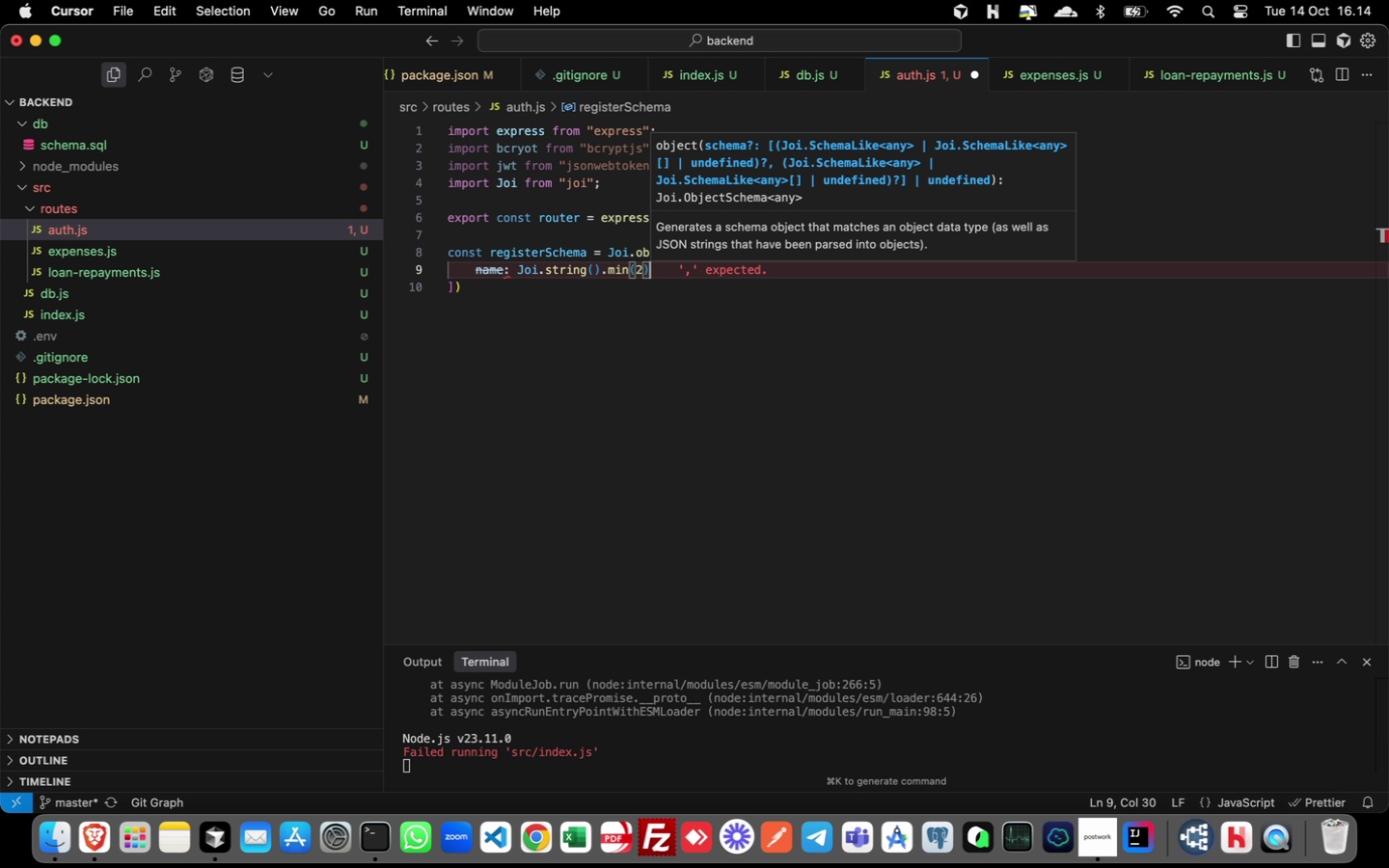 
type(.max(100)
 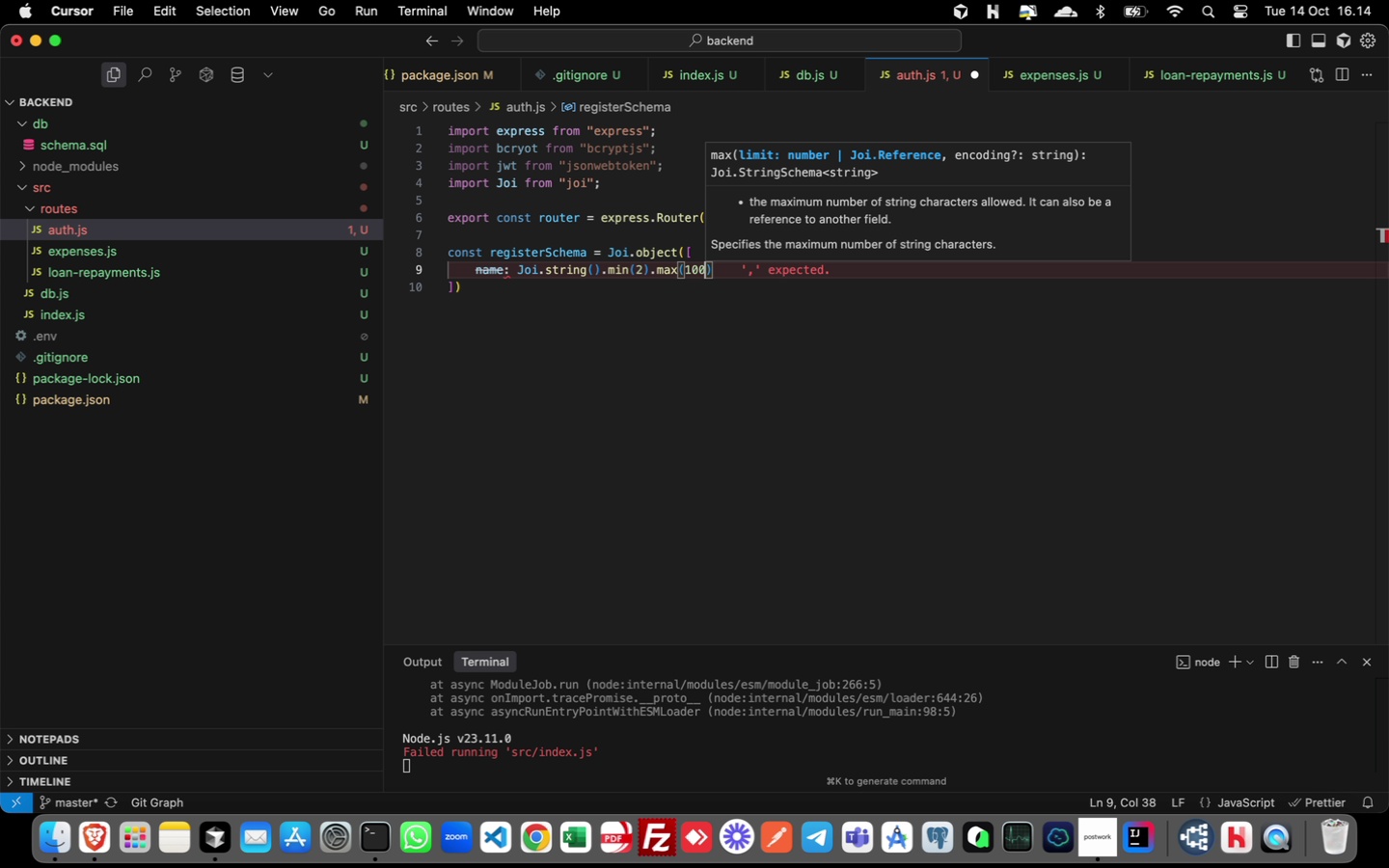 
key(ArrowRight)
 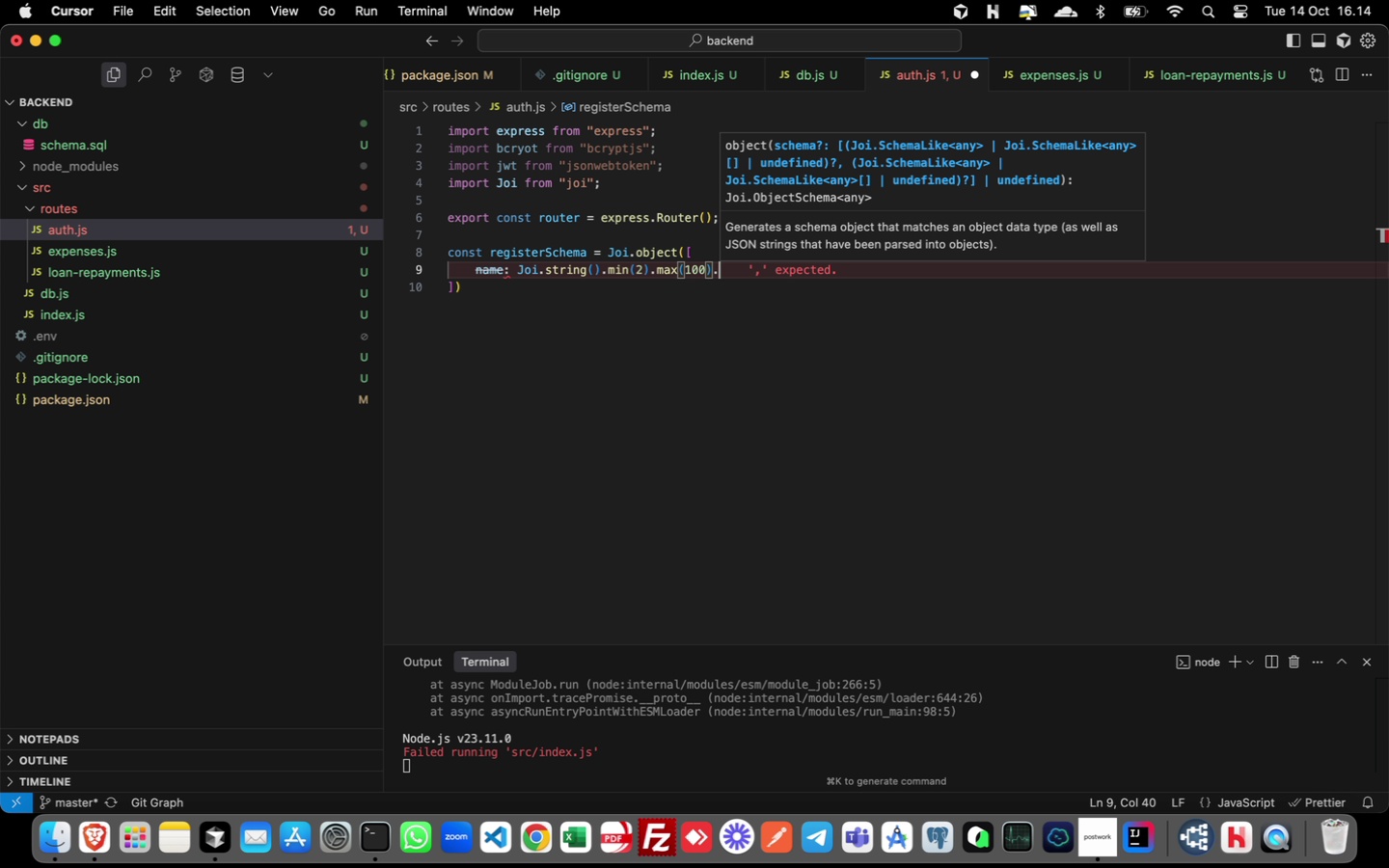 
type(.required(),)
 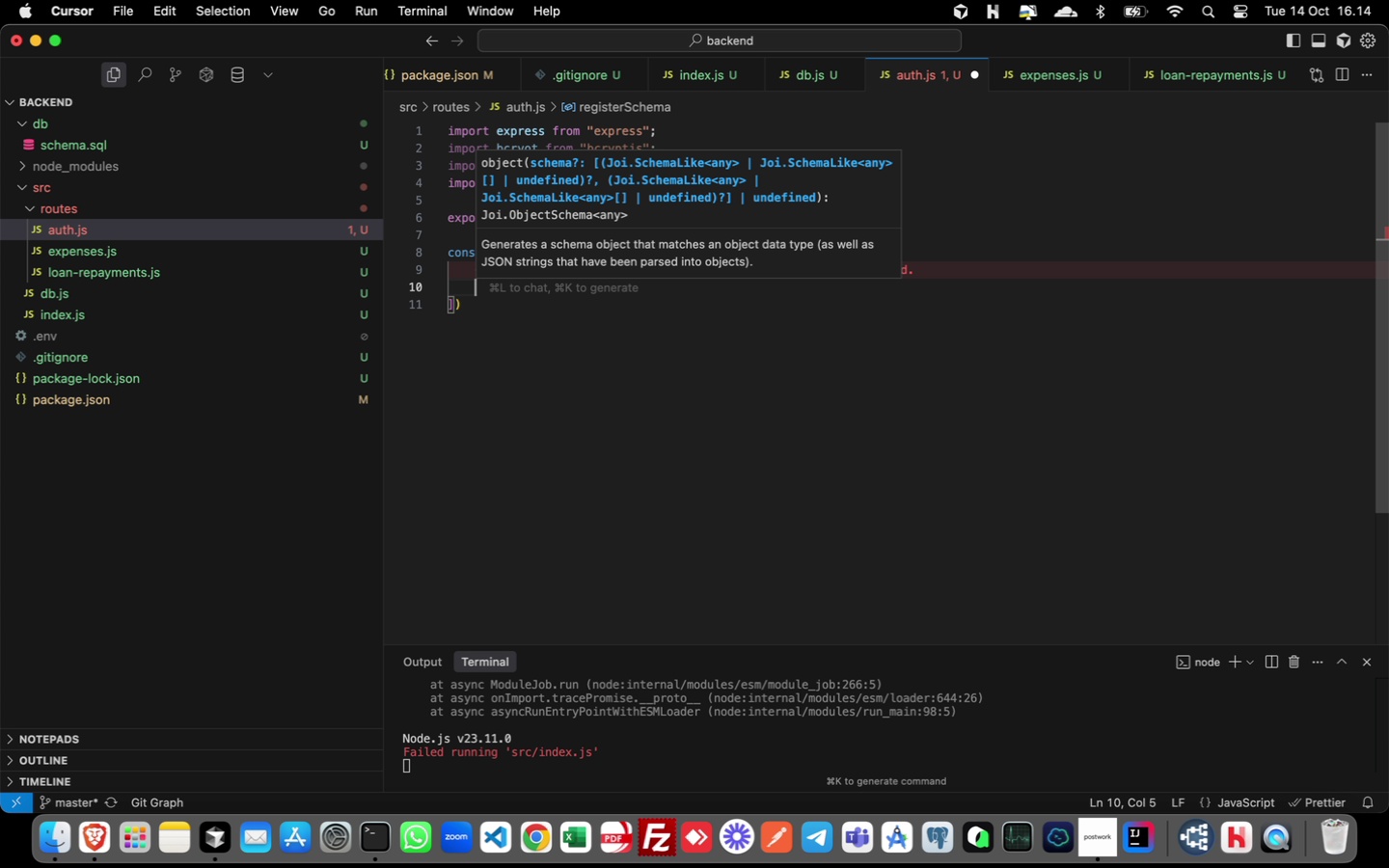 
key(Enter)
 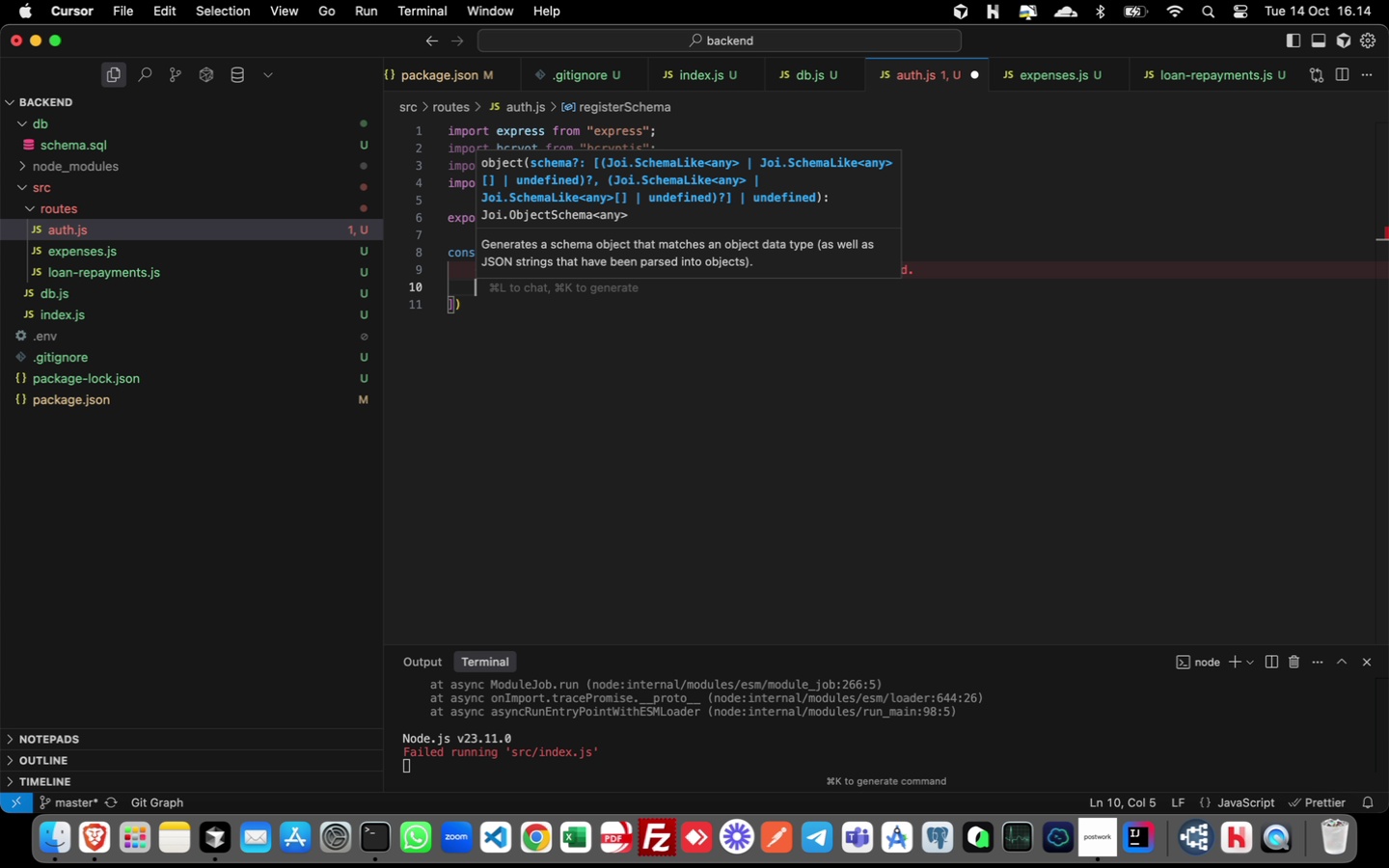 
type(email: )
 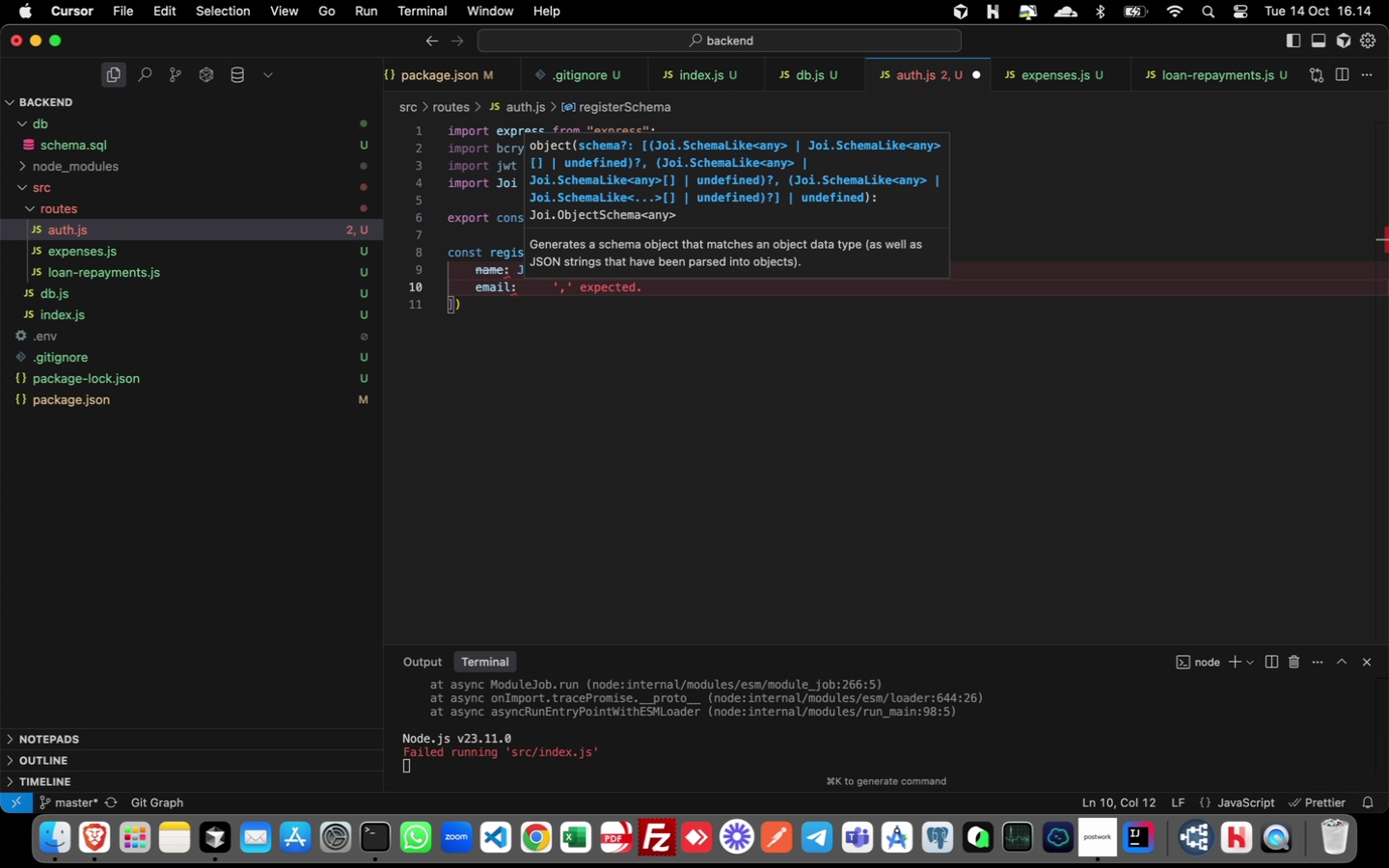 
wait(7.9)
 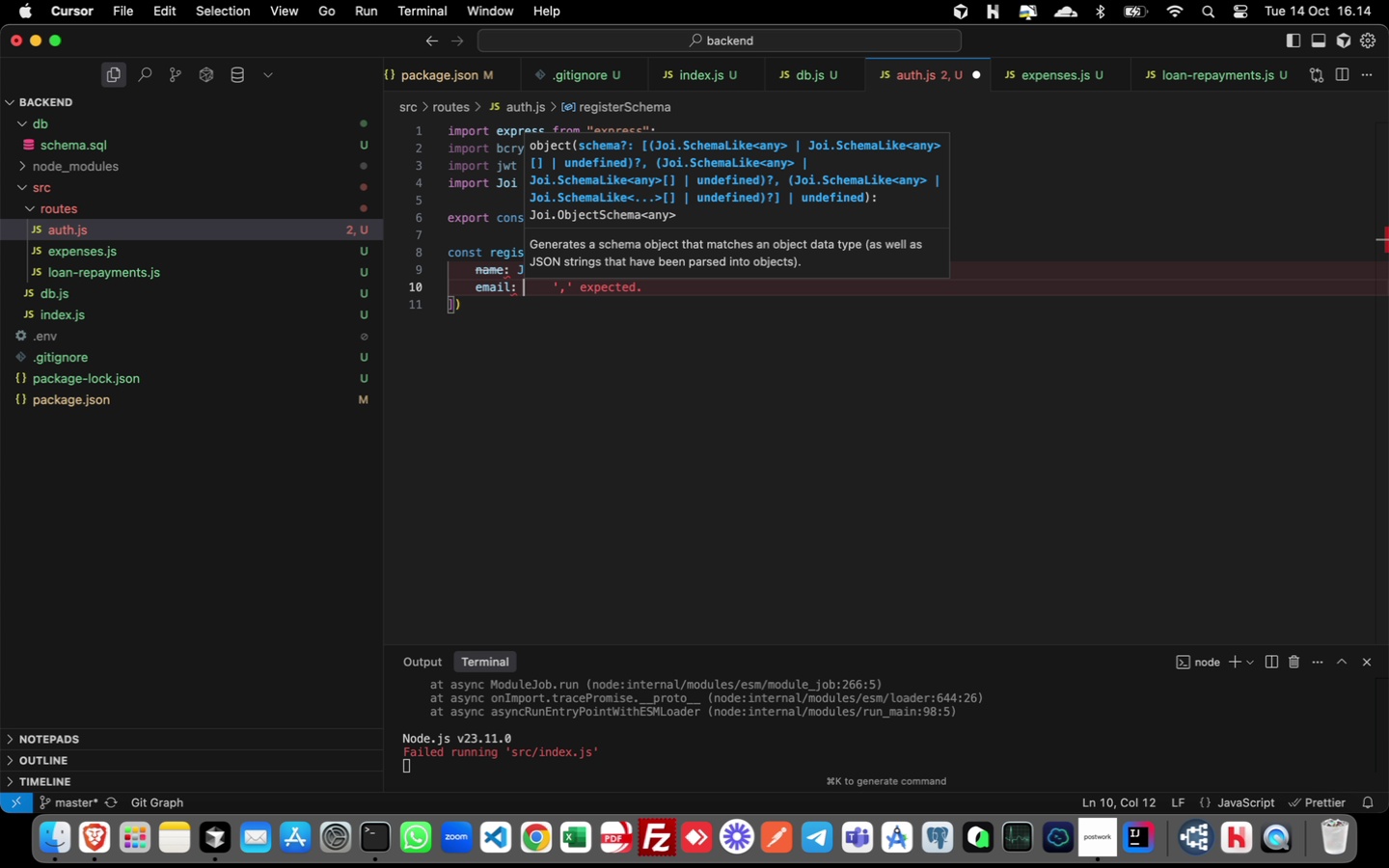 
type(Joi.string().email().required(),)
 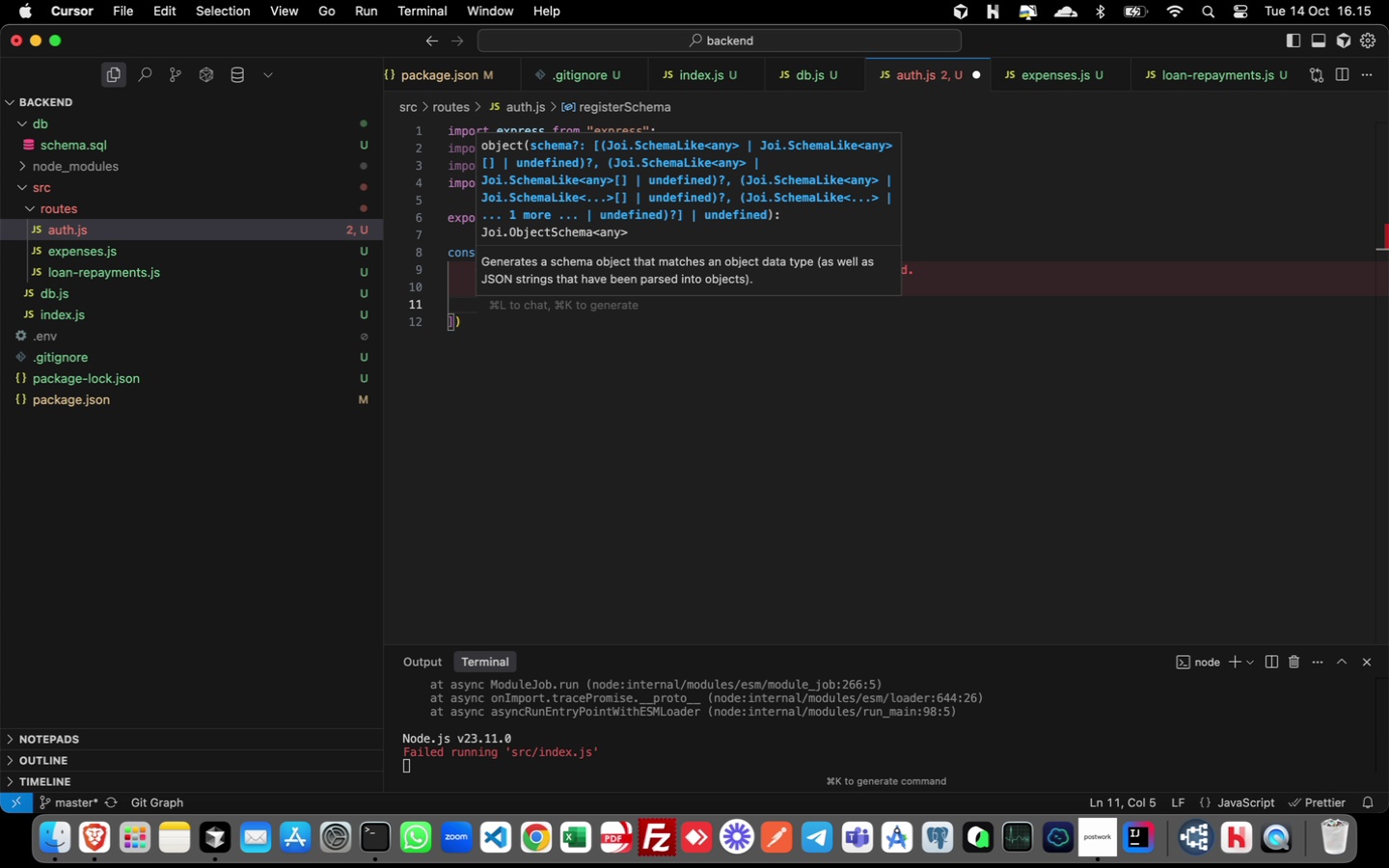 
 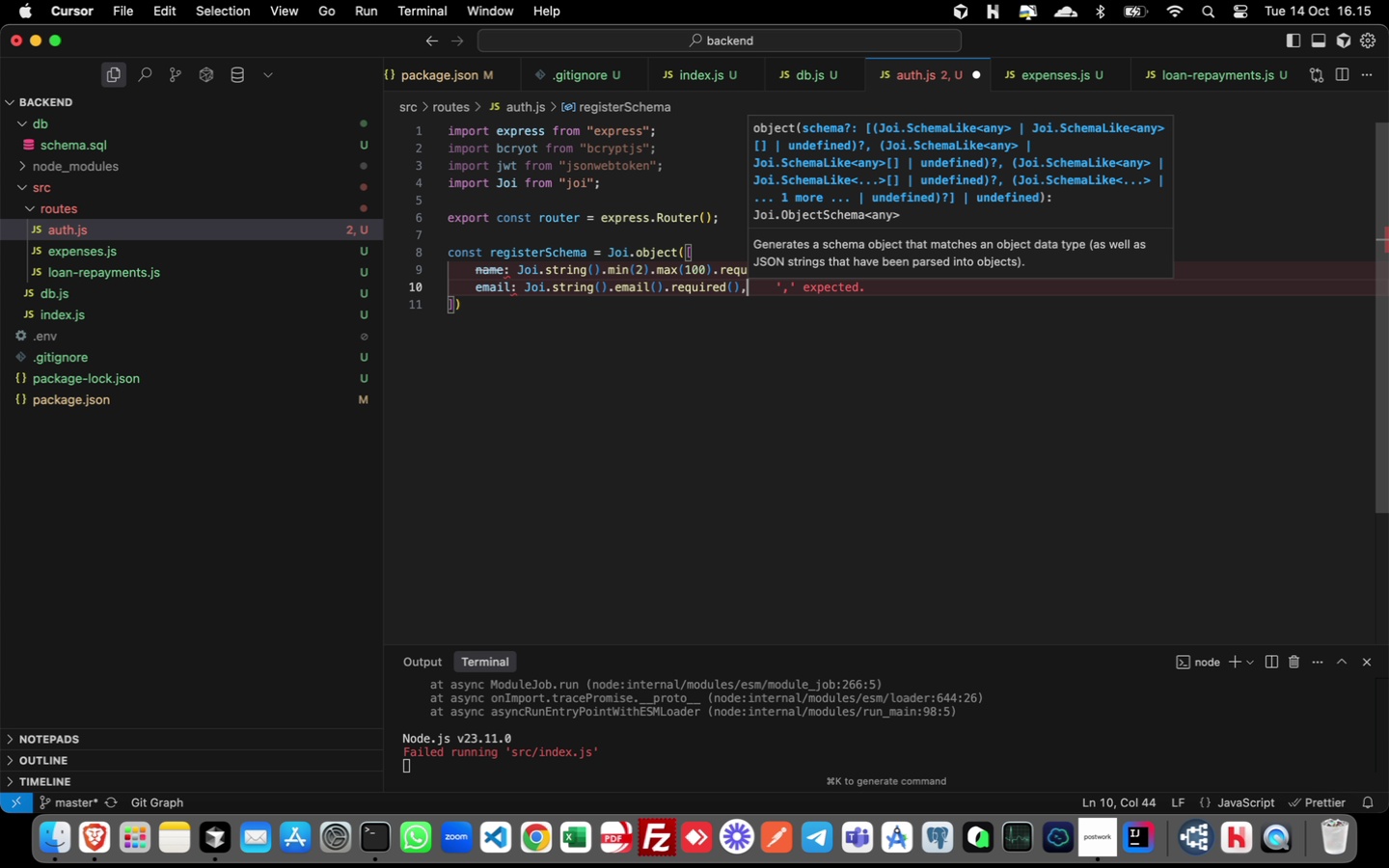 
key(Enter)
 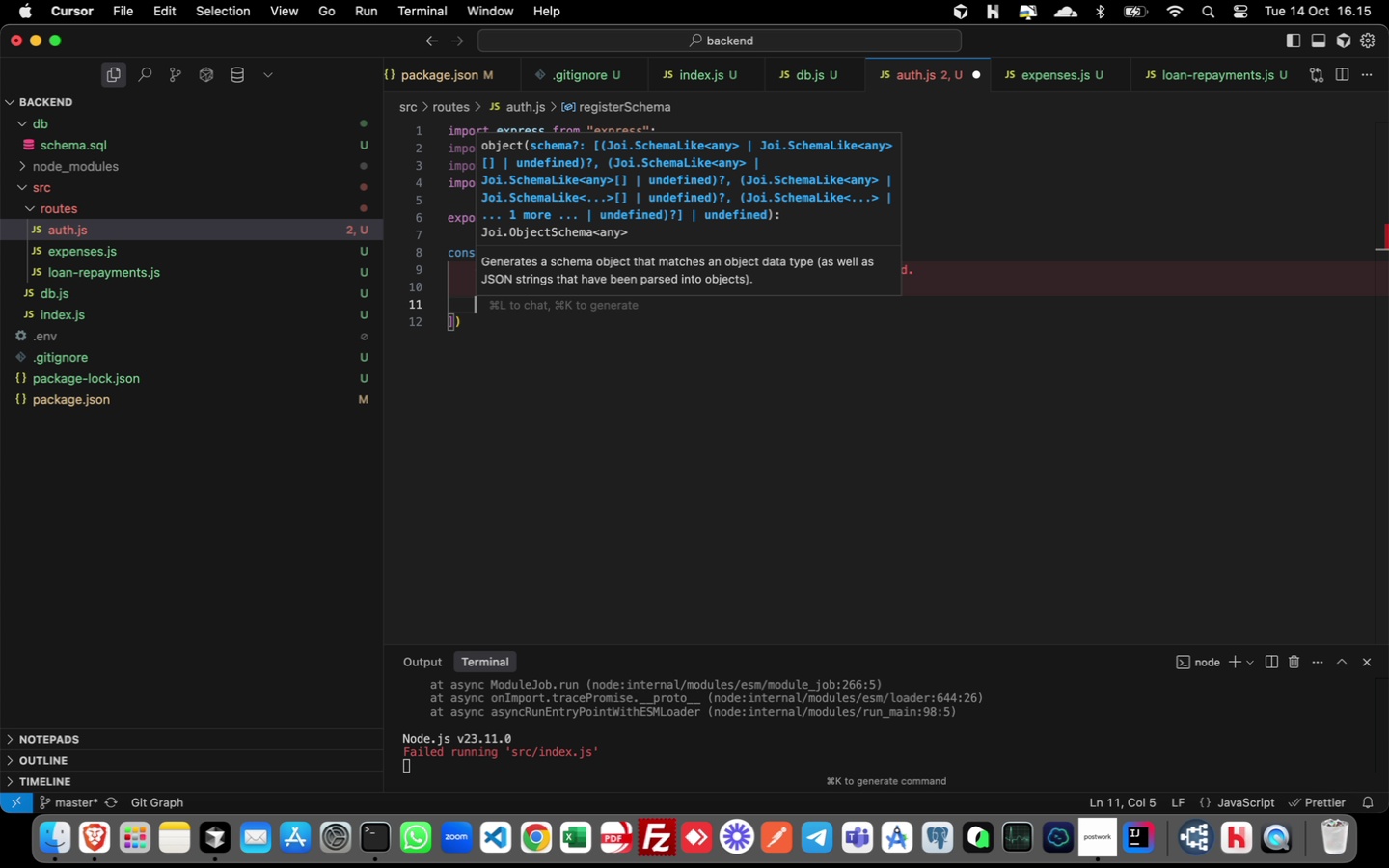 
wait(5.23)
 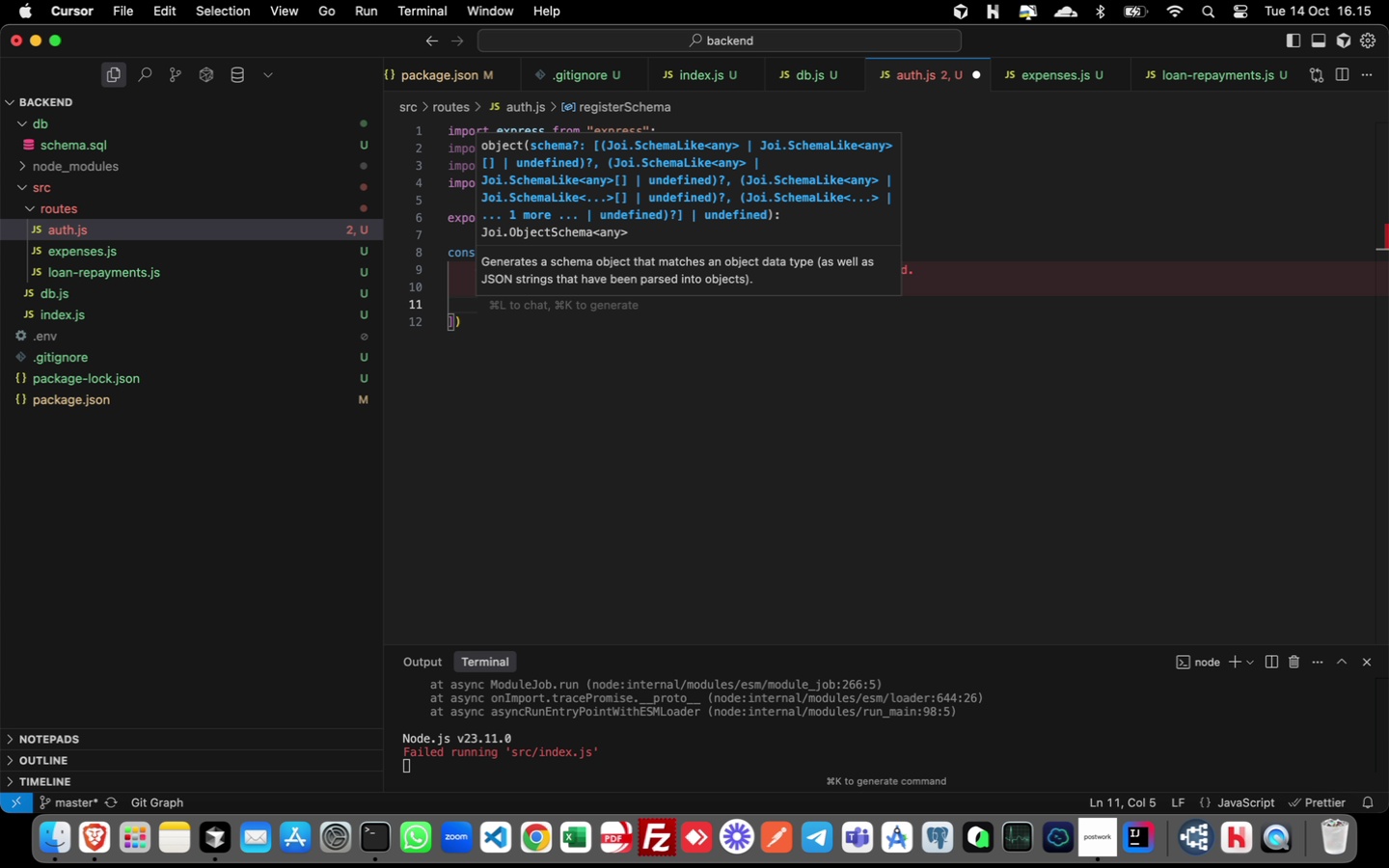 
type(password: Joi)
 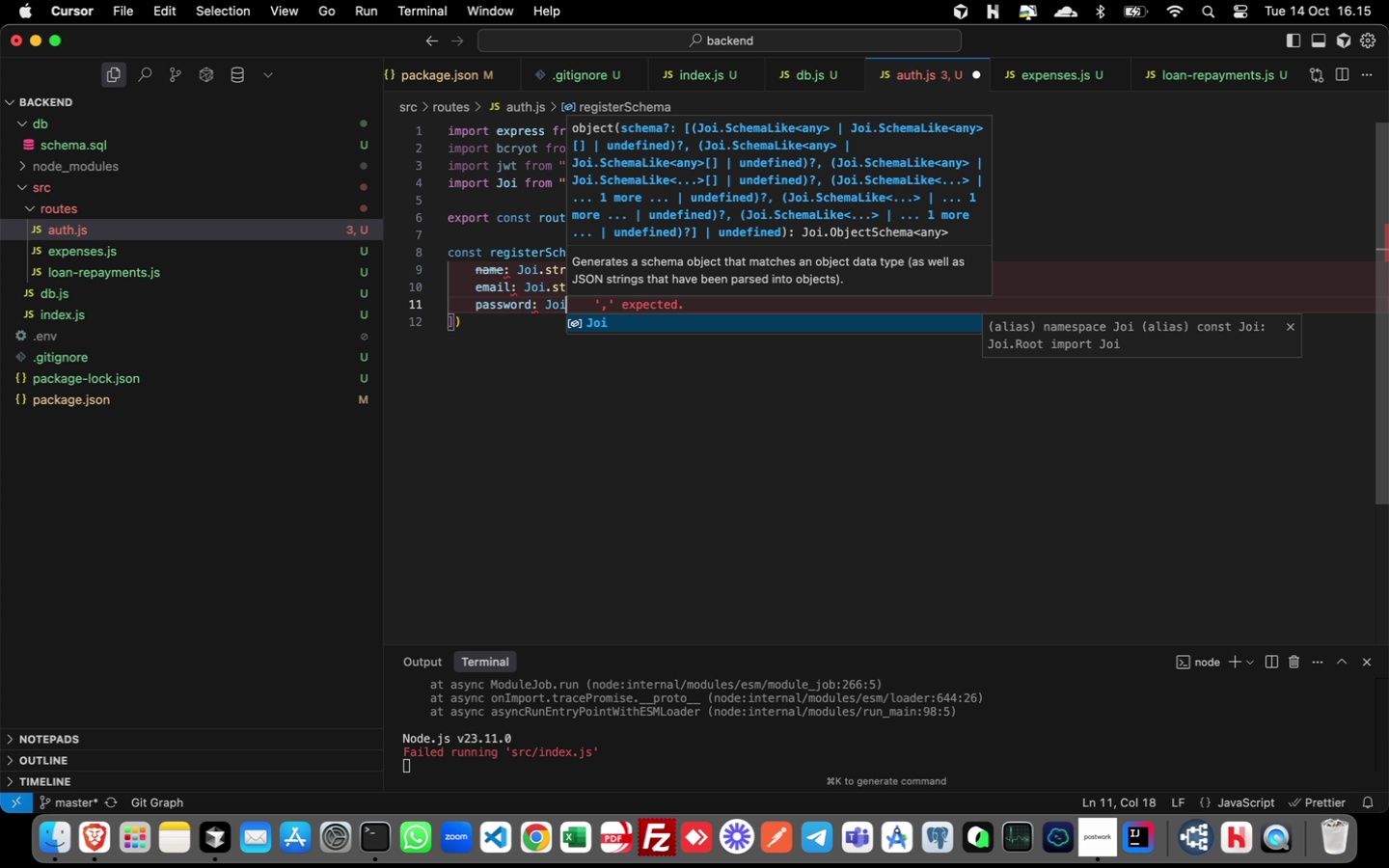 
type(.string().min())
 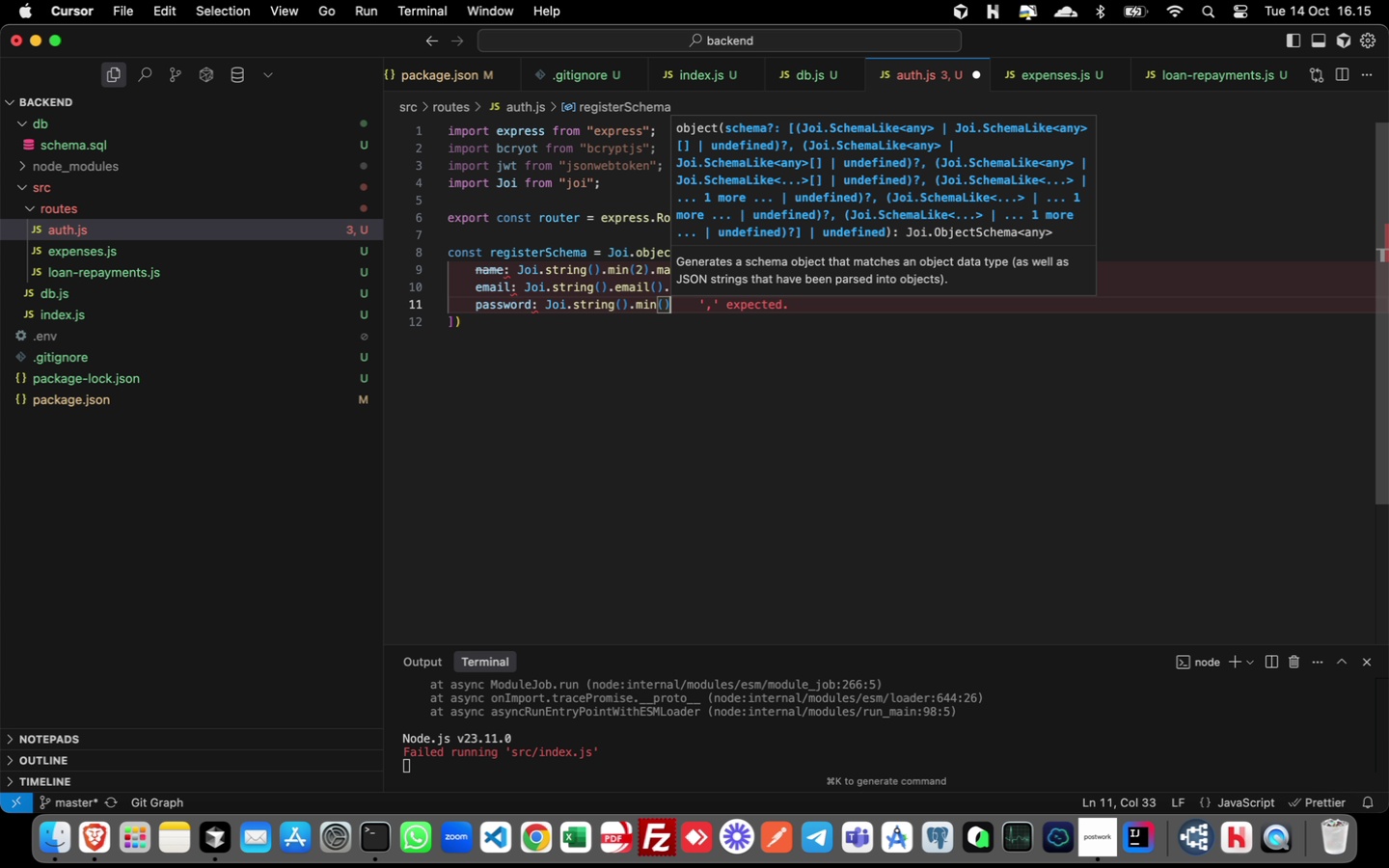 
key(ArrowLeft)
 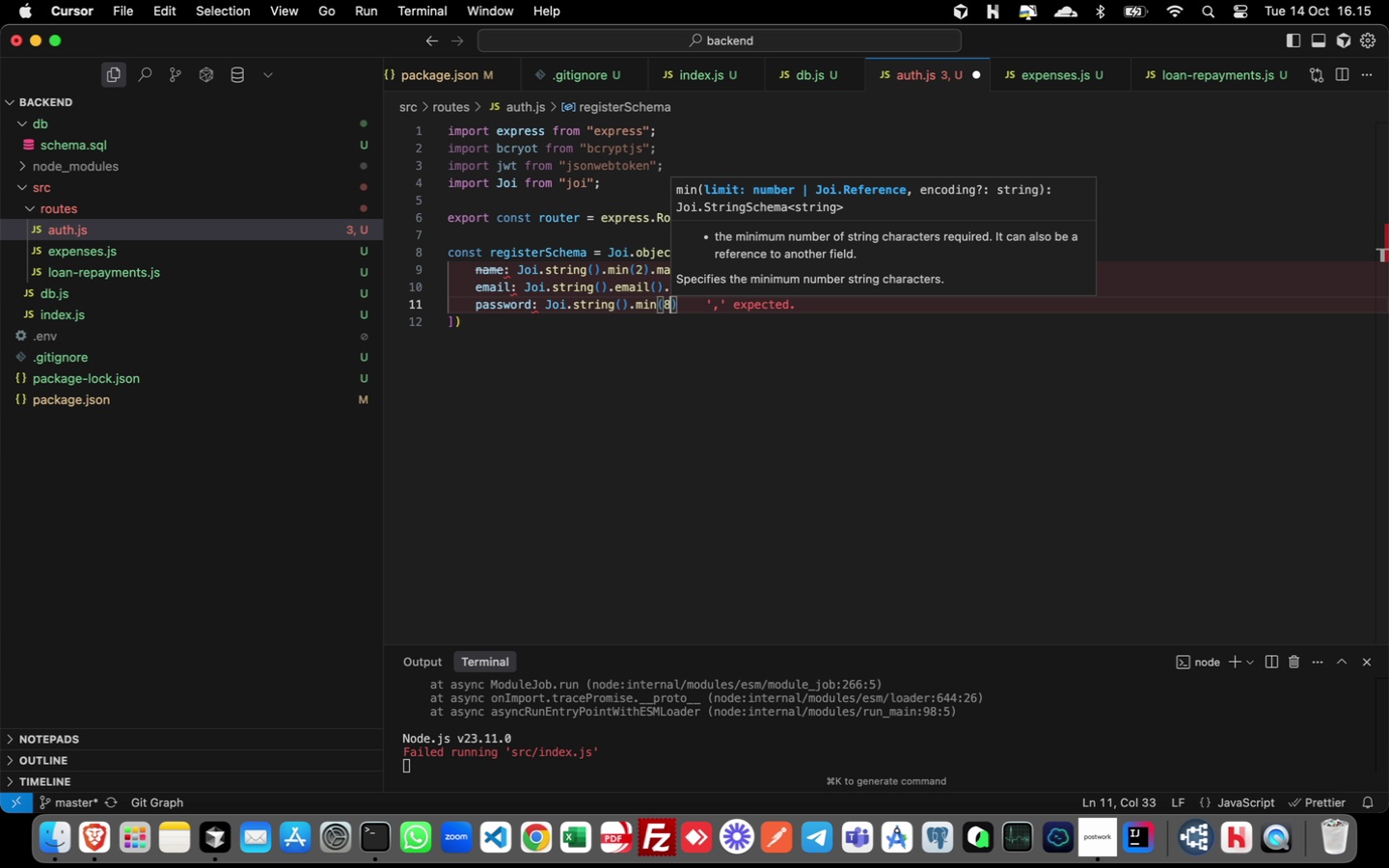 
key(8)
 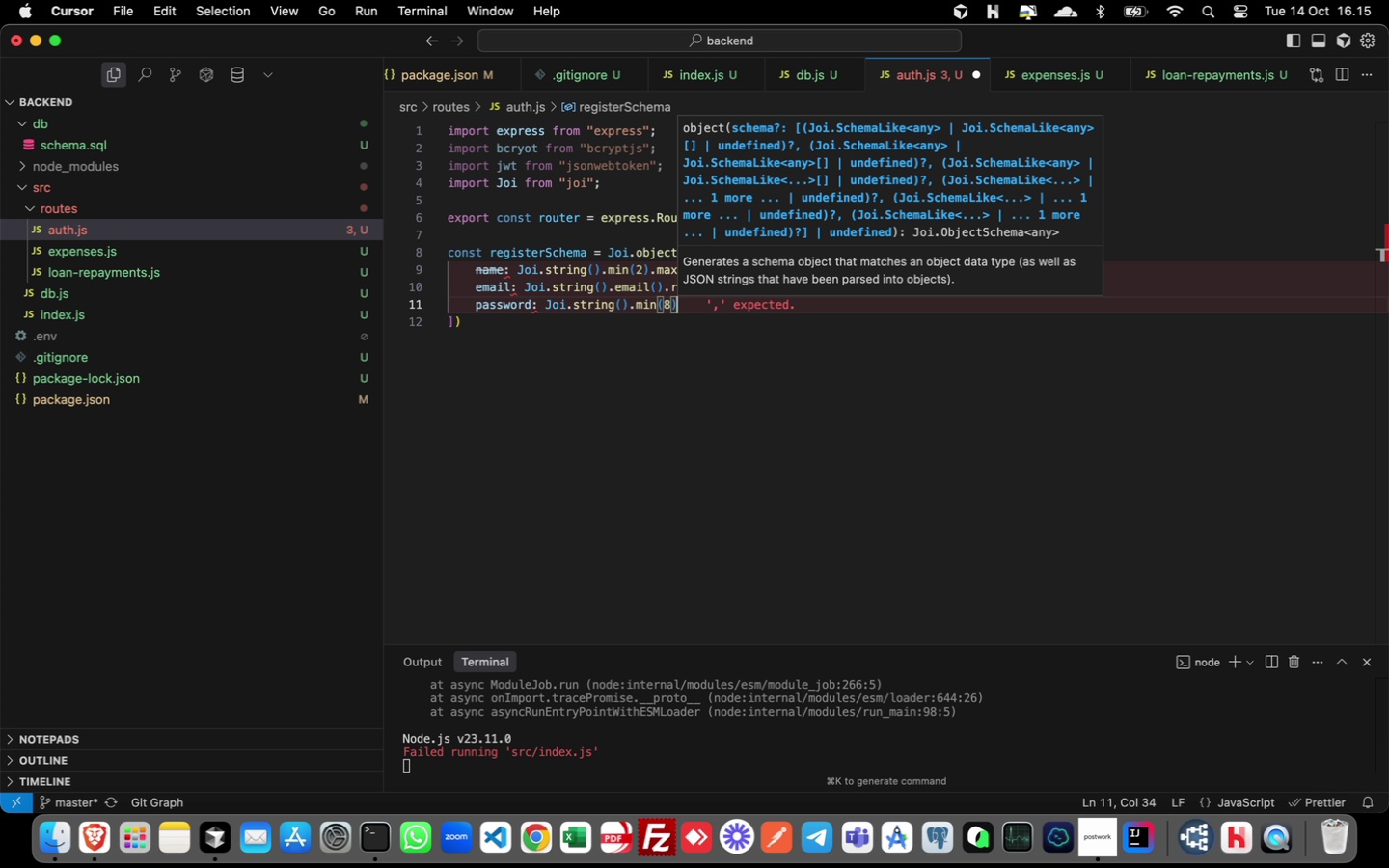 
key(ArrowRight)
 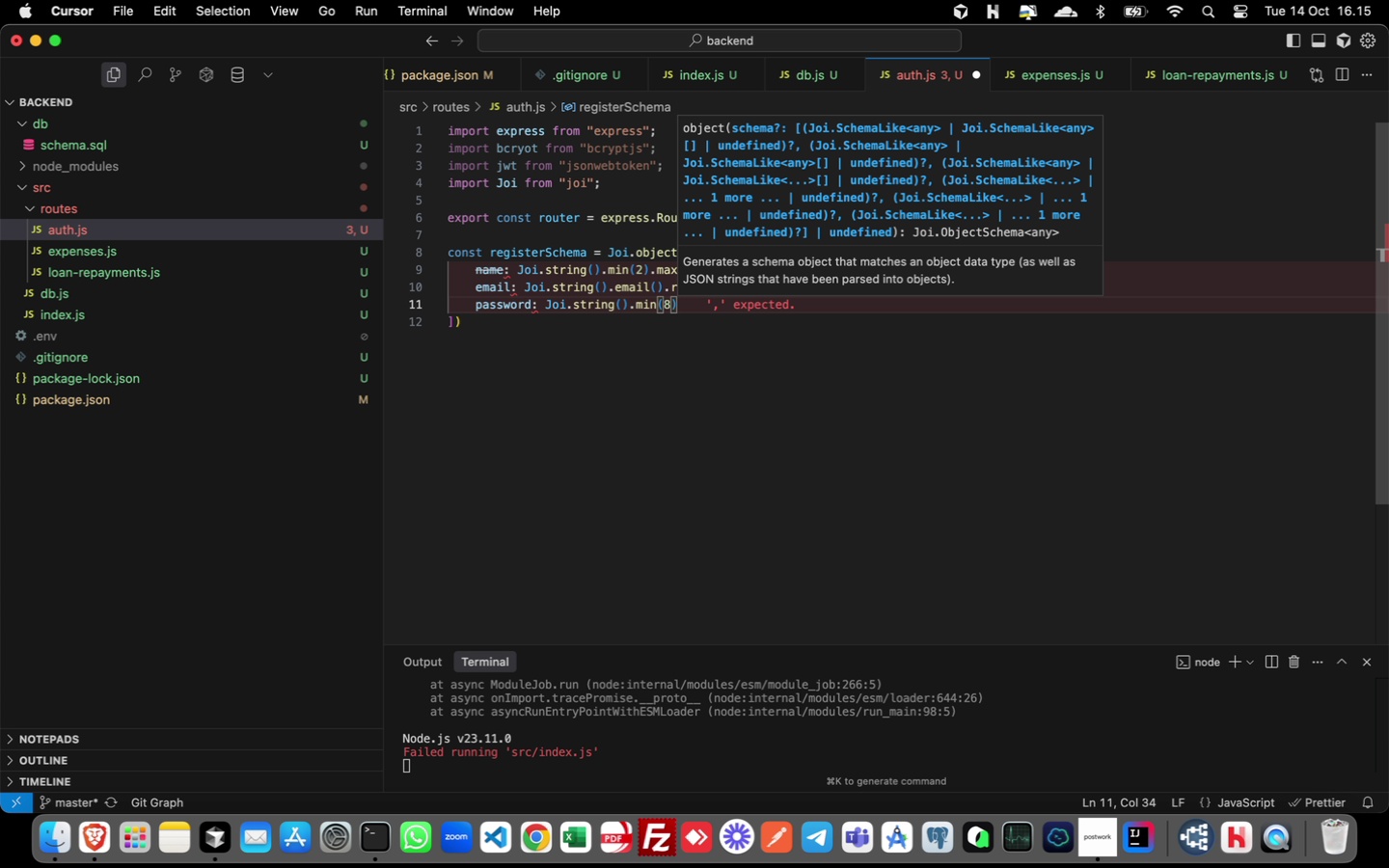 
type(.max(128).required(*),)
 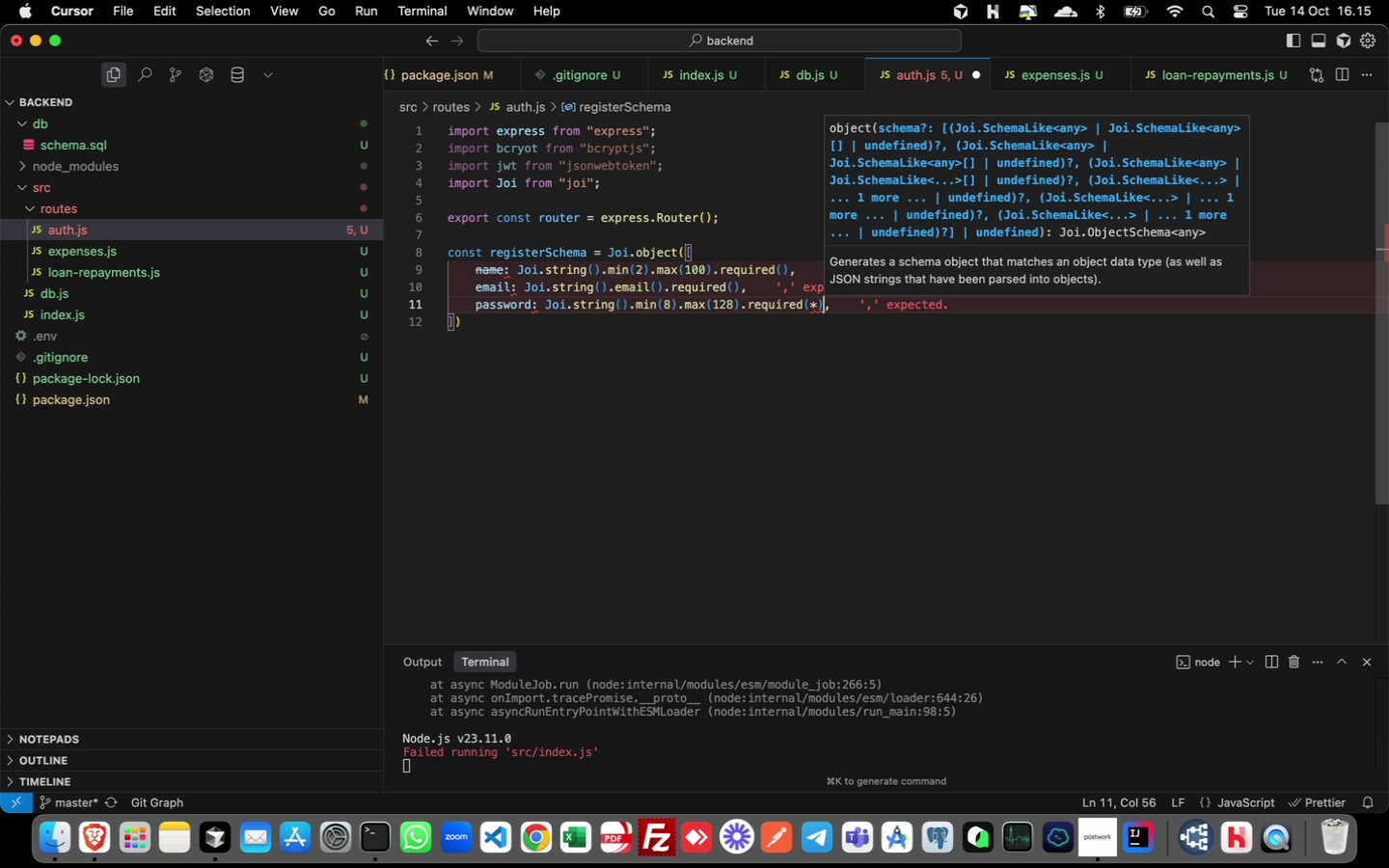 
key(ArrowLeft)
 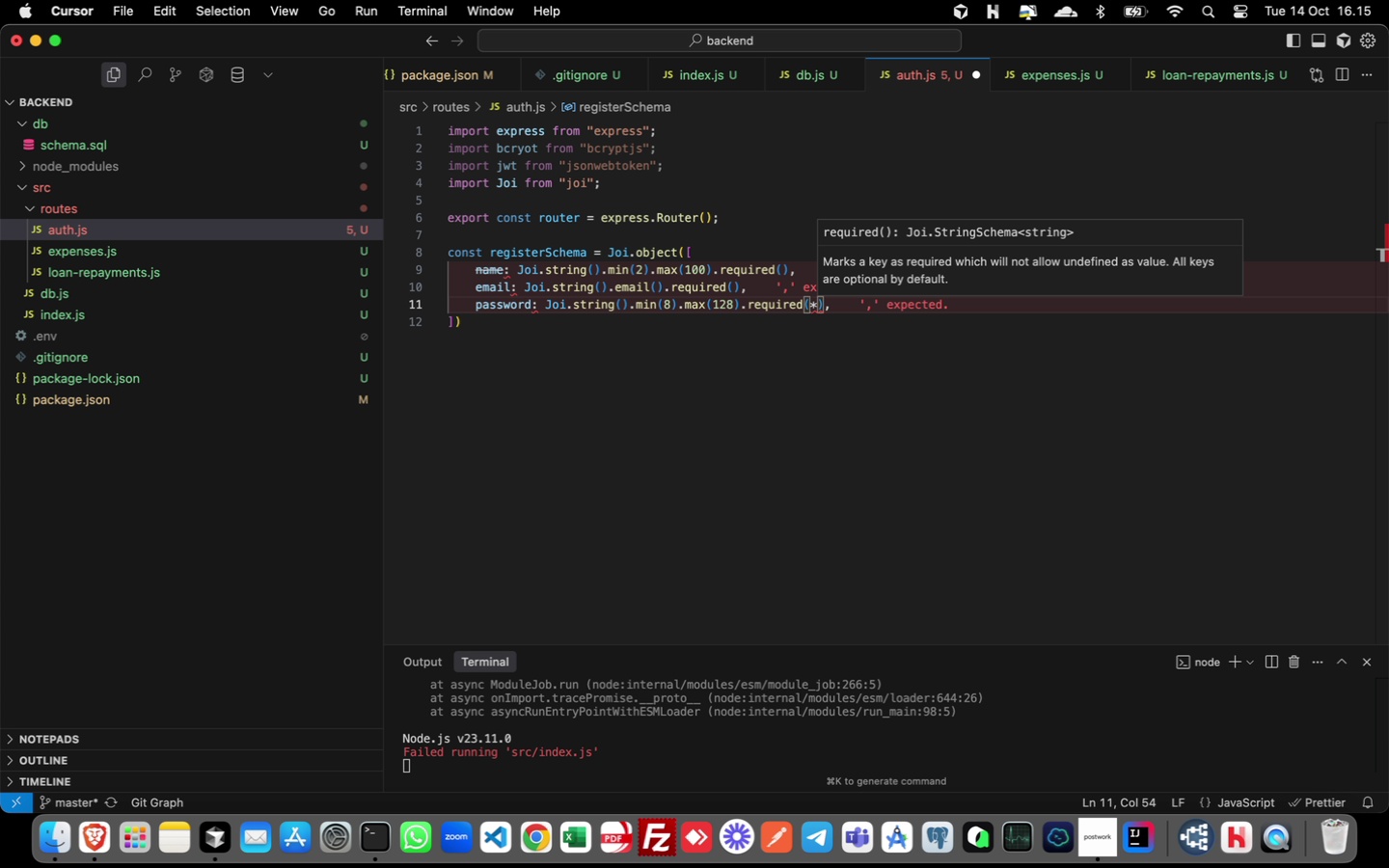 
key(ArrowLeft)
 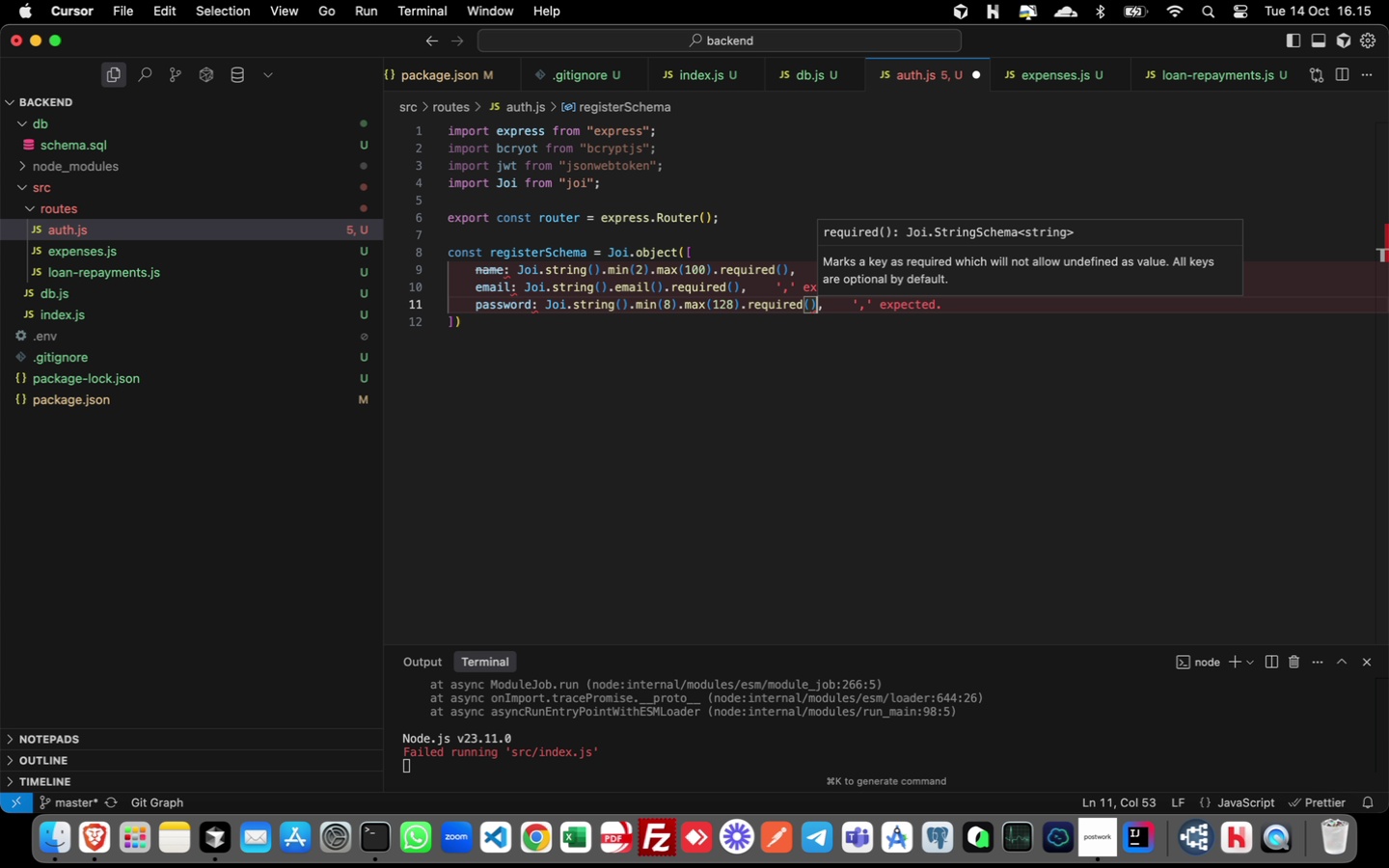 
key(Backspace)
 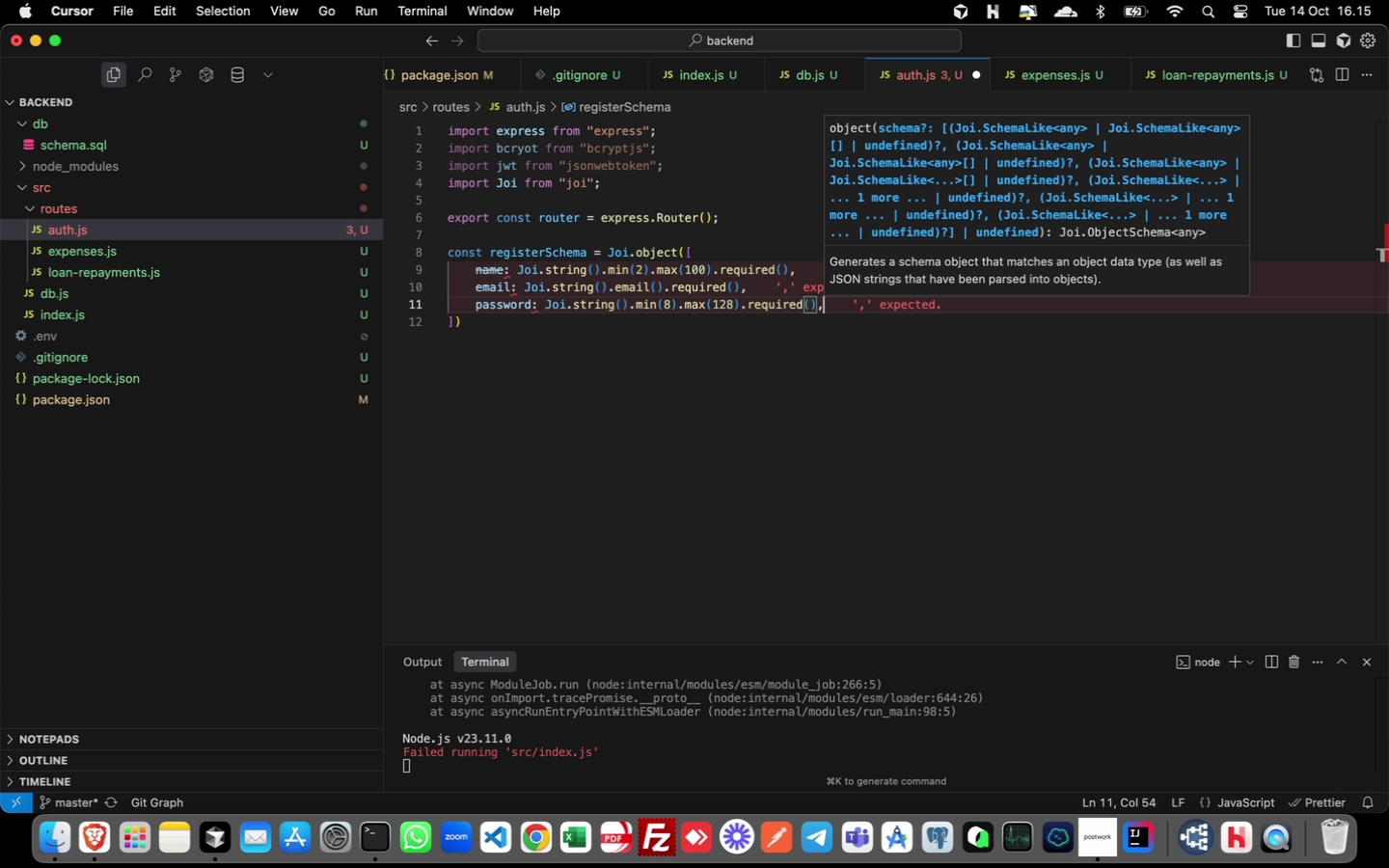 
key(ArrowRight)
 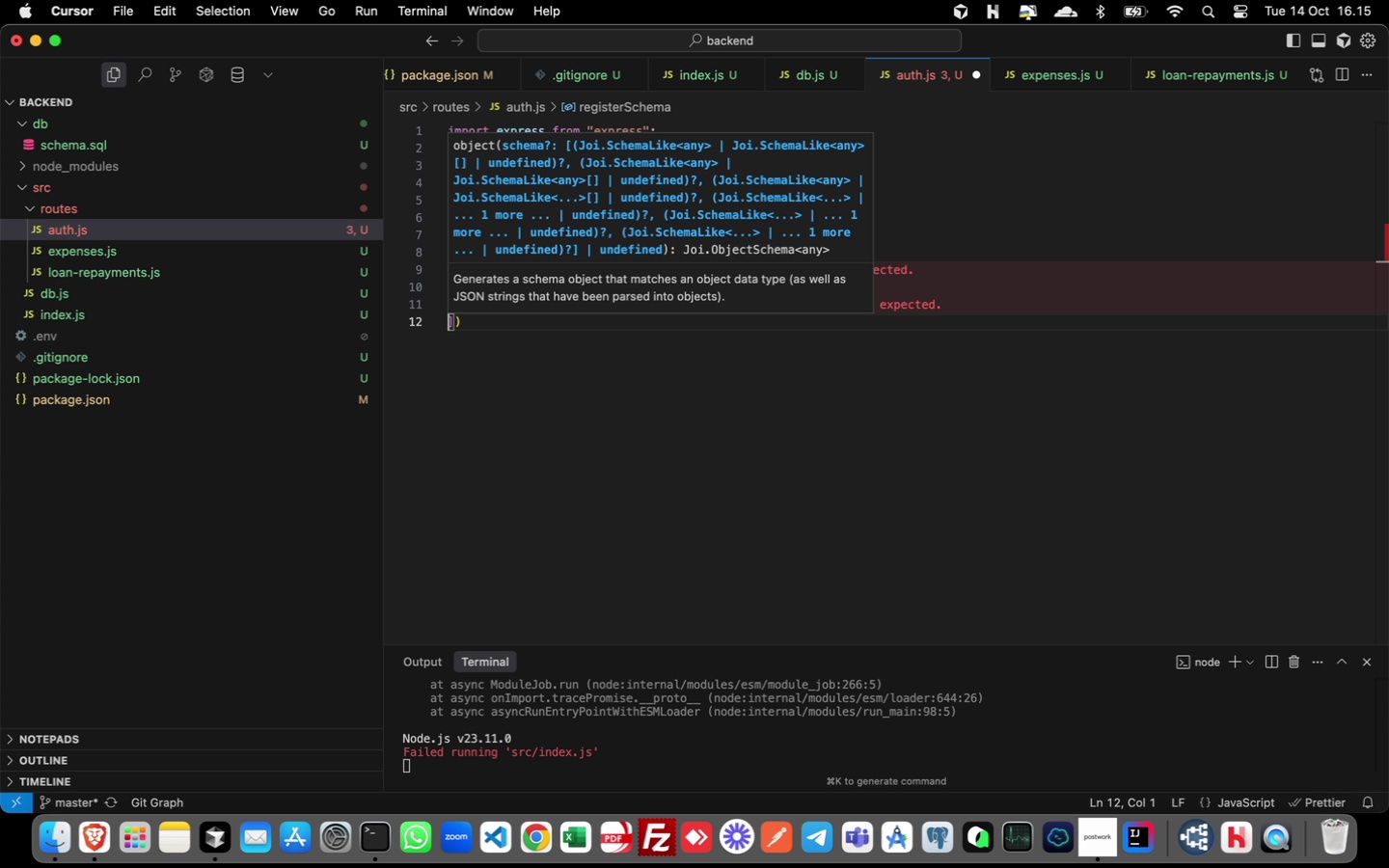 
key(ArrowRight)
 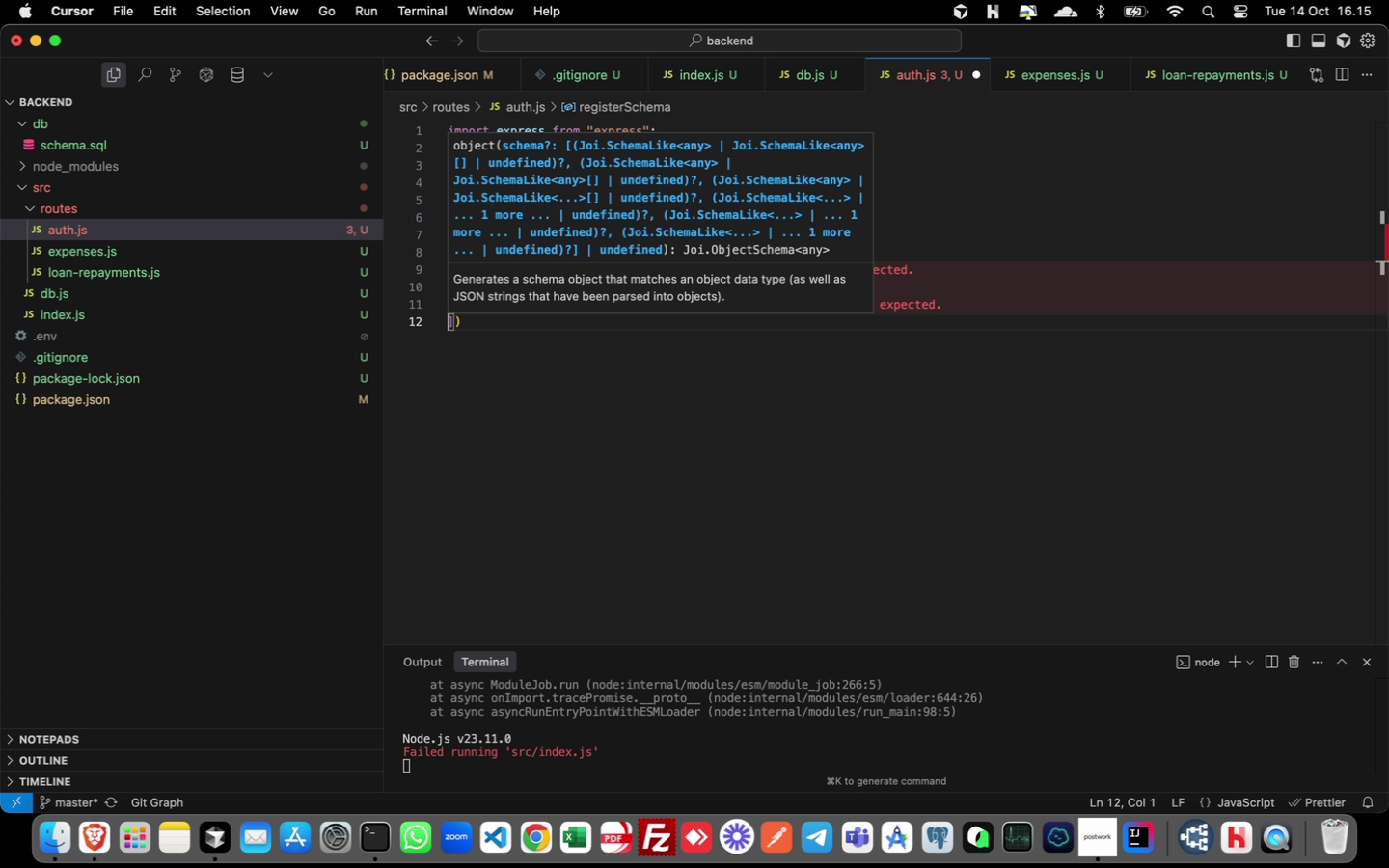 
key(ArrowRight)
 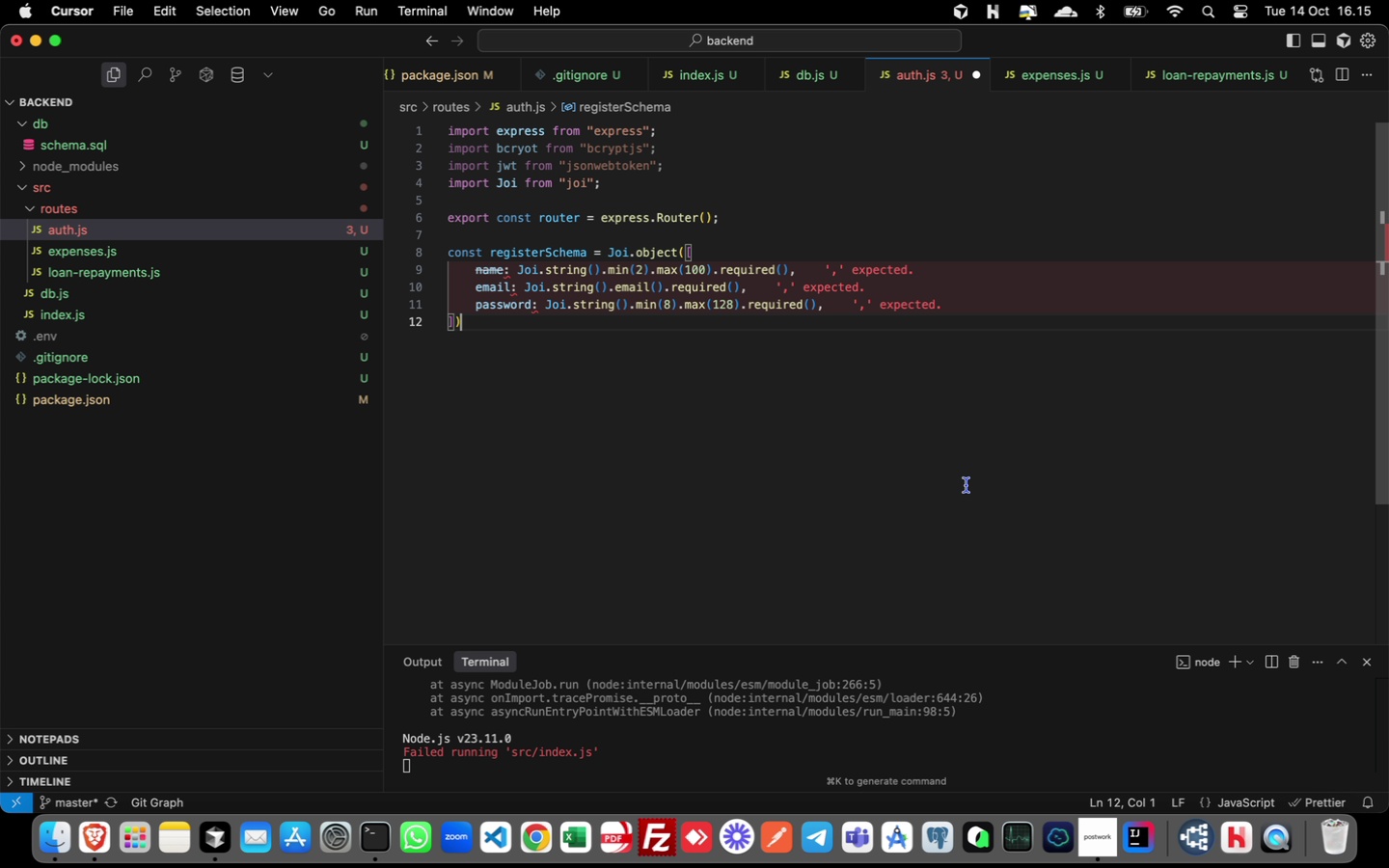 
left_click([967, 485])
 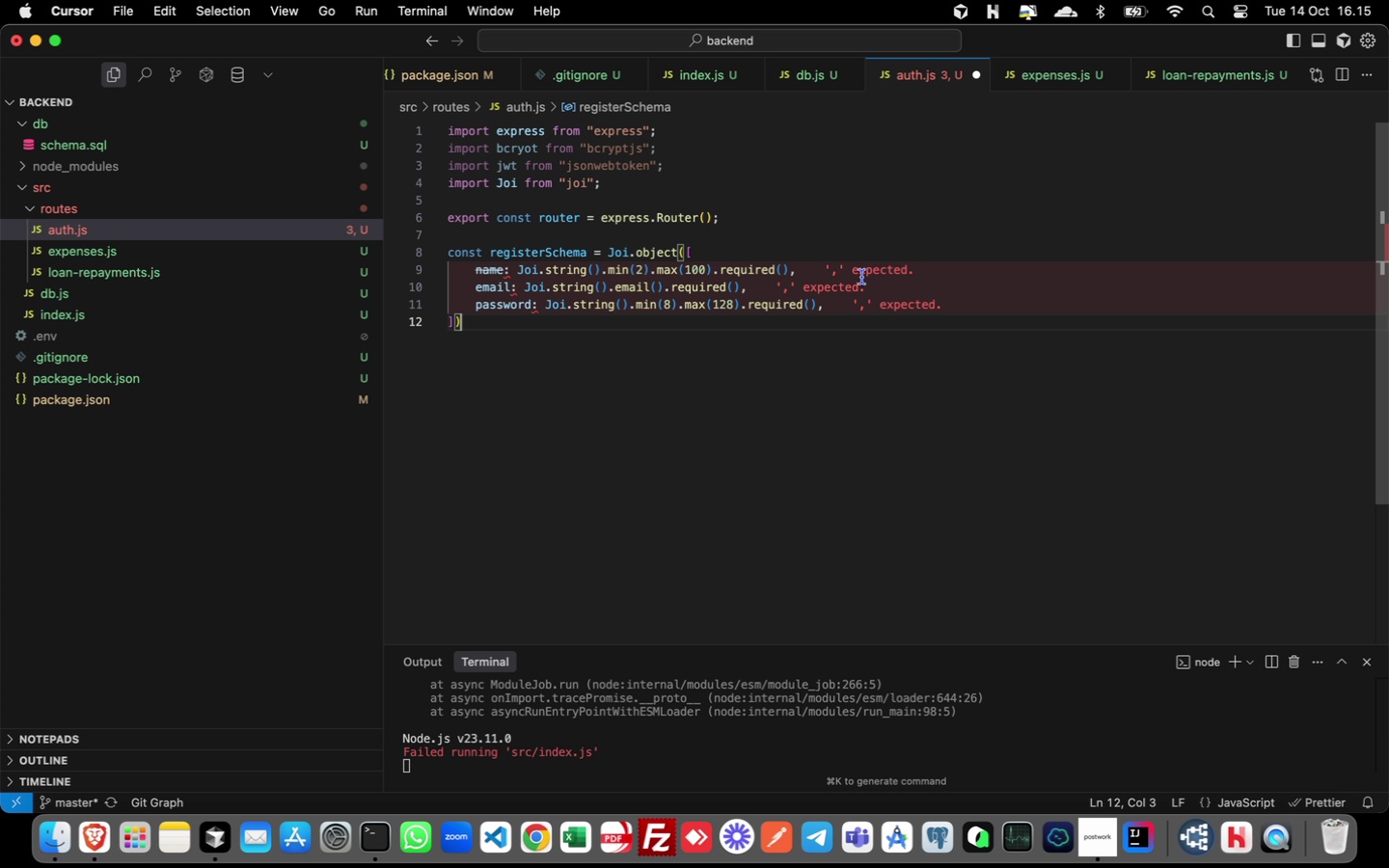 
wait(8.65)
 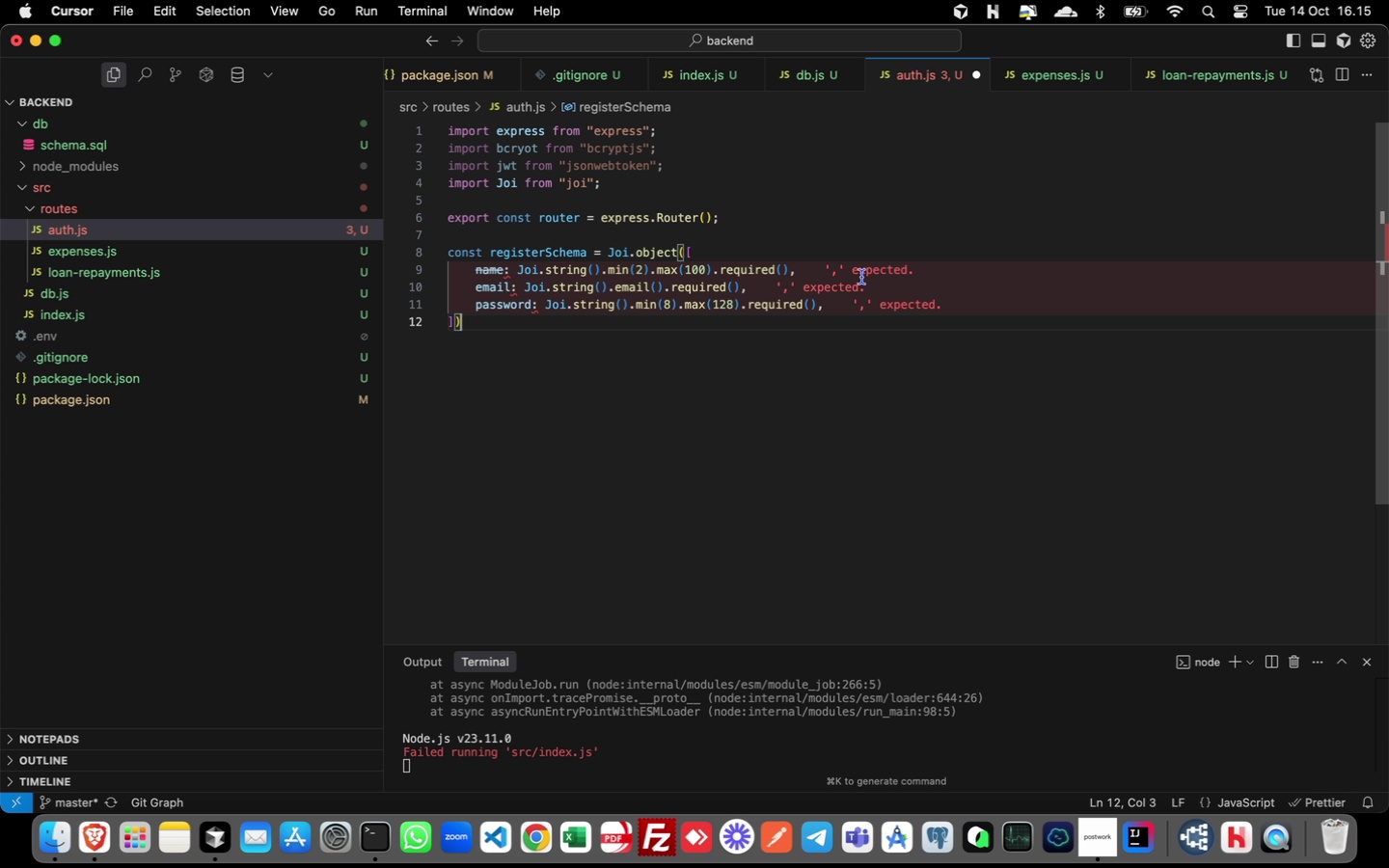 
left_click([701, 250])
 